 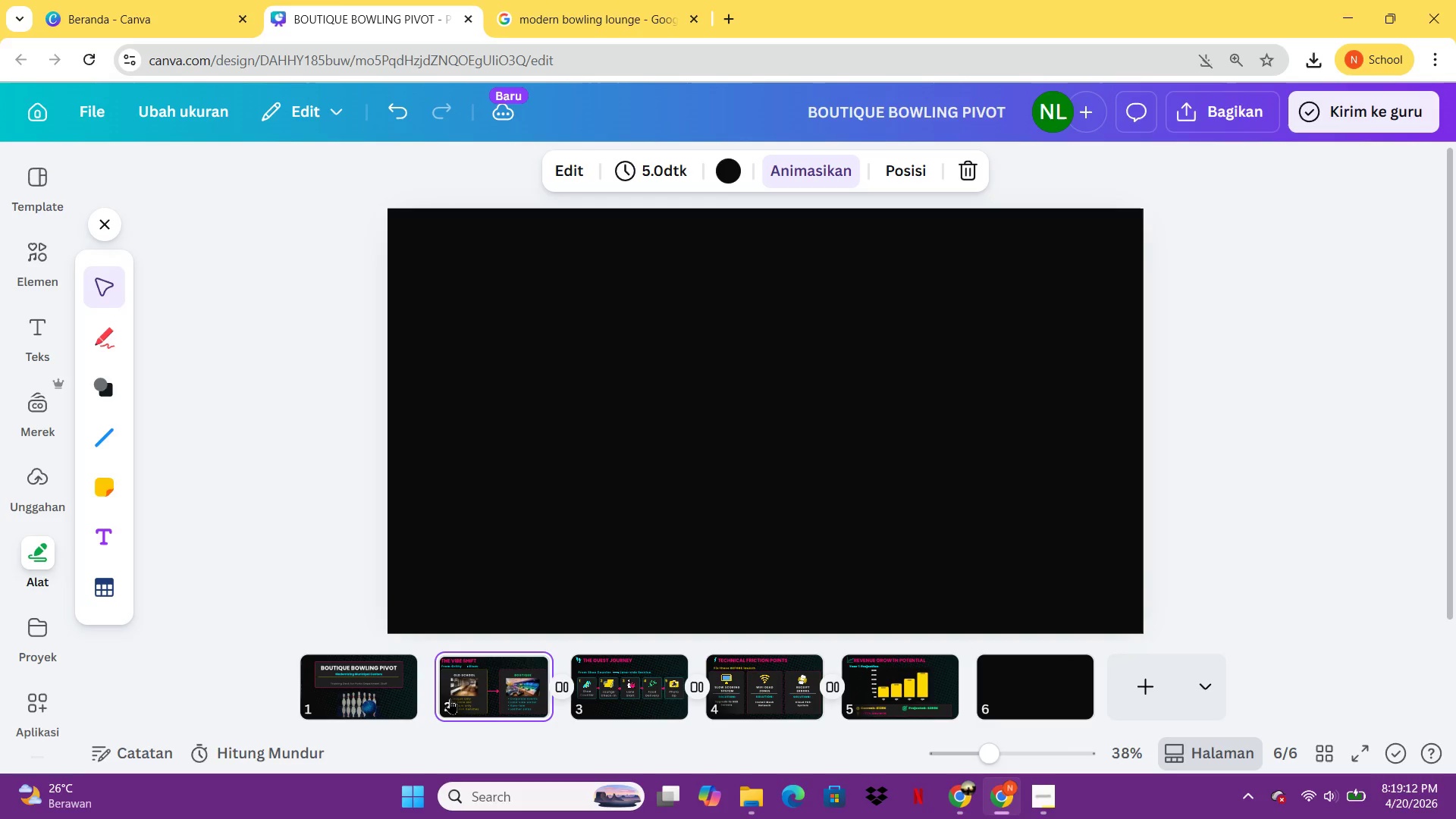 
mouse_move([419, 687])
 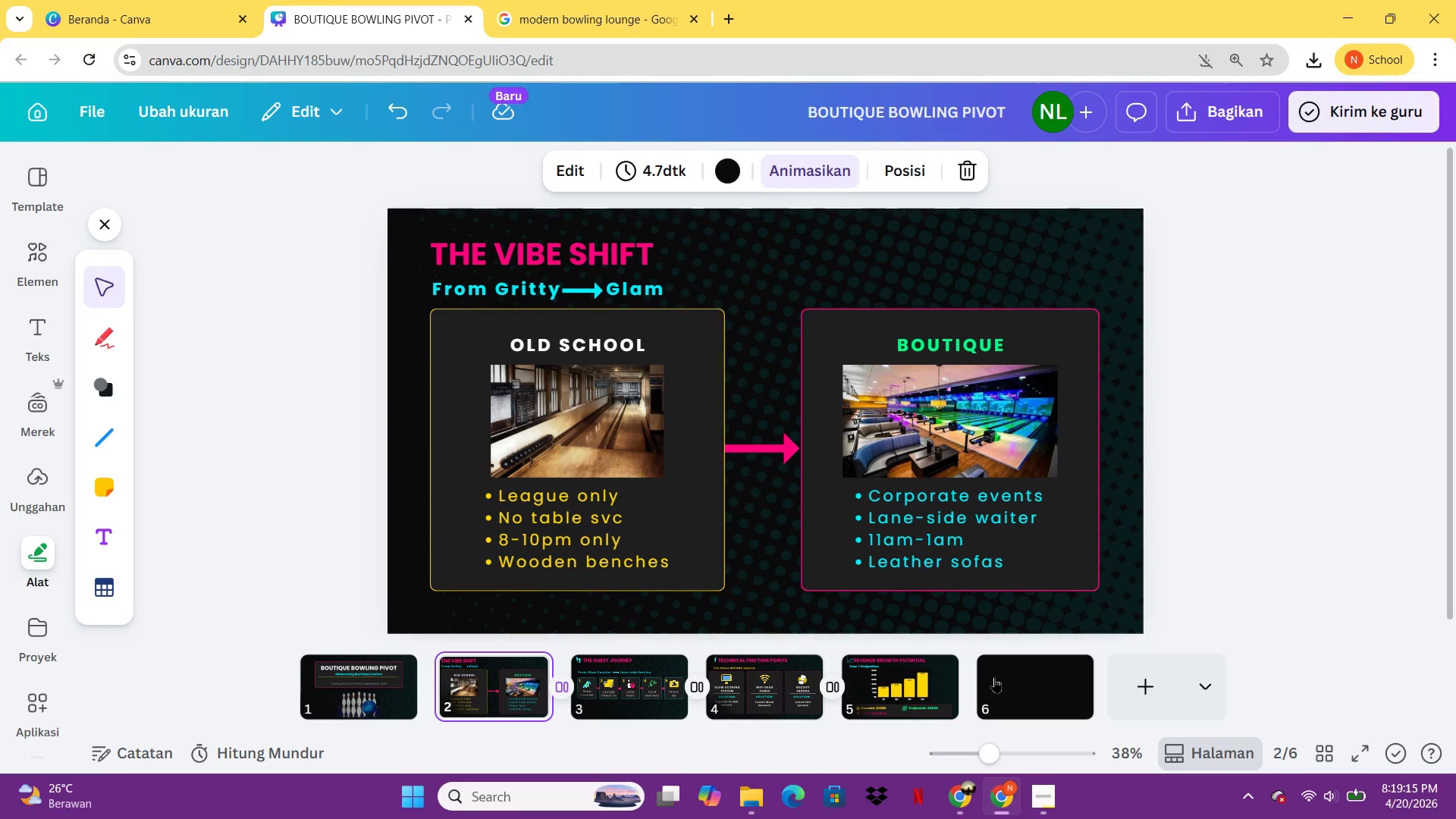 
left_click([994, 677])
 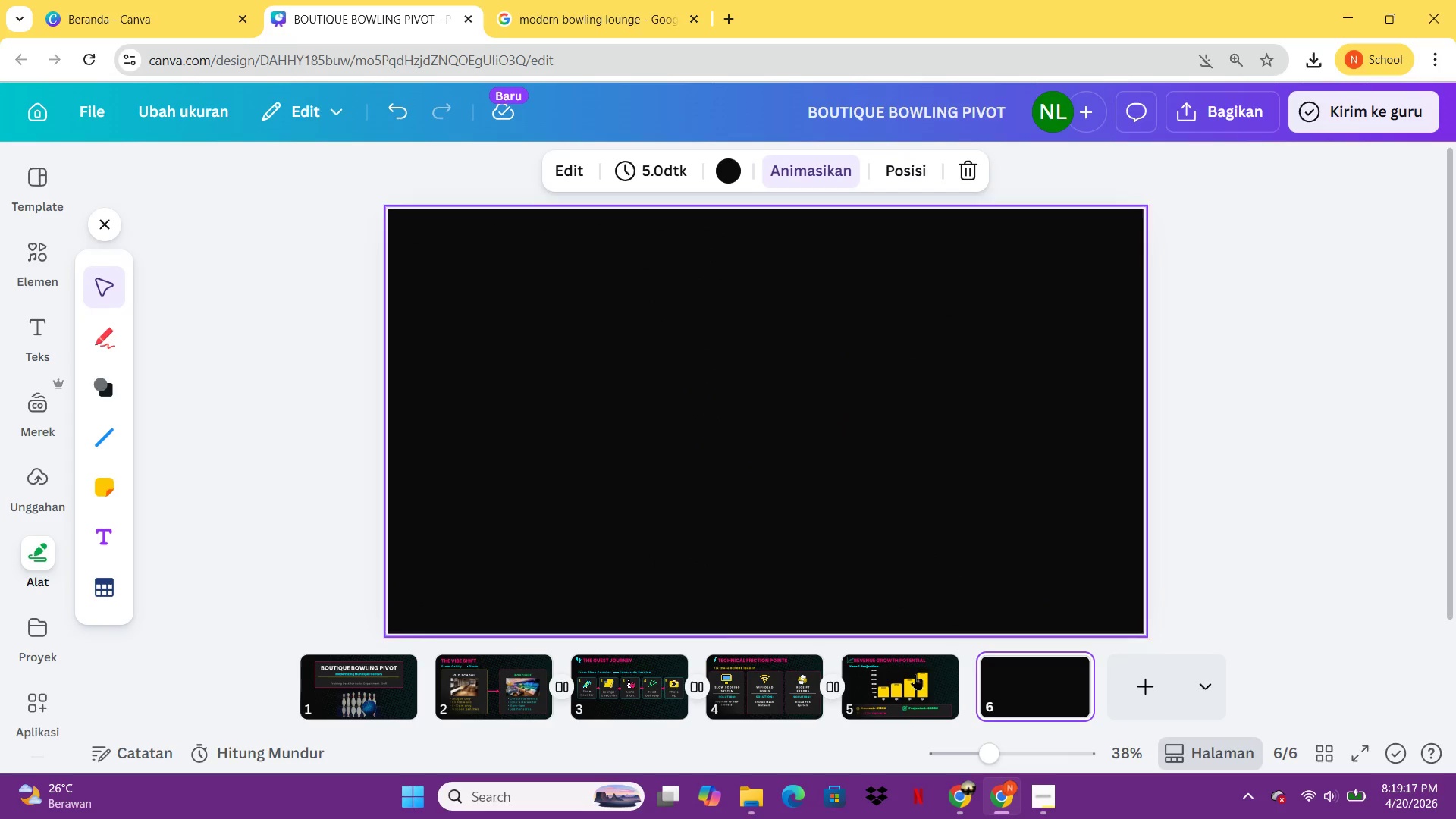 
left_click([924, 701])
 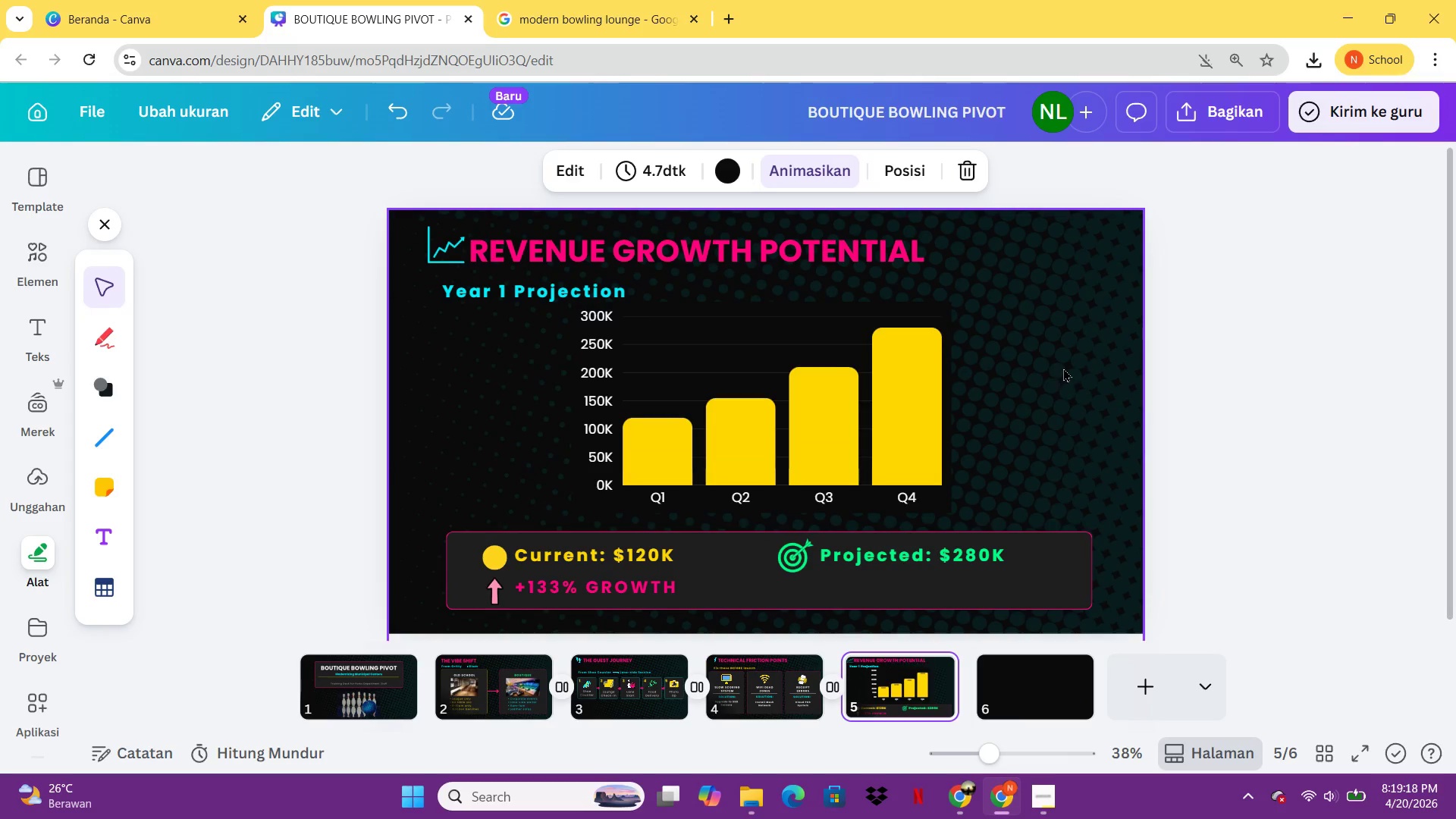 
left_click([1063, 368])
 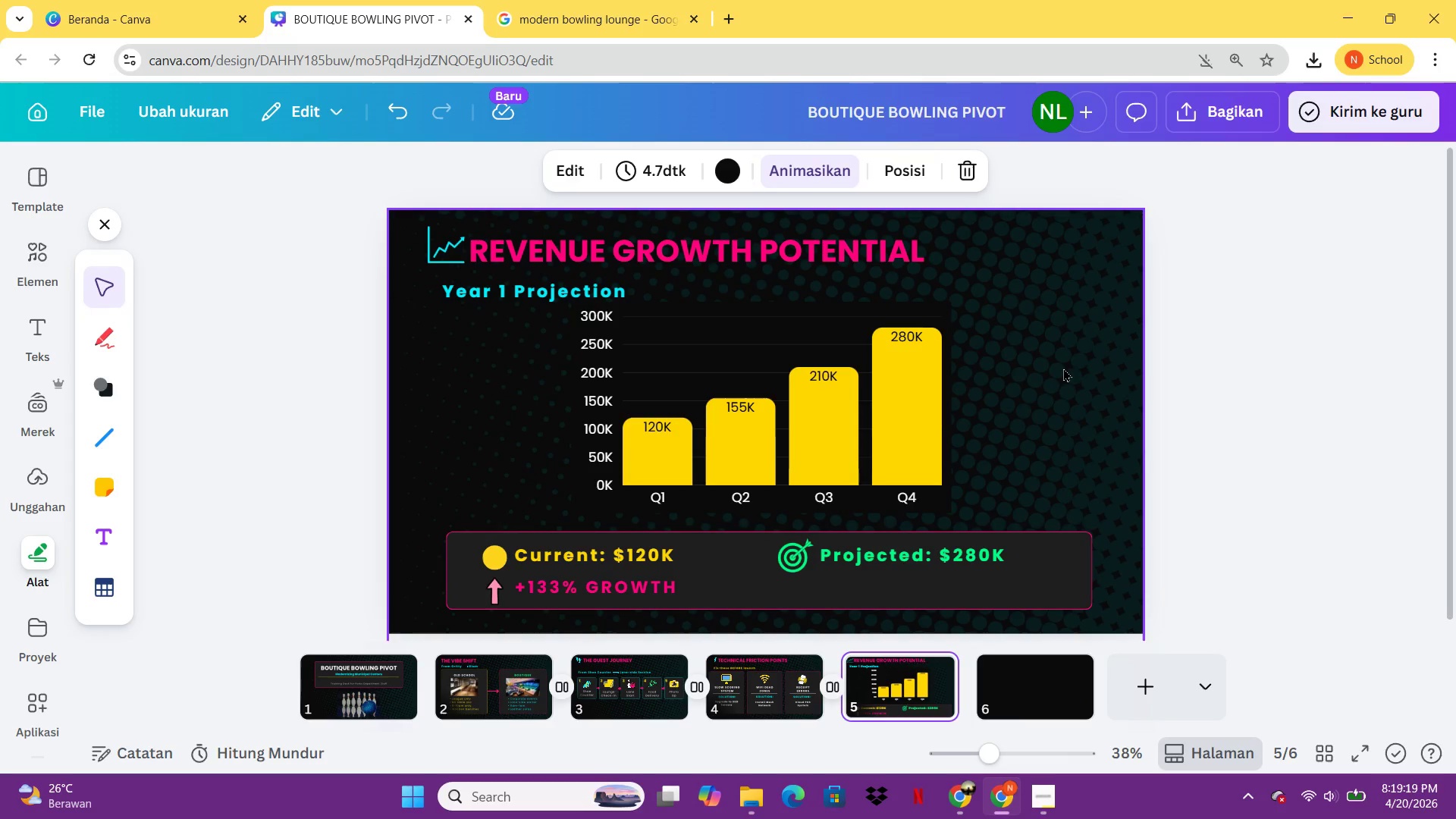 
key(Control+C)
 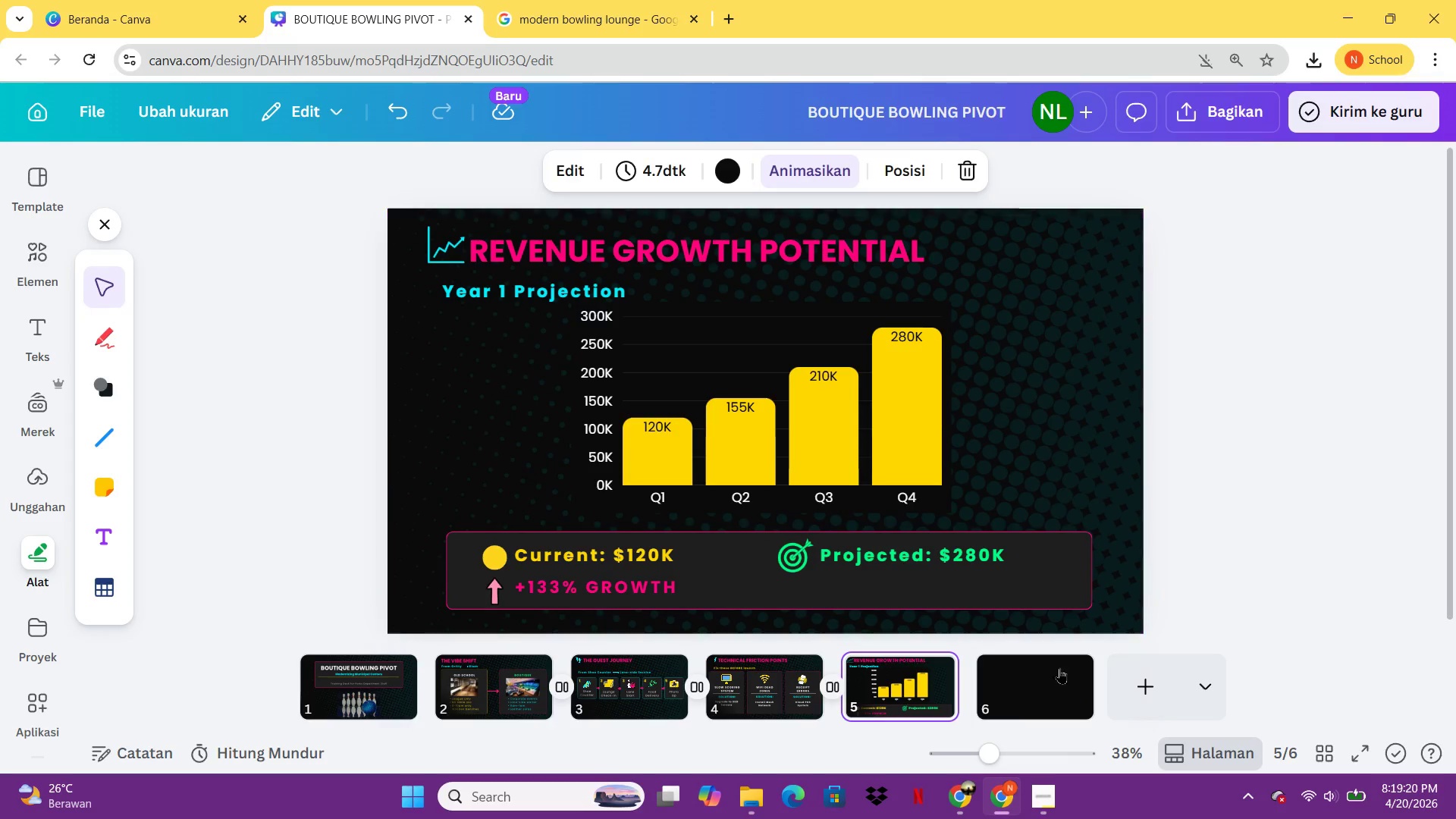 
left_click([1061, 676])
 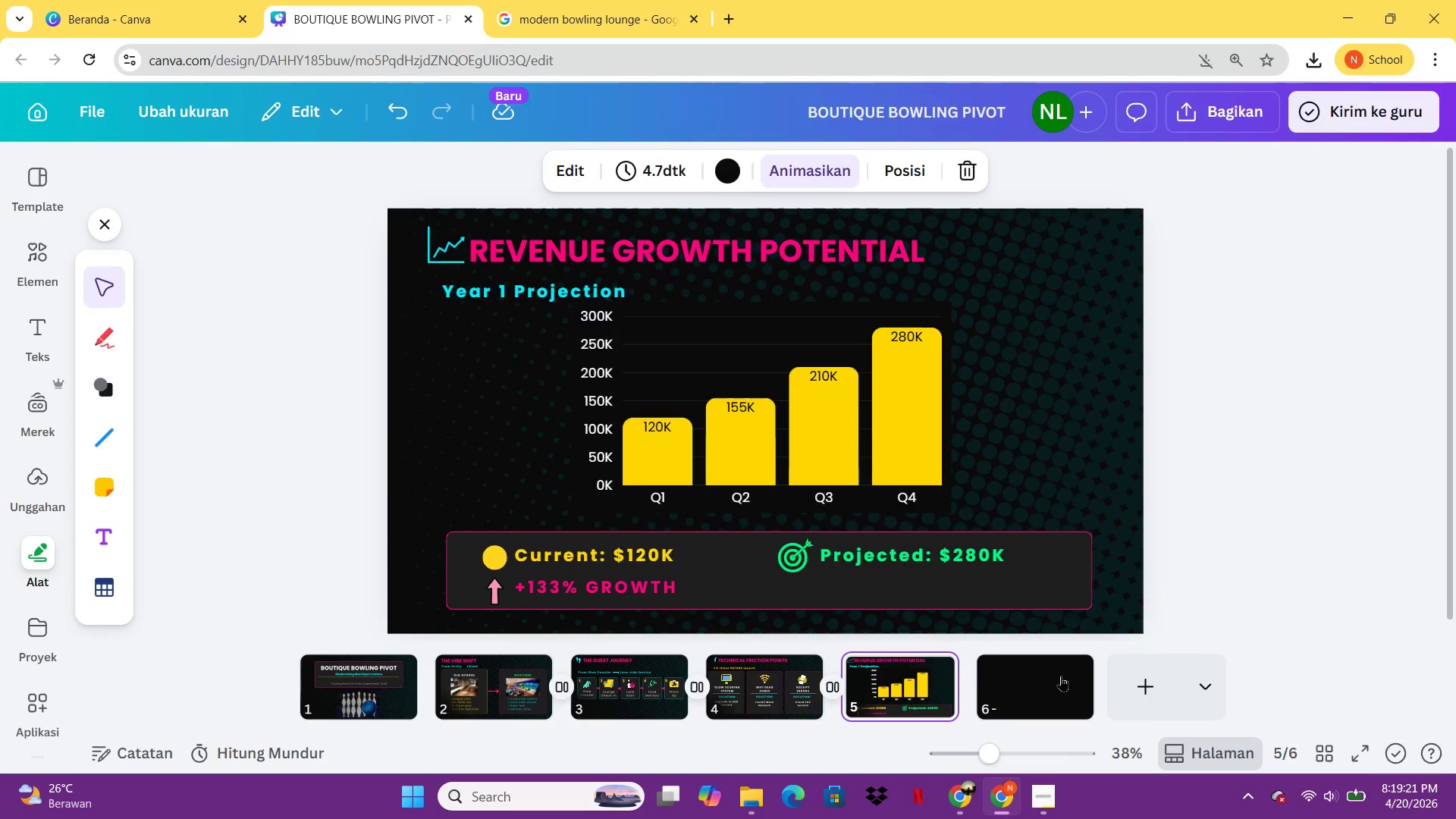 
key(Control+V)
 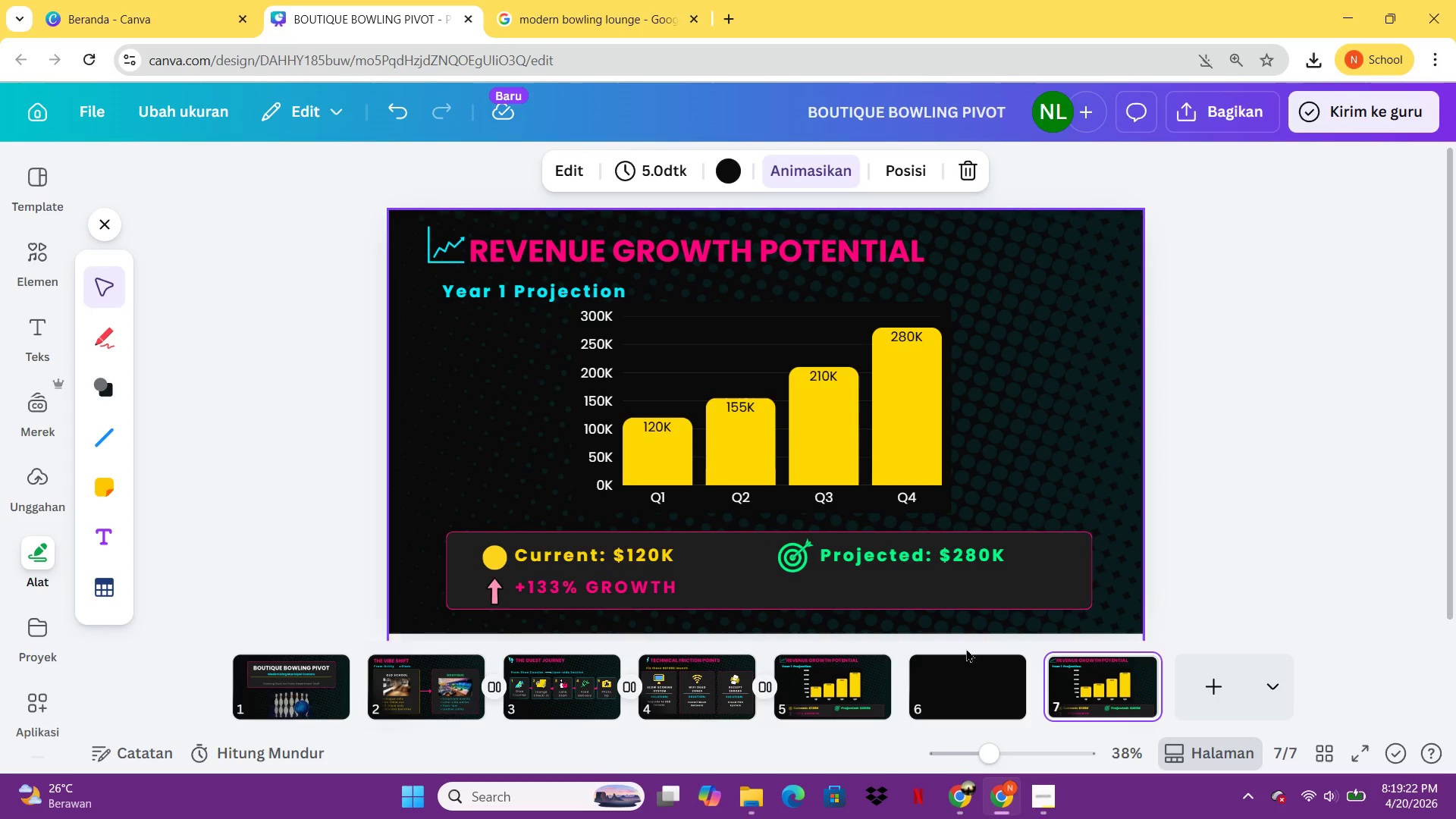 
key(Control+Z)
 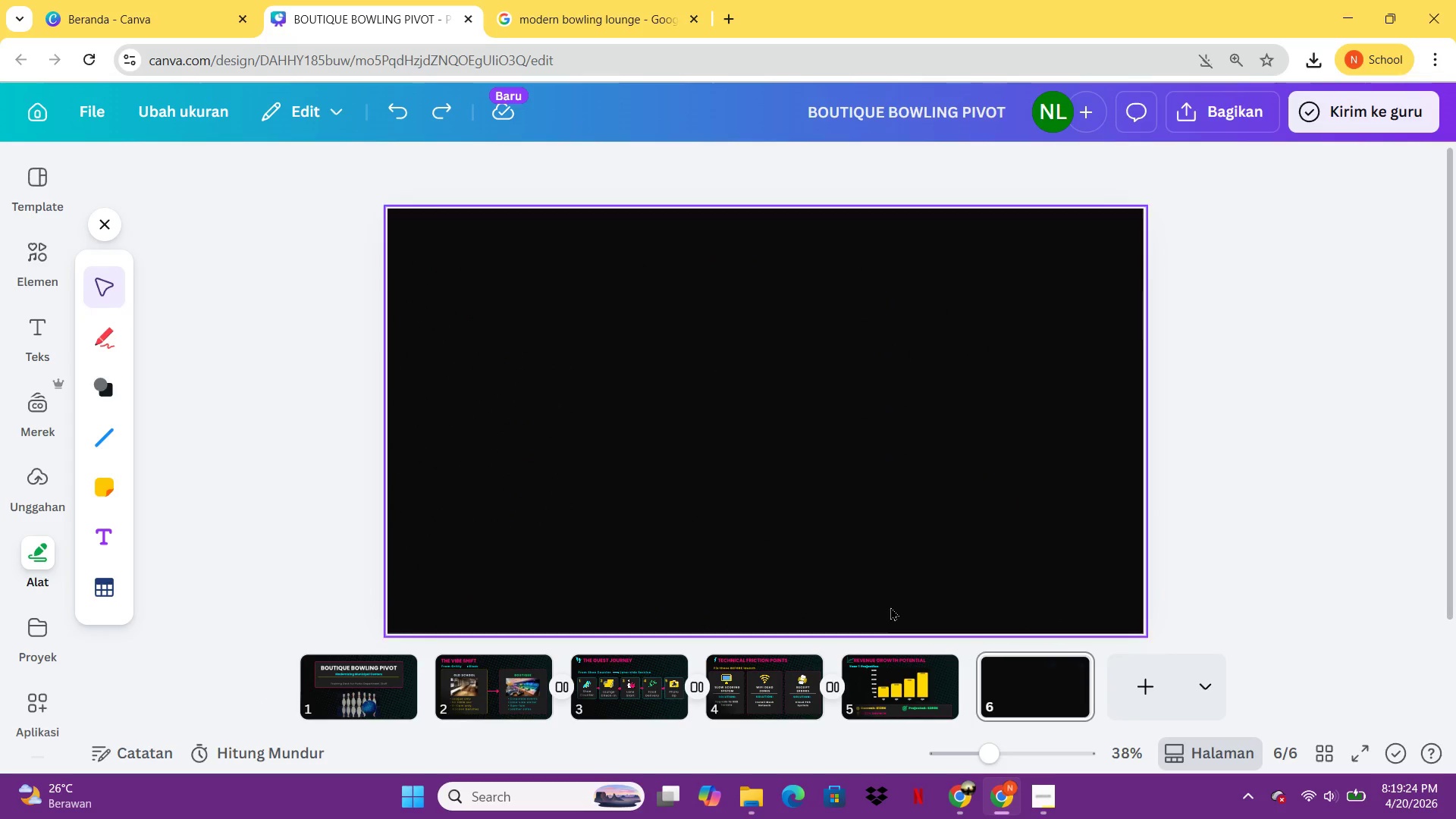 
left_click([885, 671])
 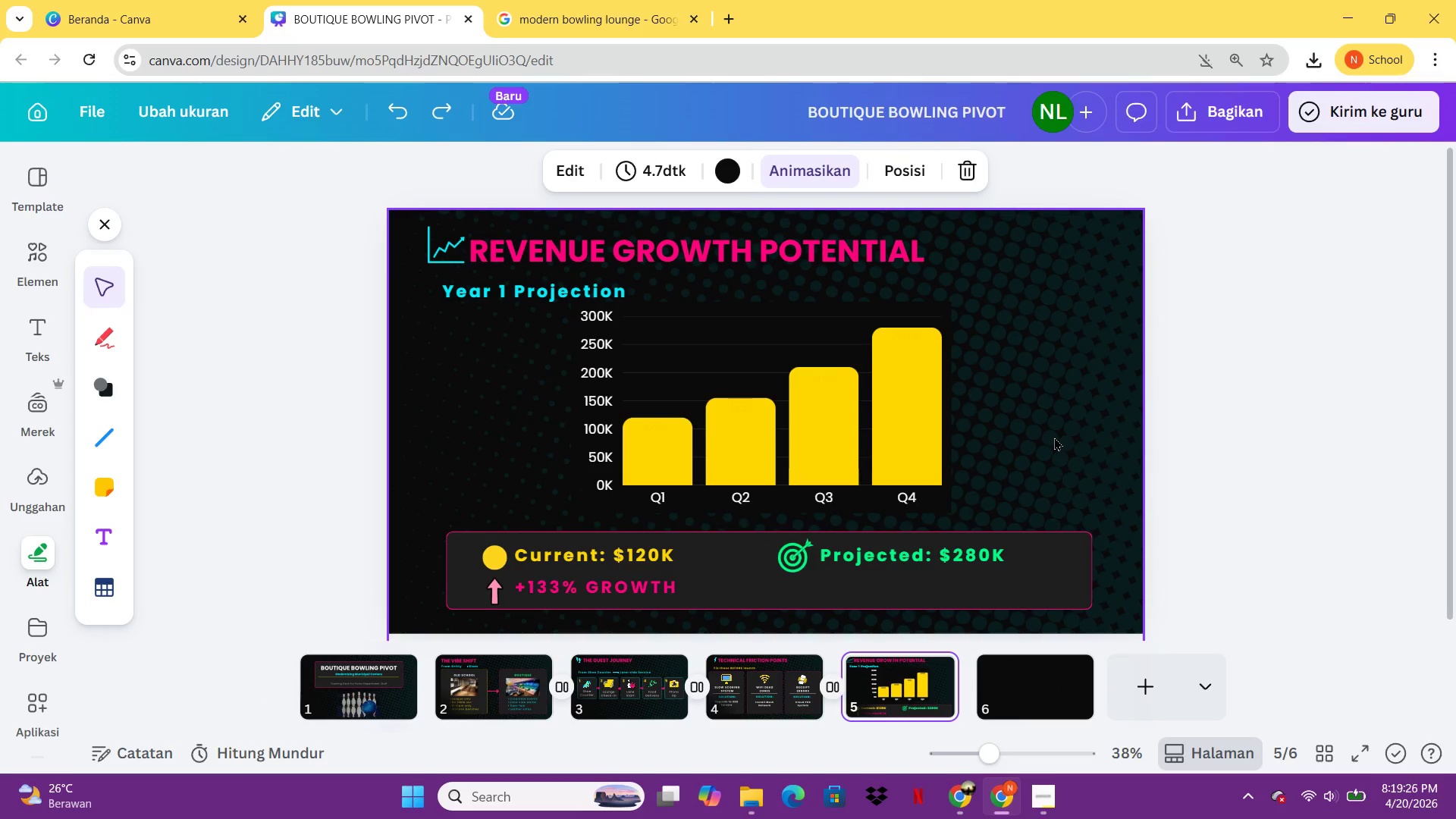 
left_click([1054, 437])
 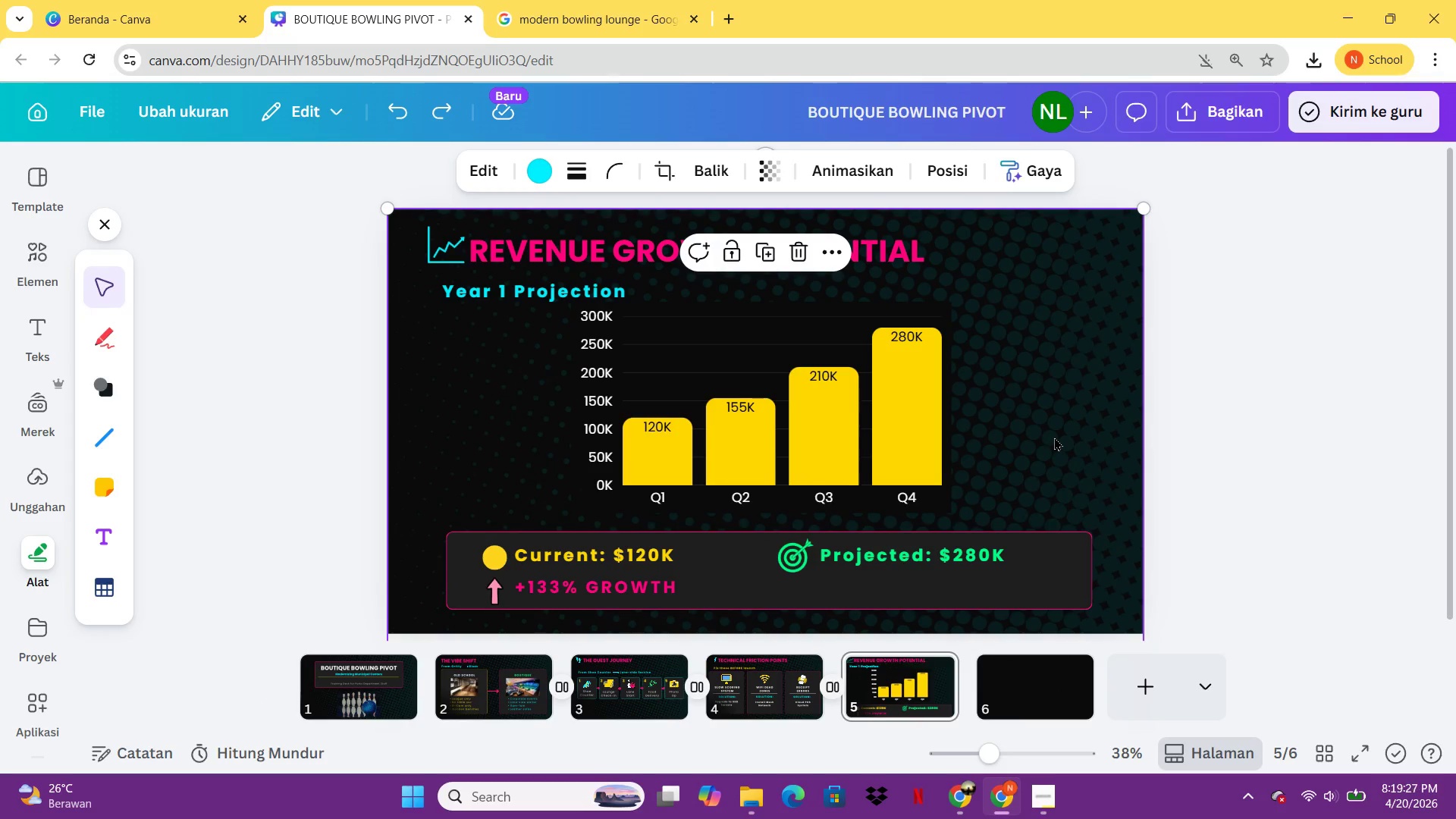 
key(Control+C)
 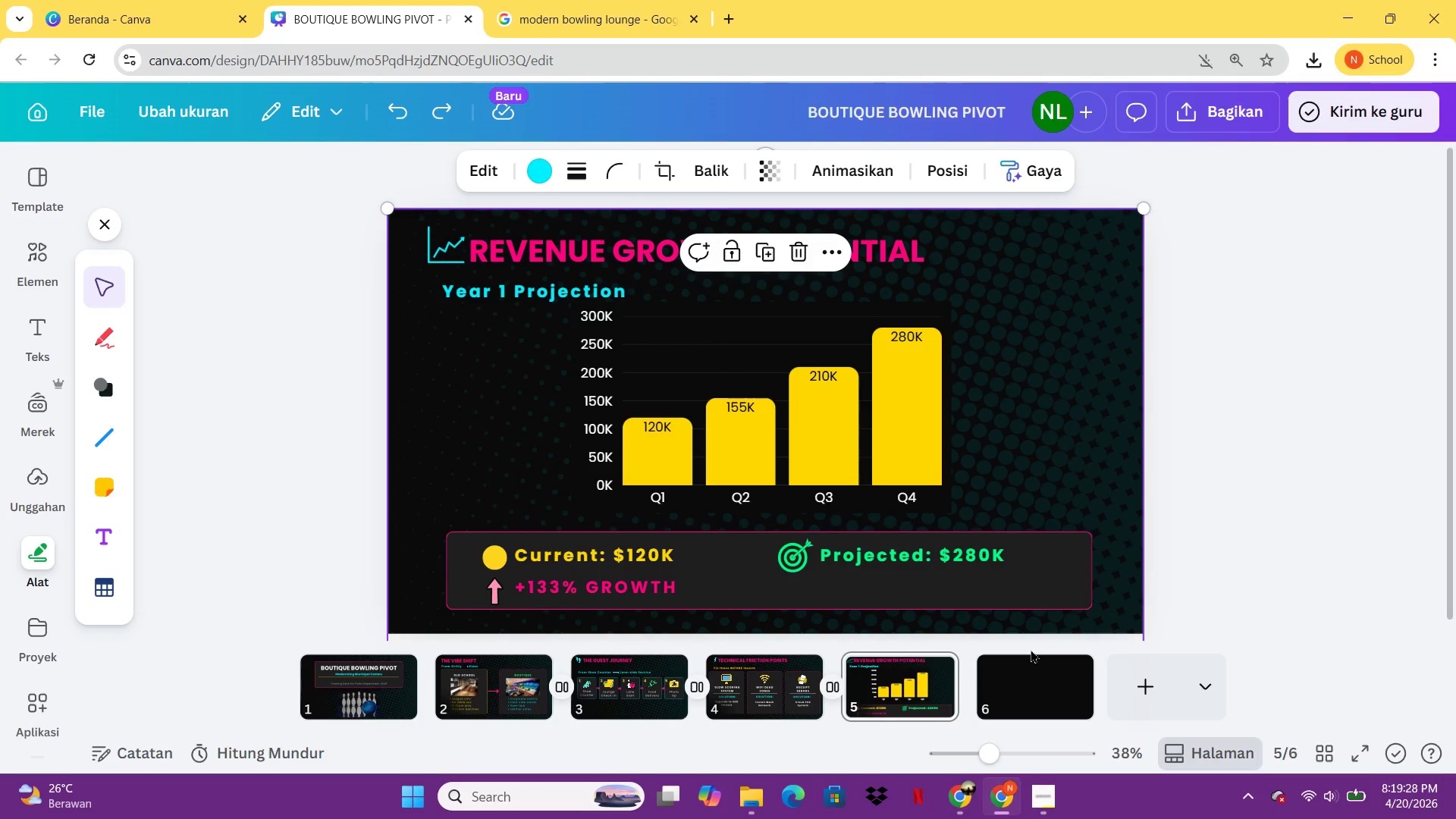 
left_click([1033, 667])
 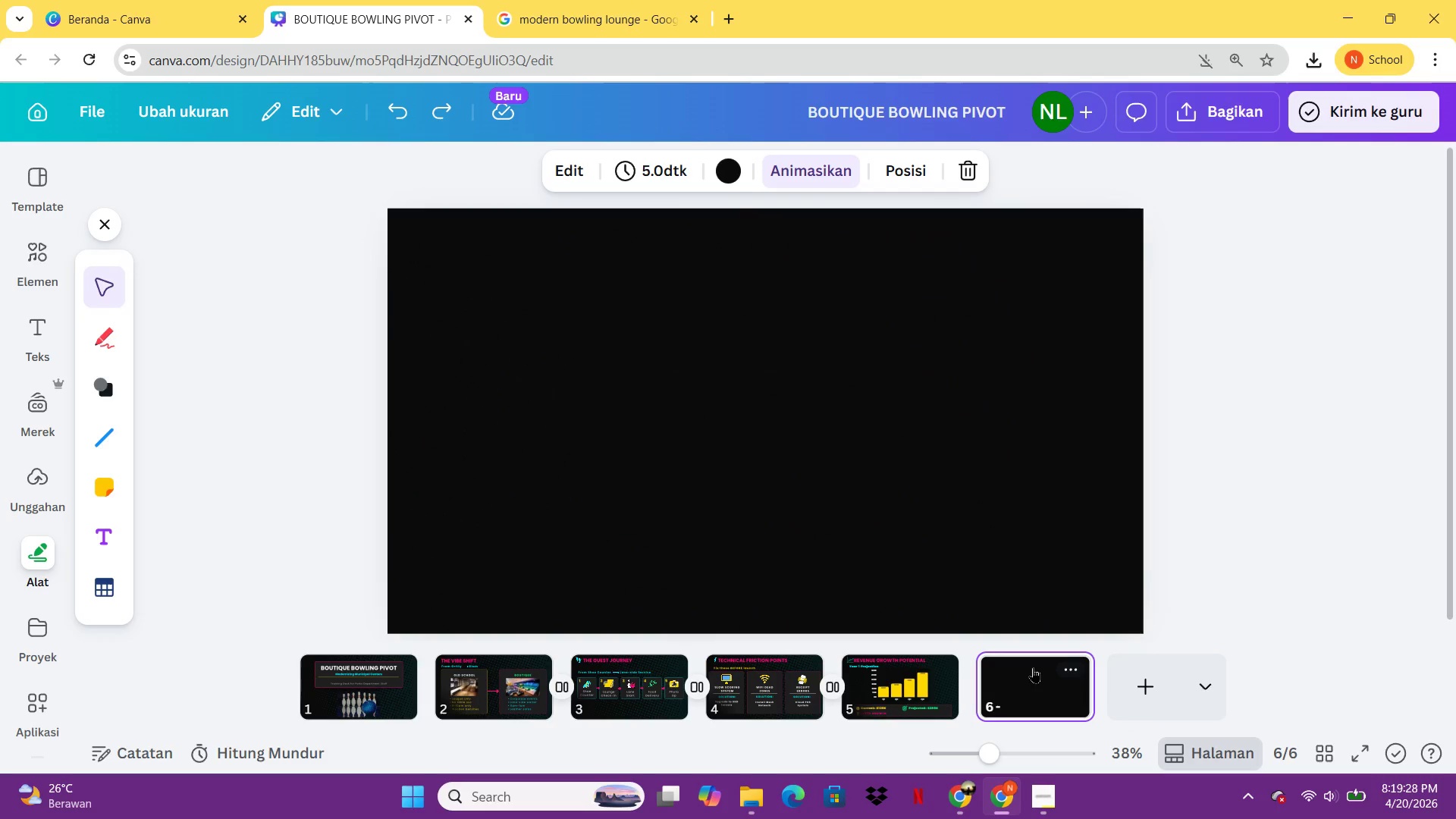 
key(Control+ControlLeft)
 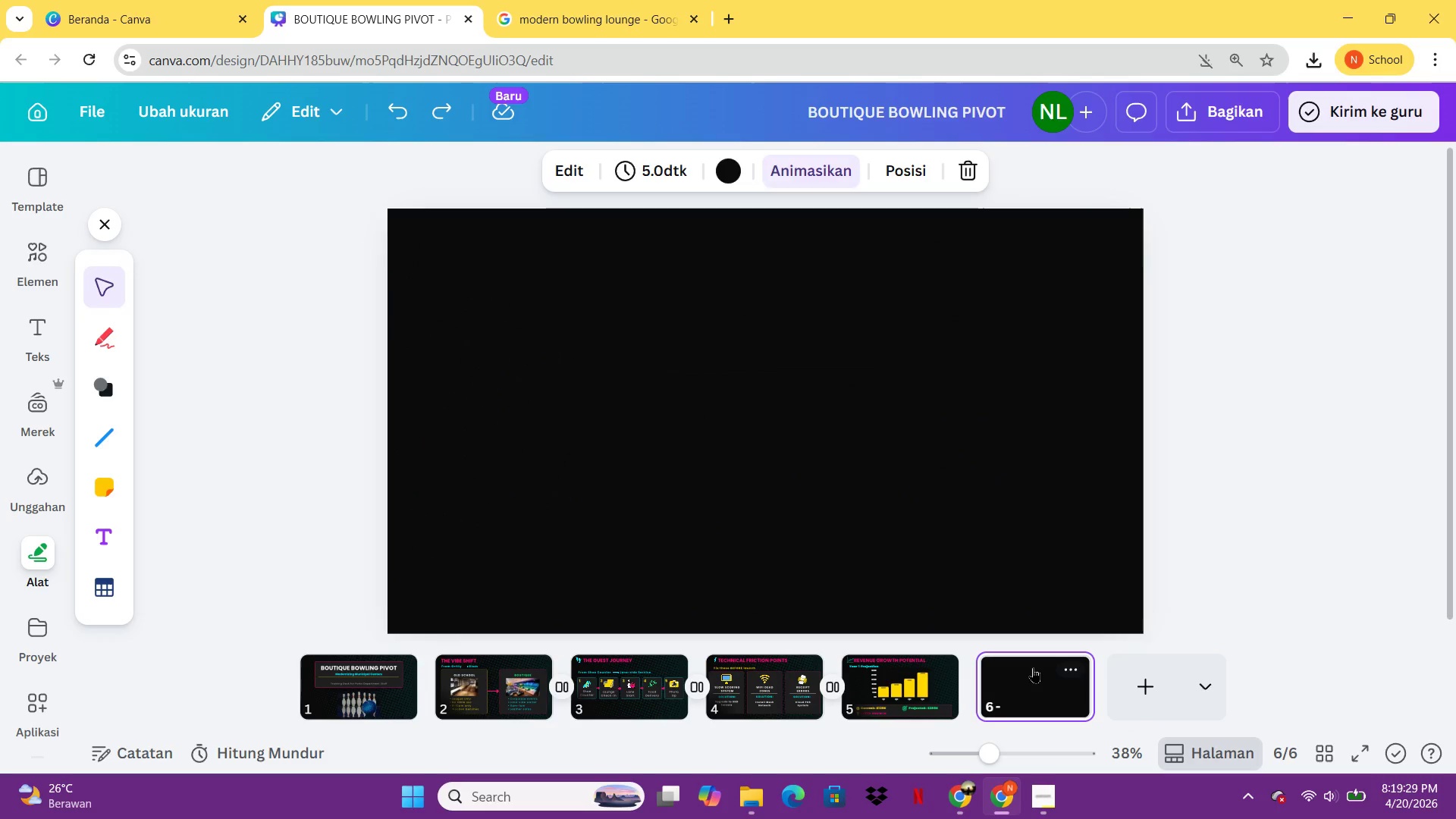 
key(Control+V)
 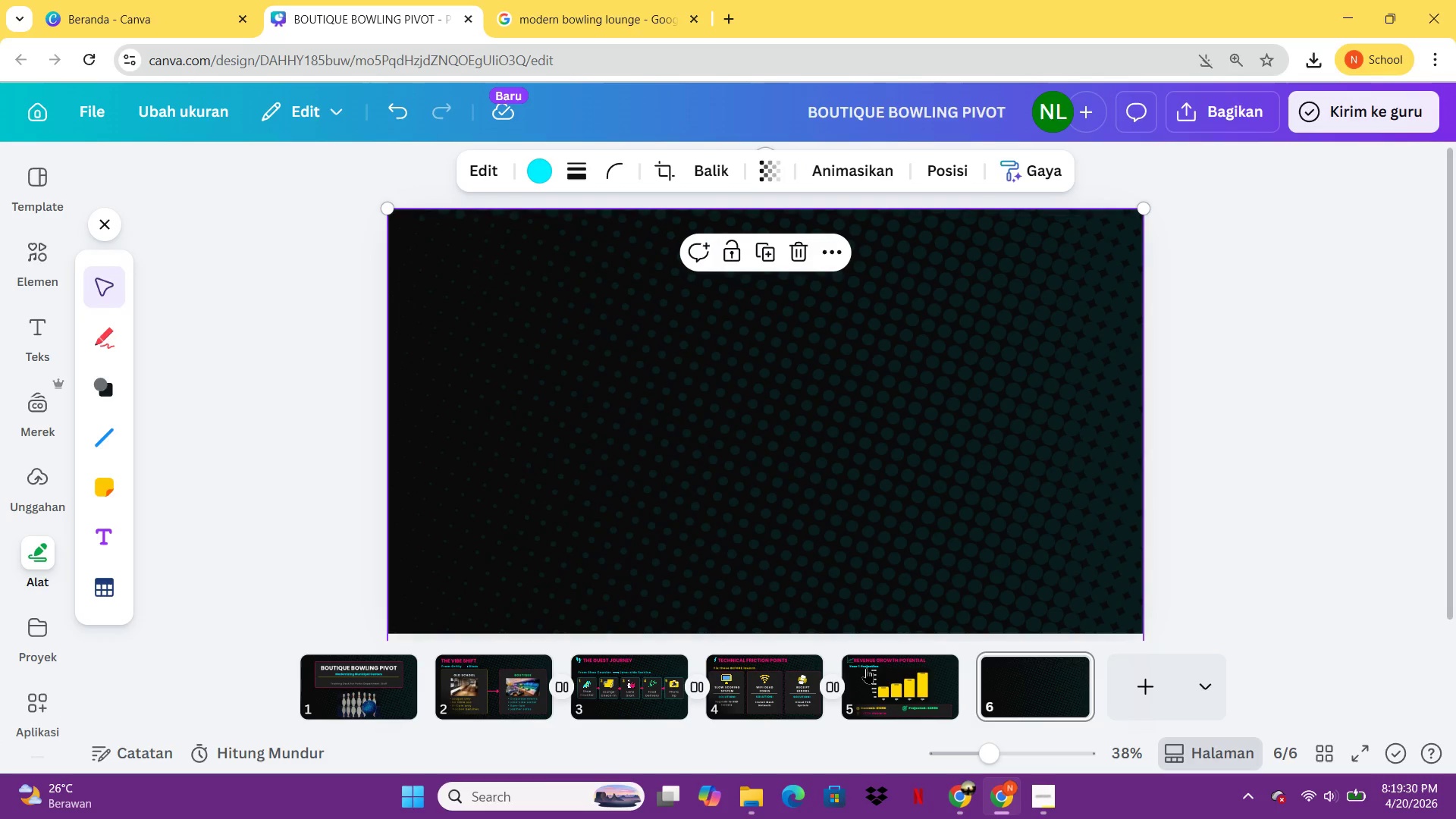 
left_click([896, 676])
 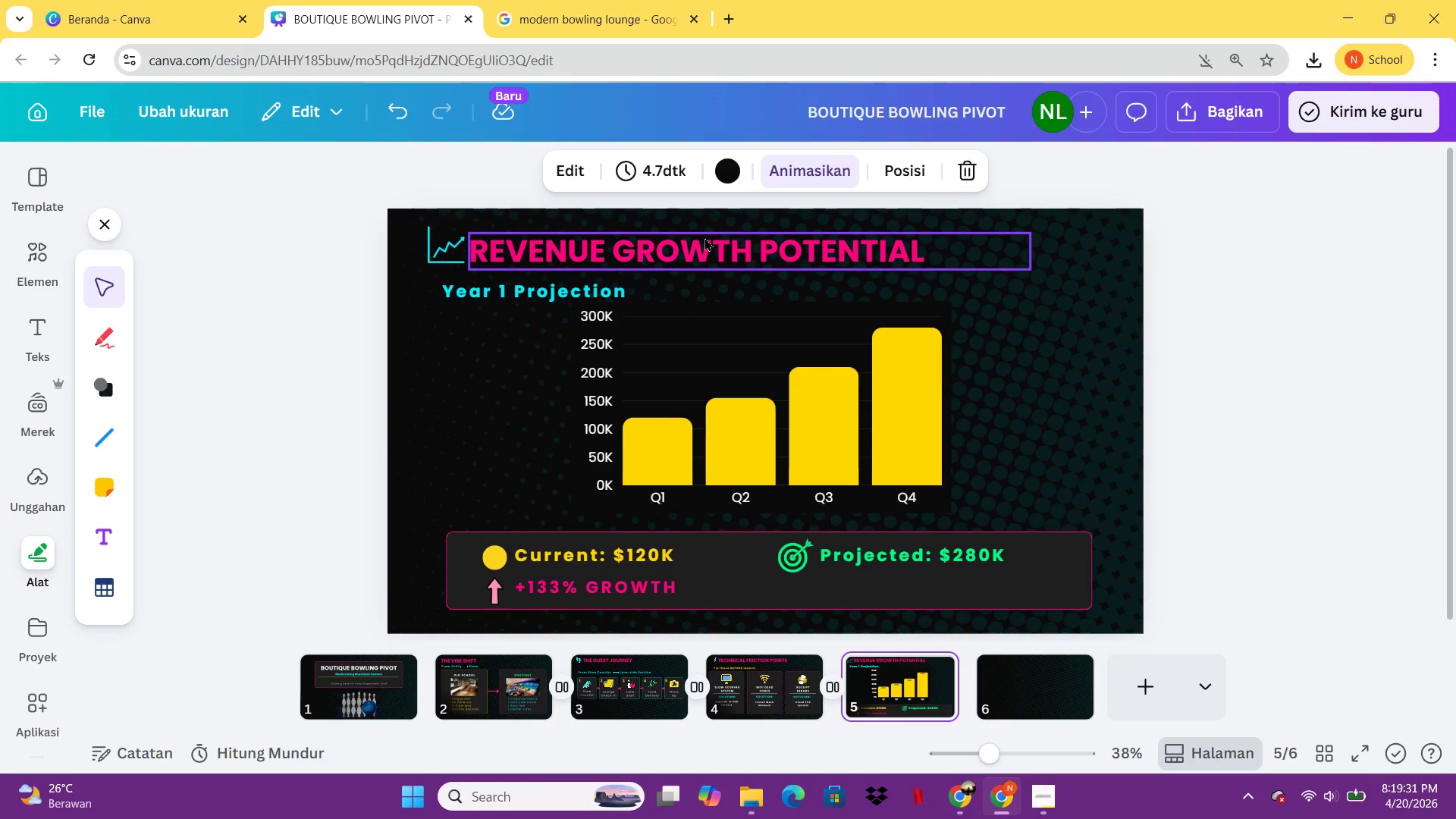 
double_click([705, 237])
 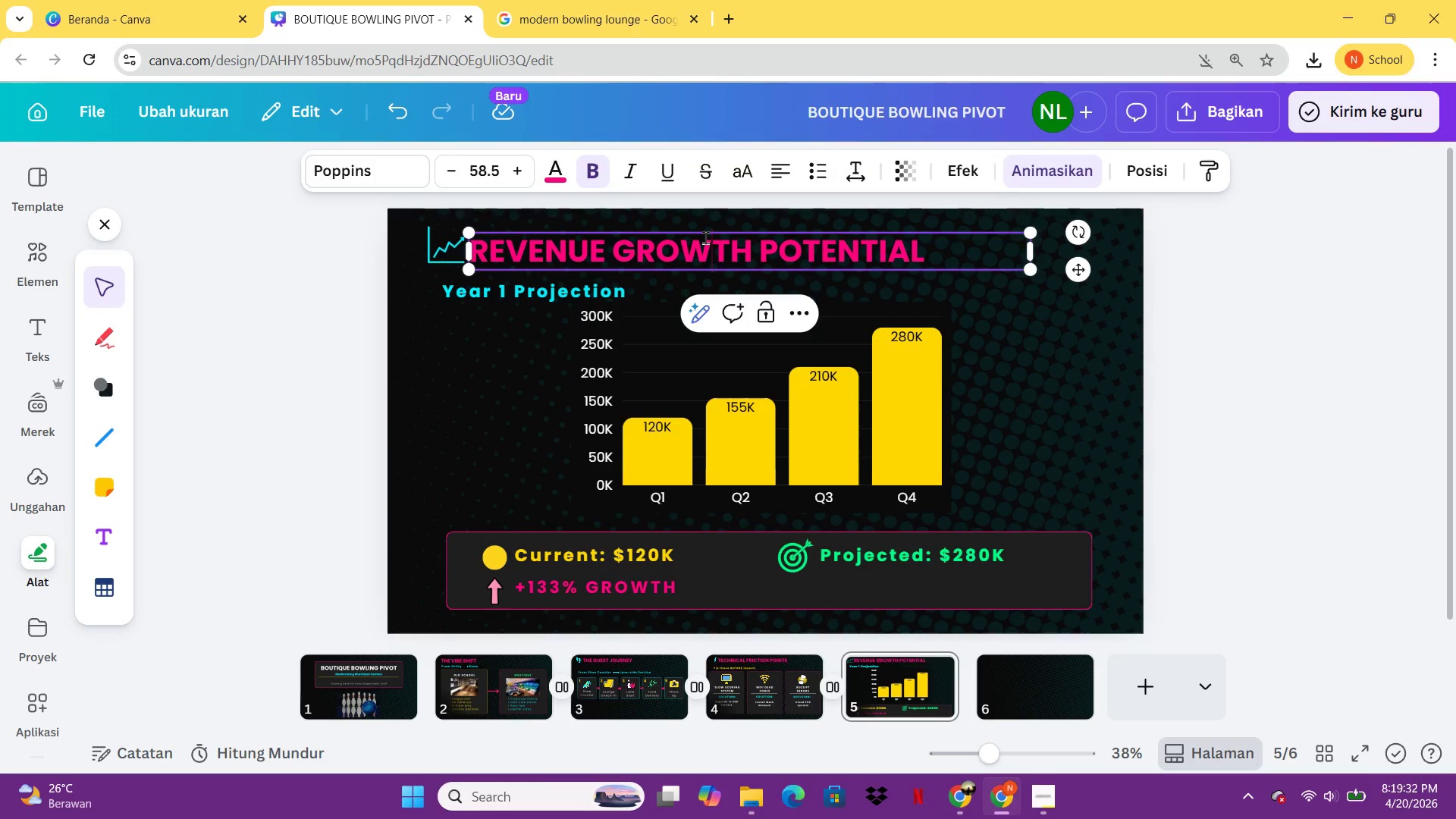 
key(Control+C)
 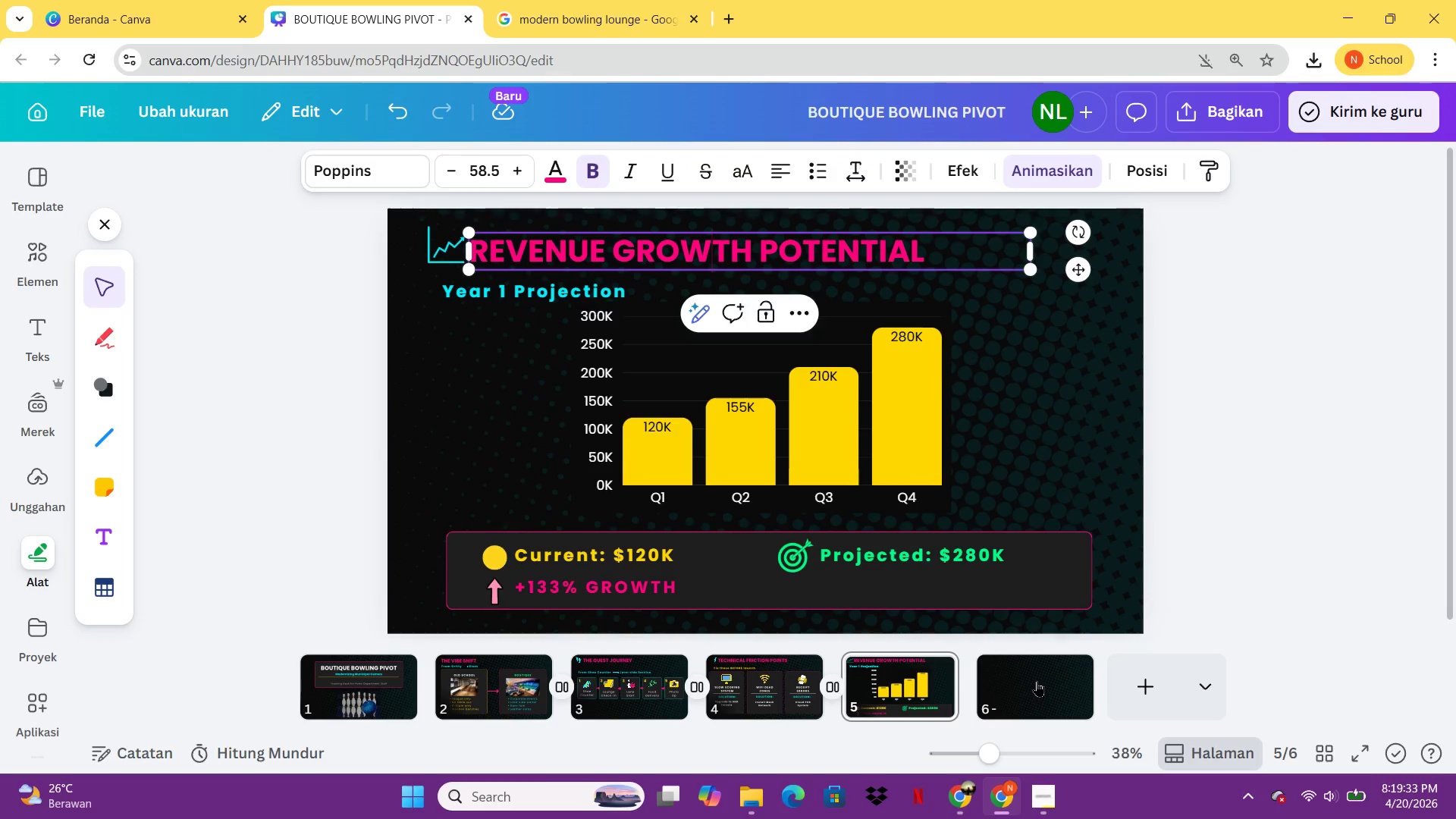 
left_click([1037, 681])
 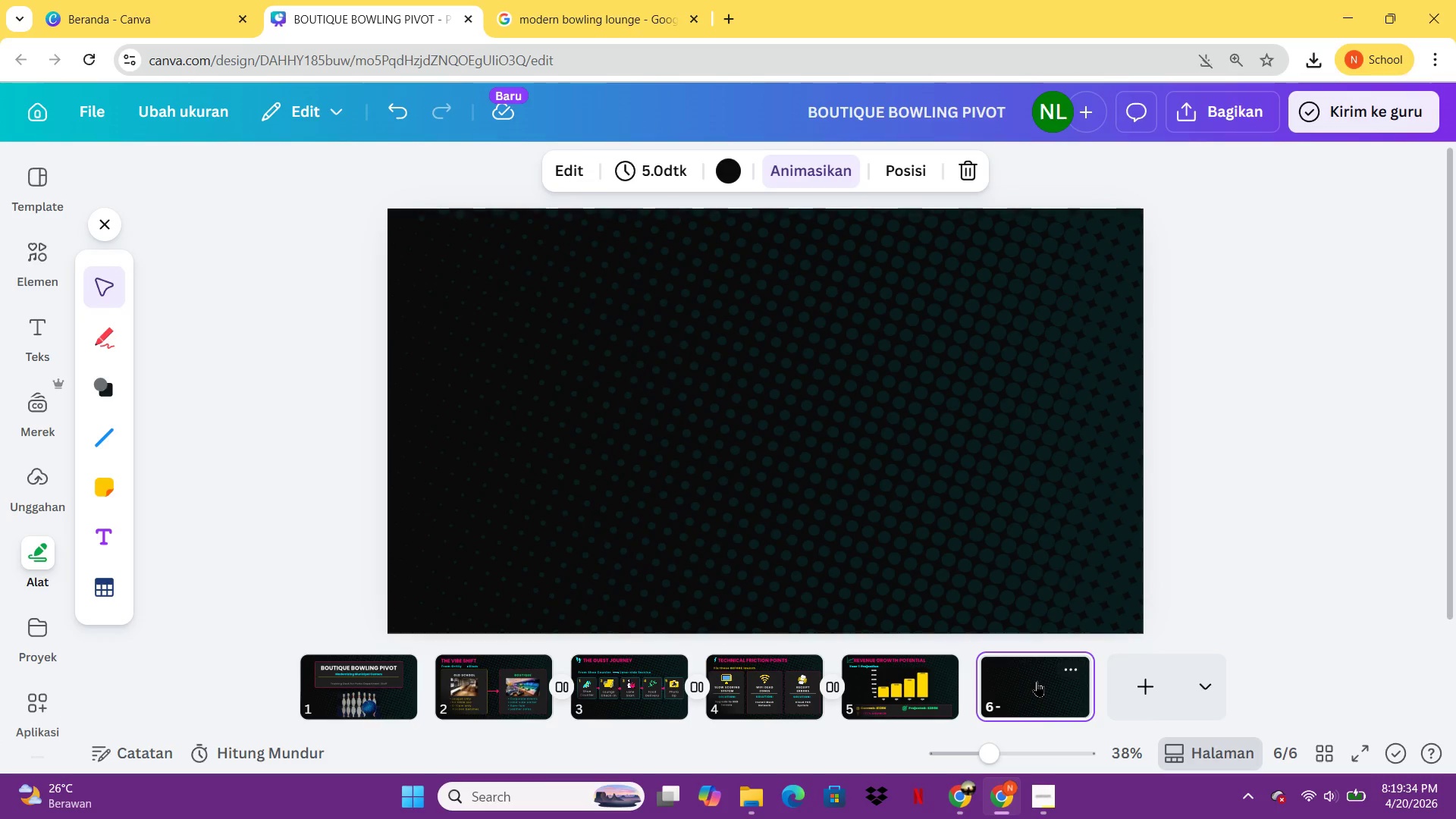 
key(Control+ControlLeft)
 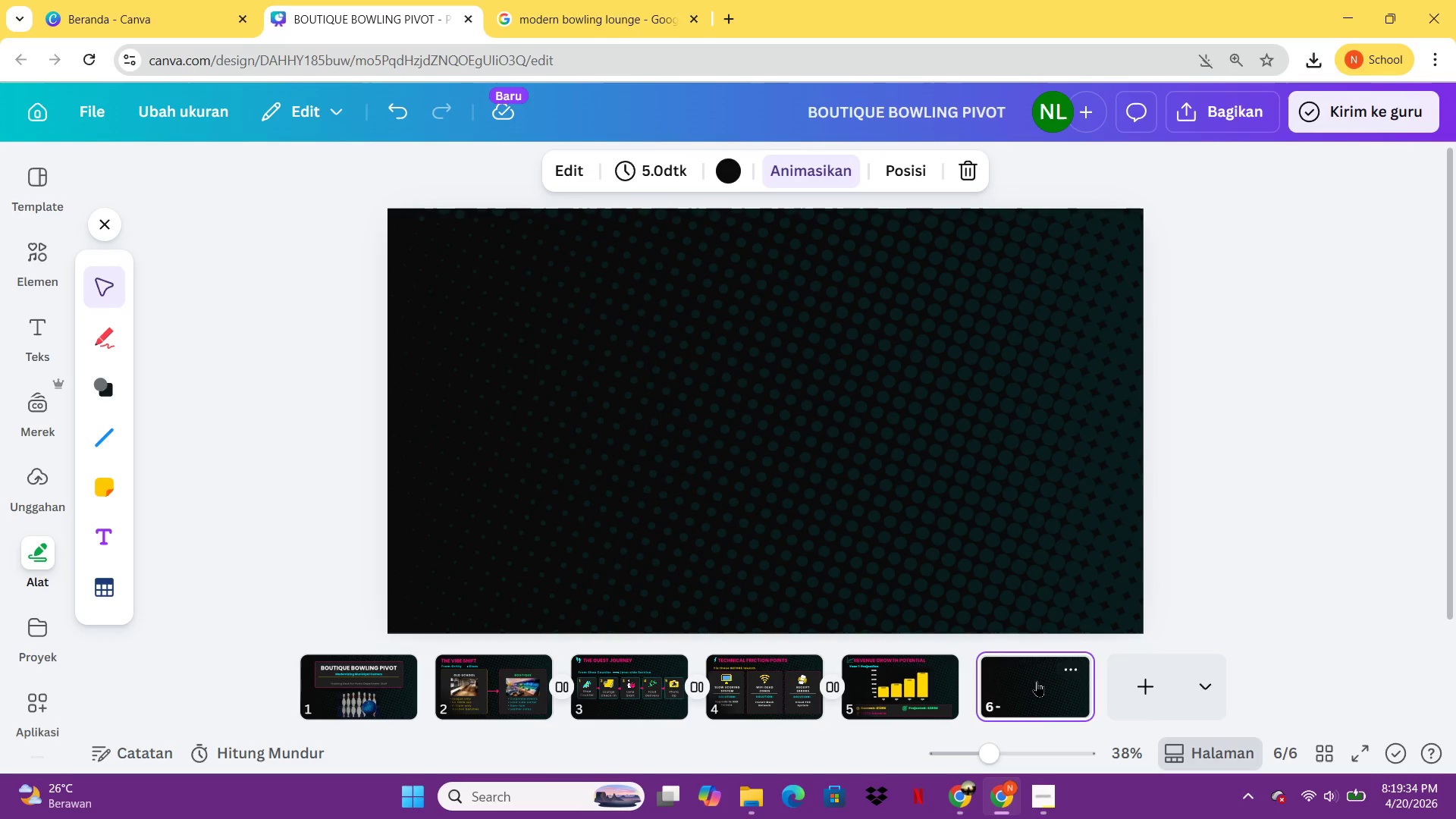 
key(Control+V)
 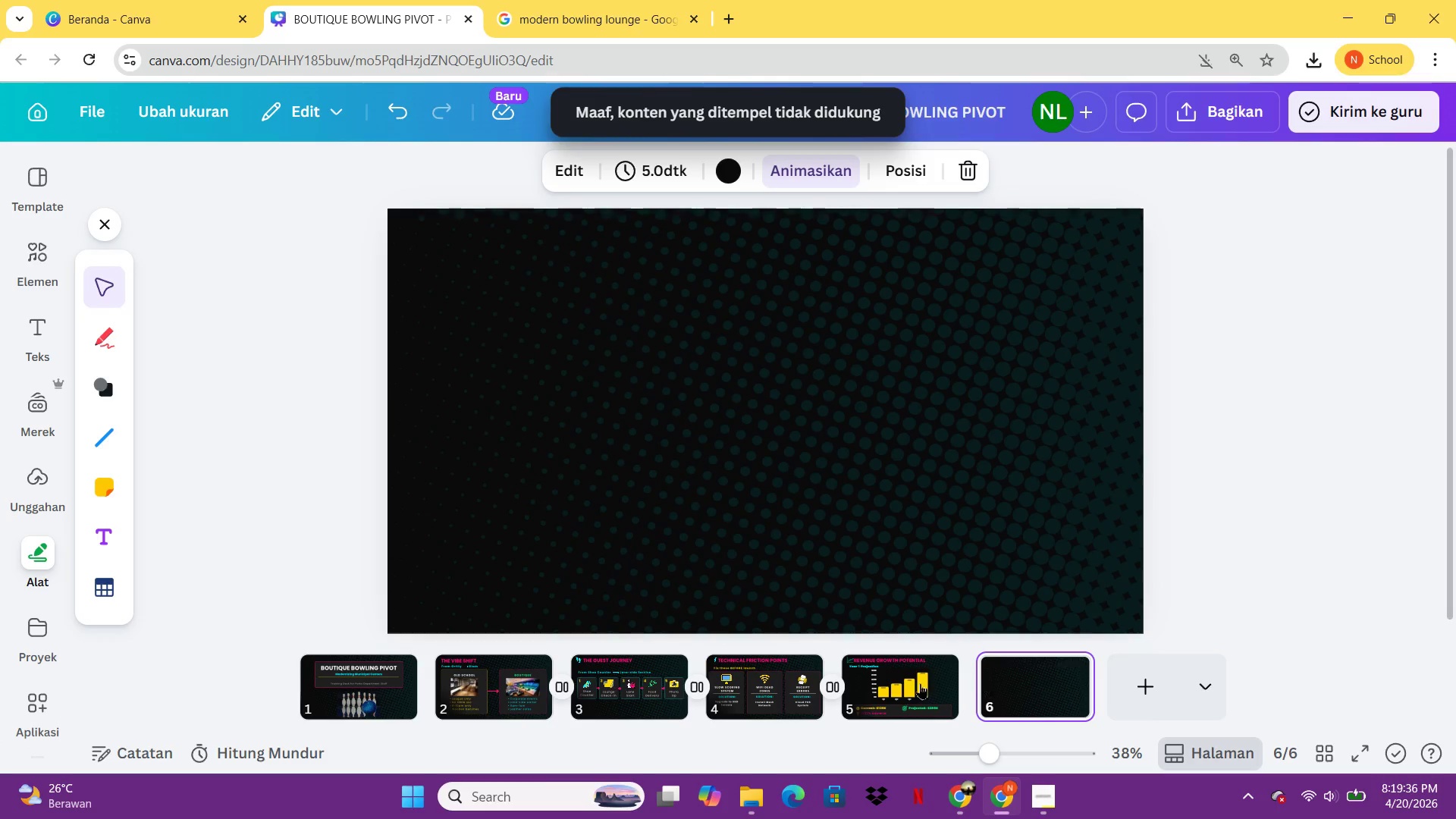 
left_click([877, 681])
 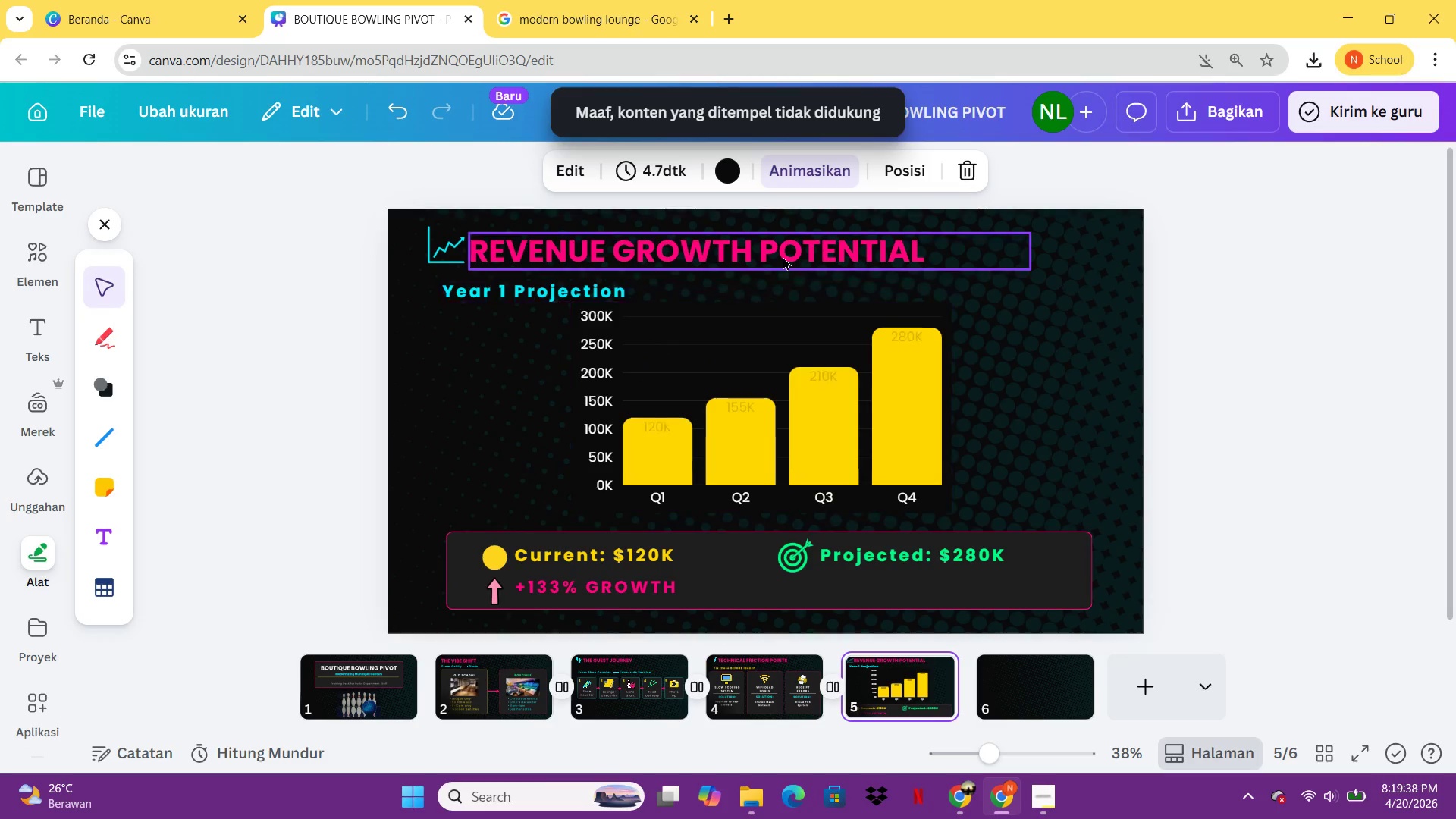 
left_click([781, 256])
 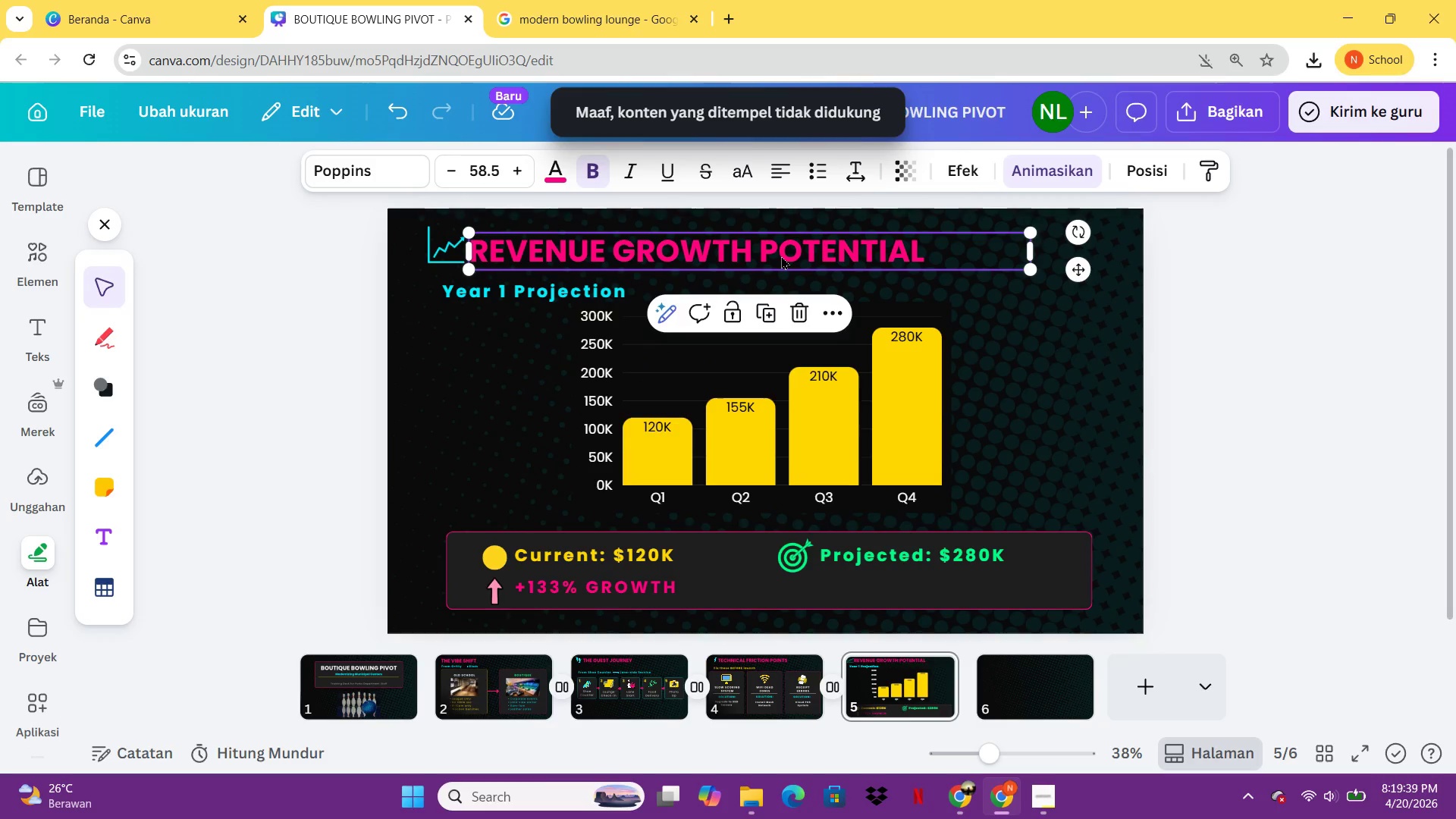 
key(Control+C)
 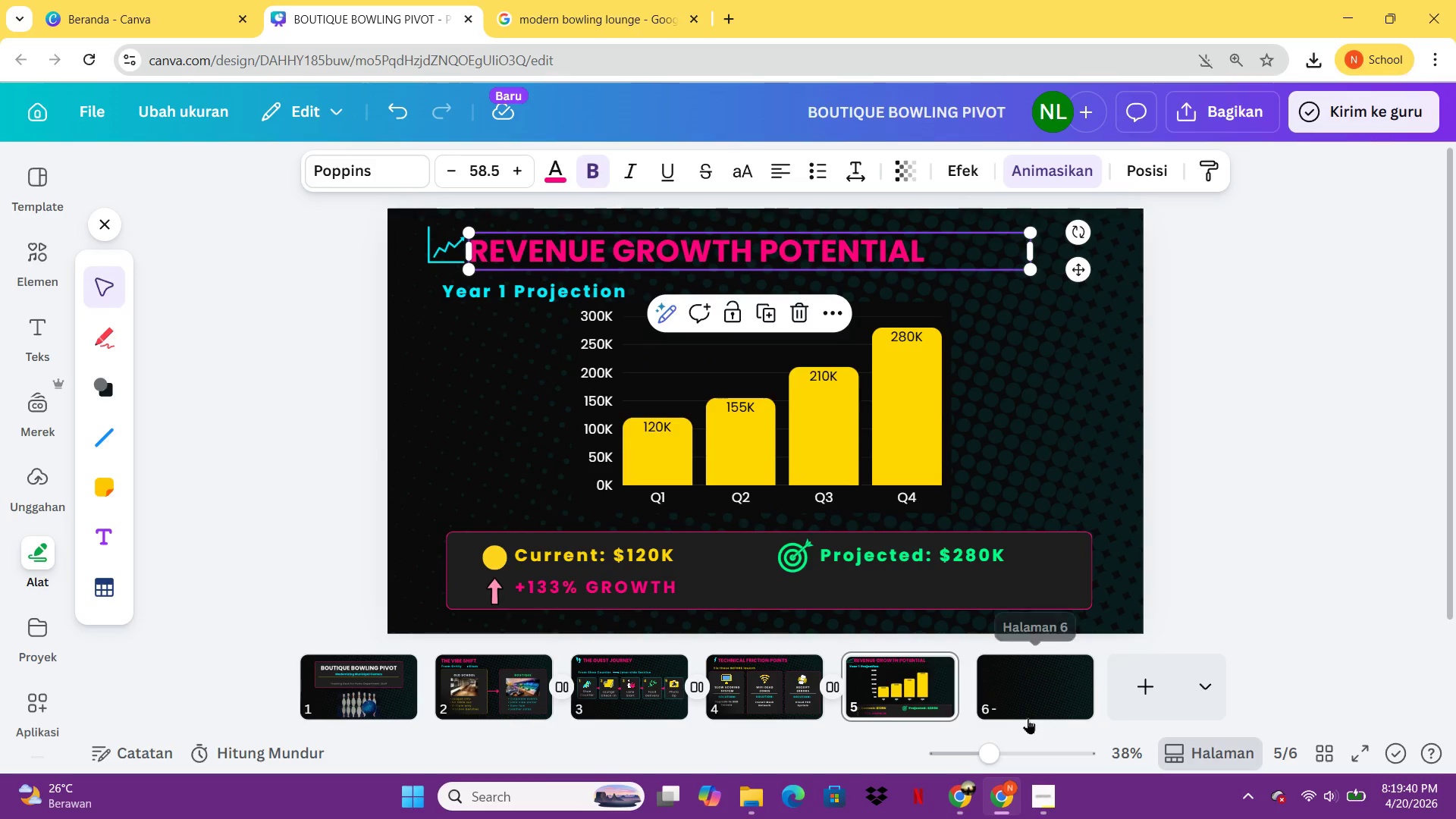 
left_click([1028, 718])
 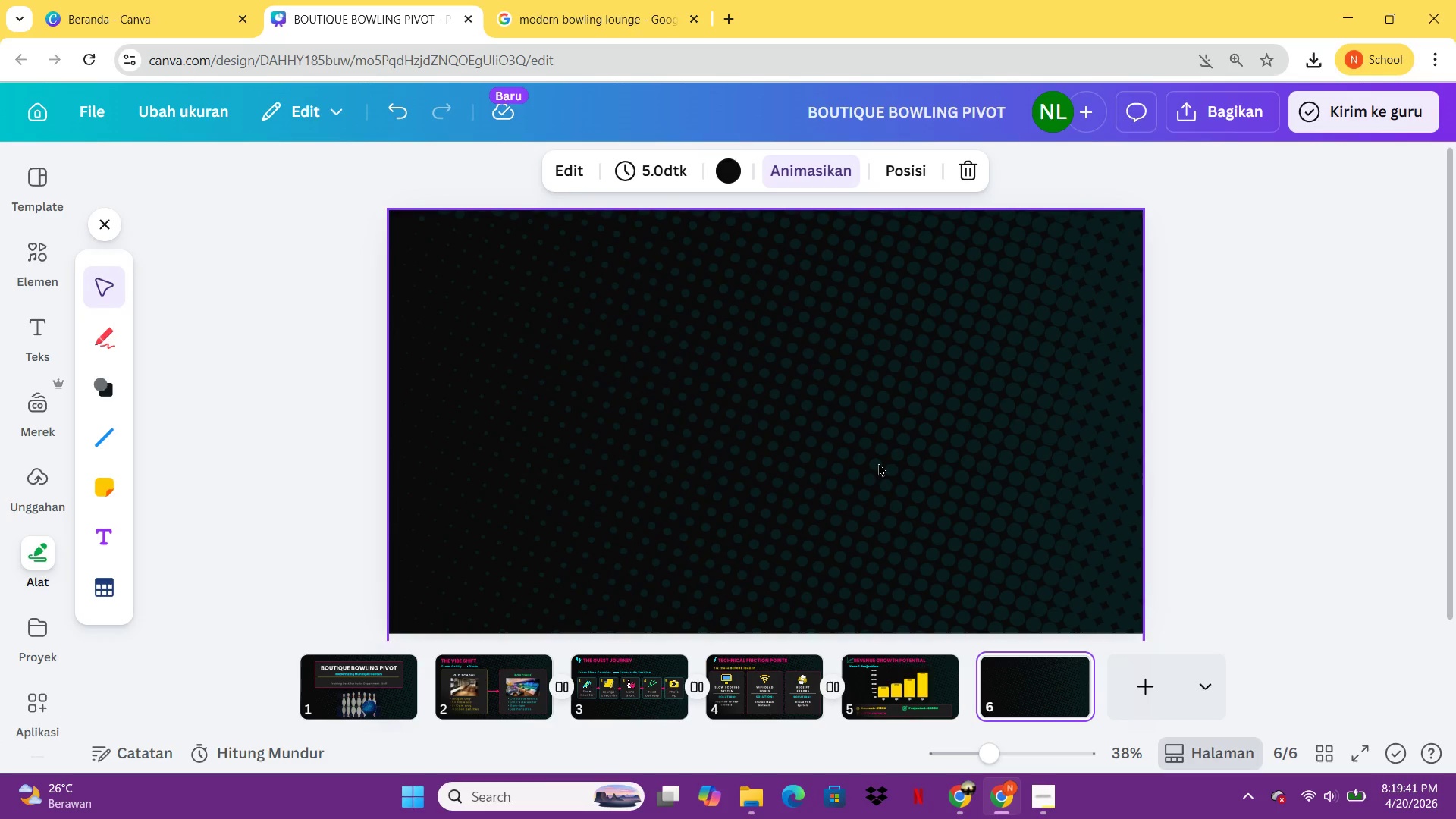 
left_click([878, 463])
 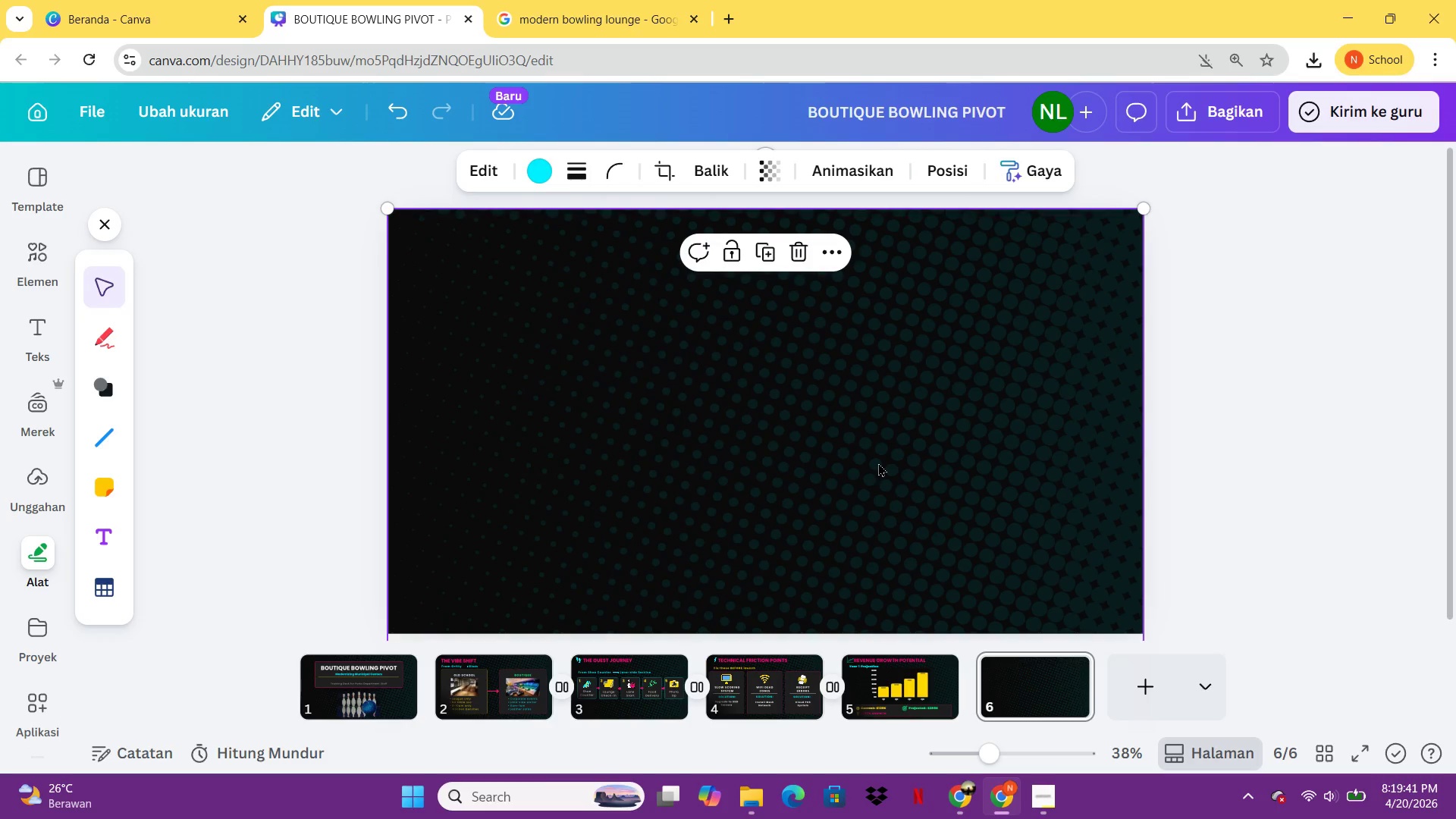 
key(Control+V)
 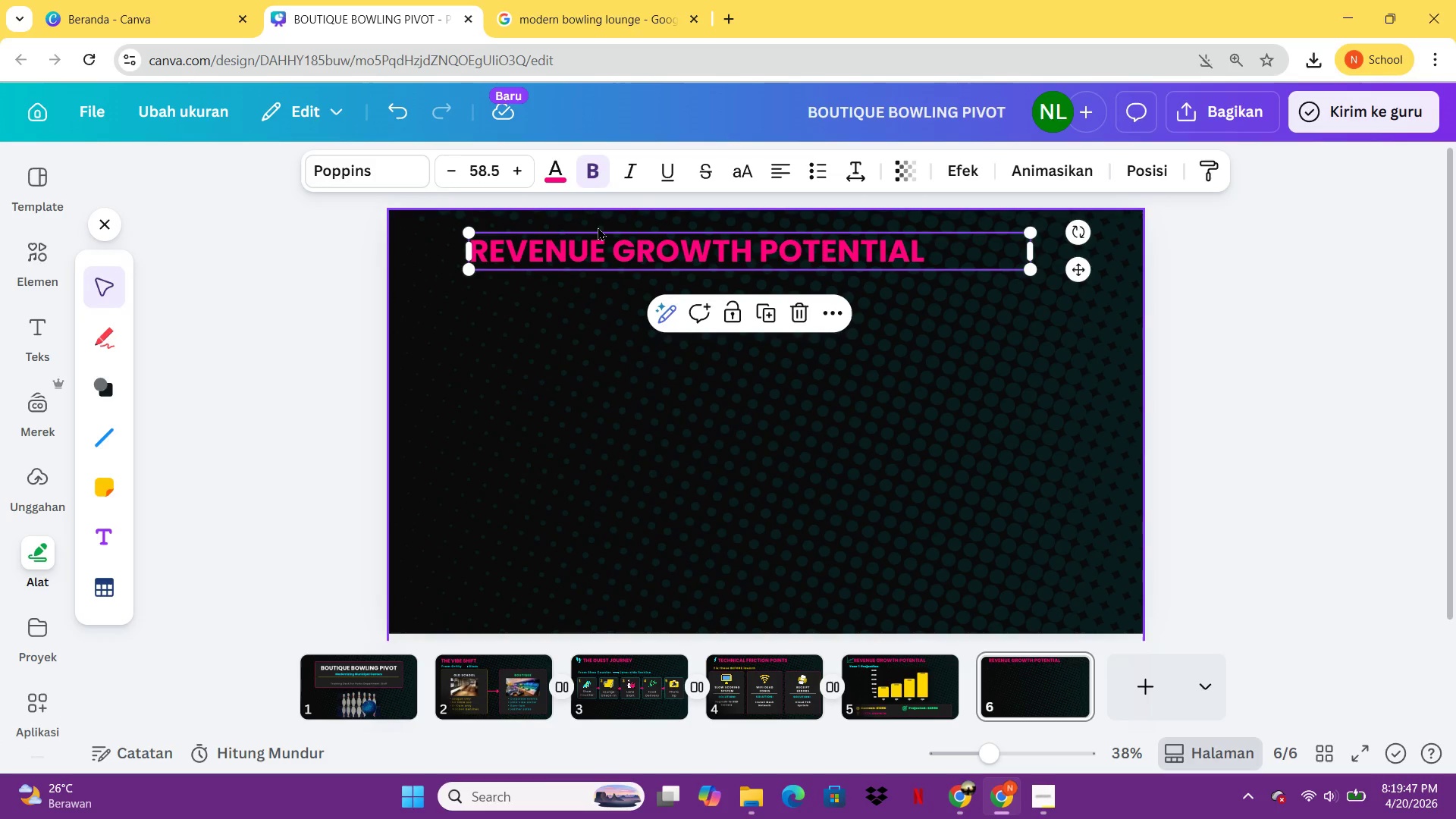 
wait(6.42)
 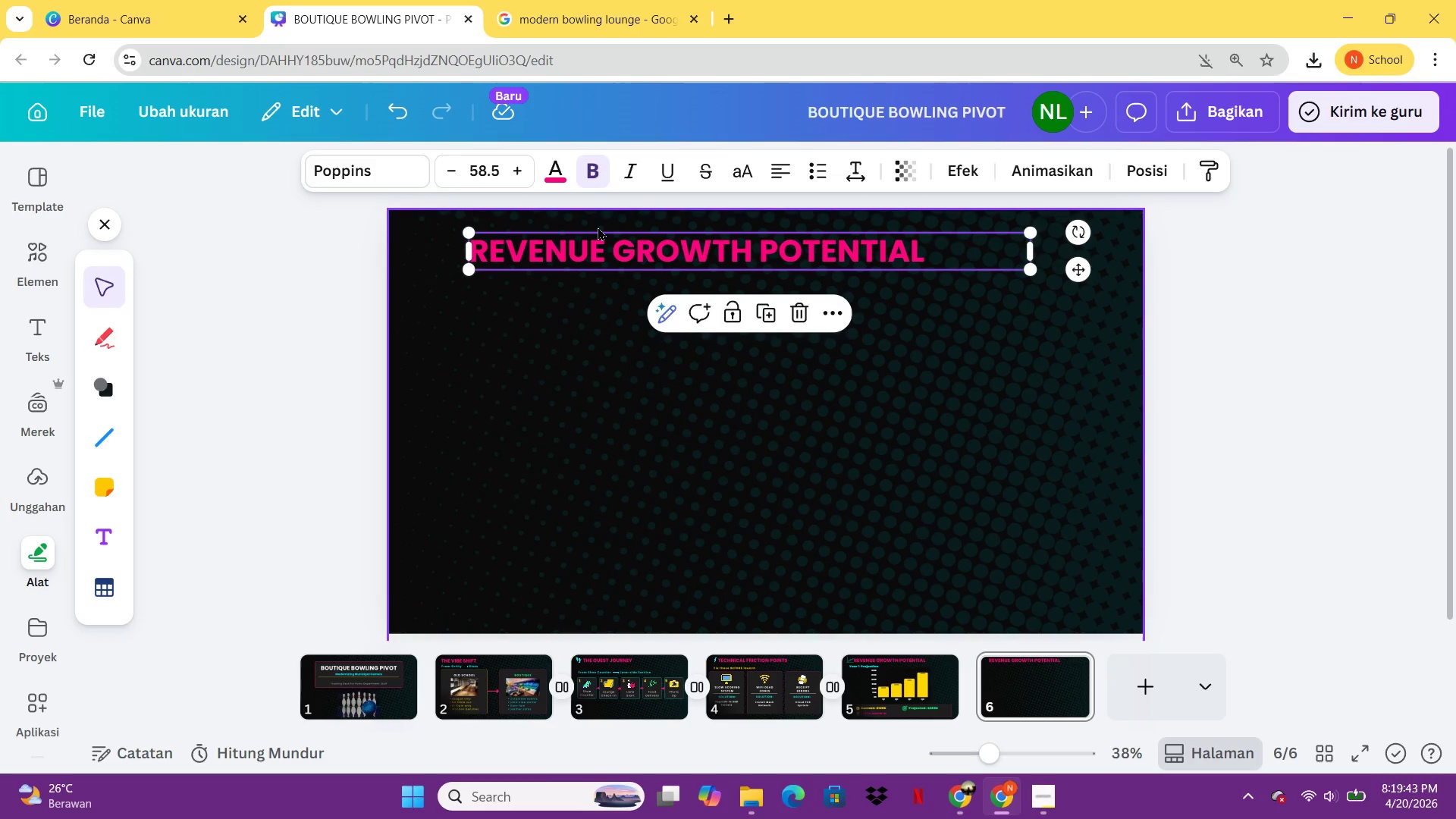 
key(U)
 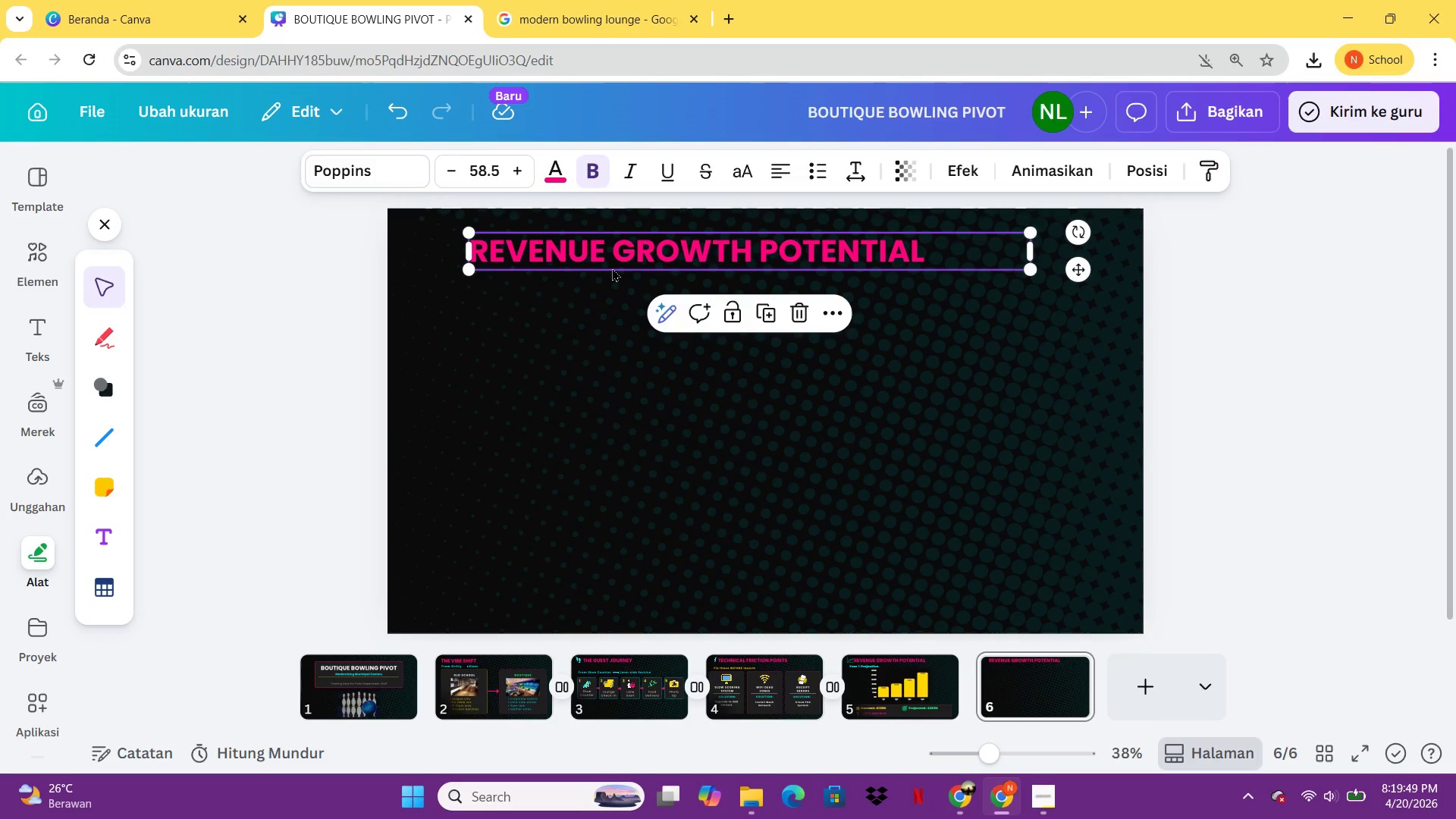 
double_click([612, 268])
 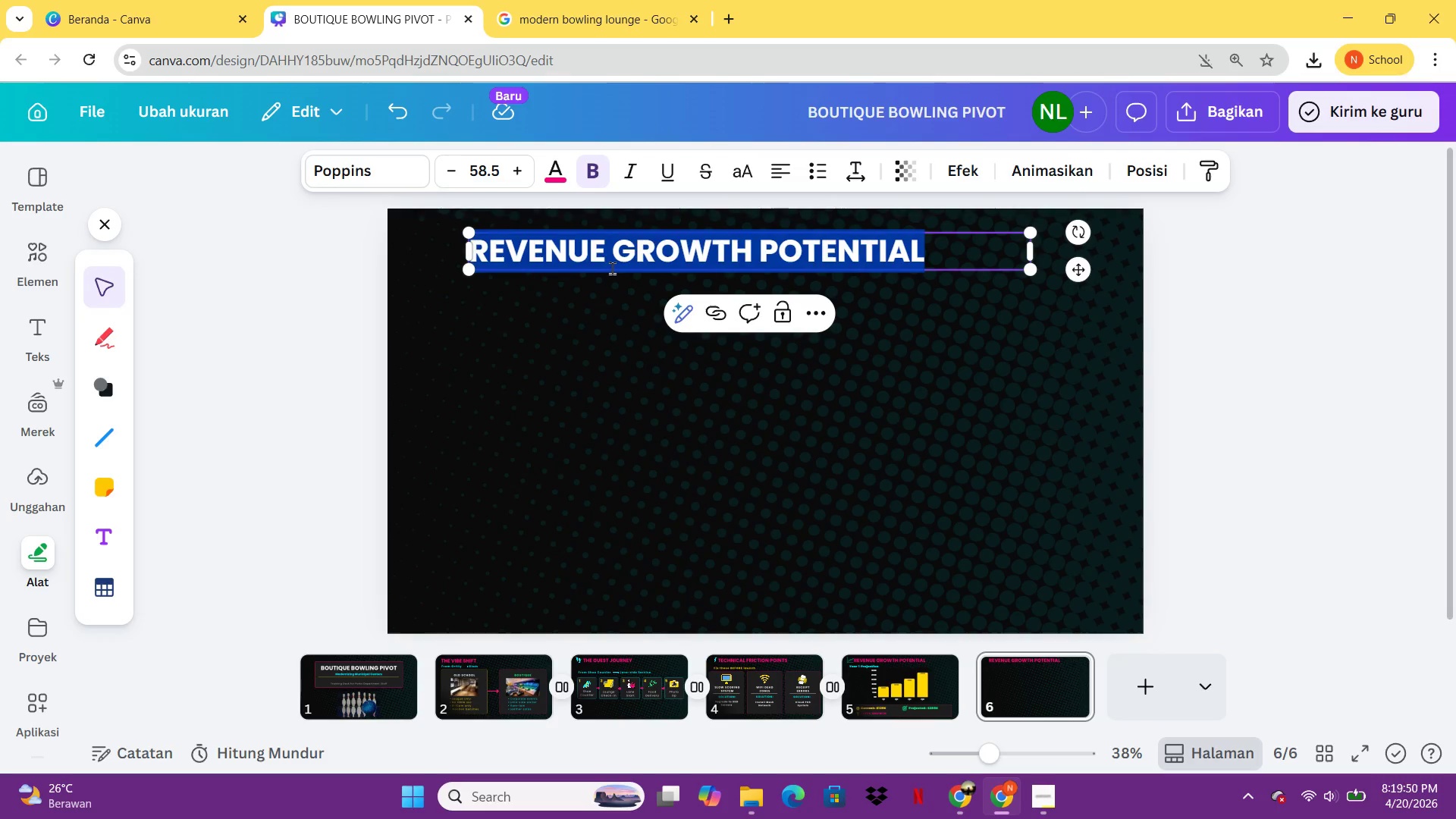 
type(upselling & add-ons)
 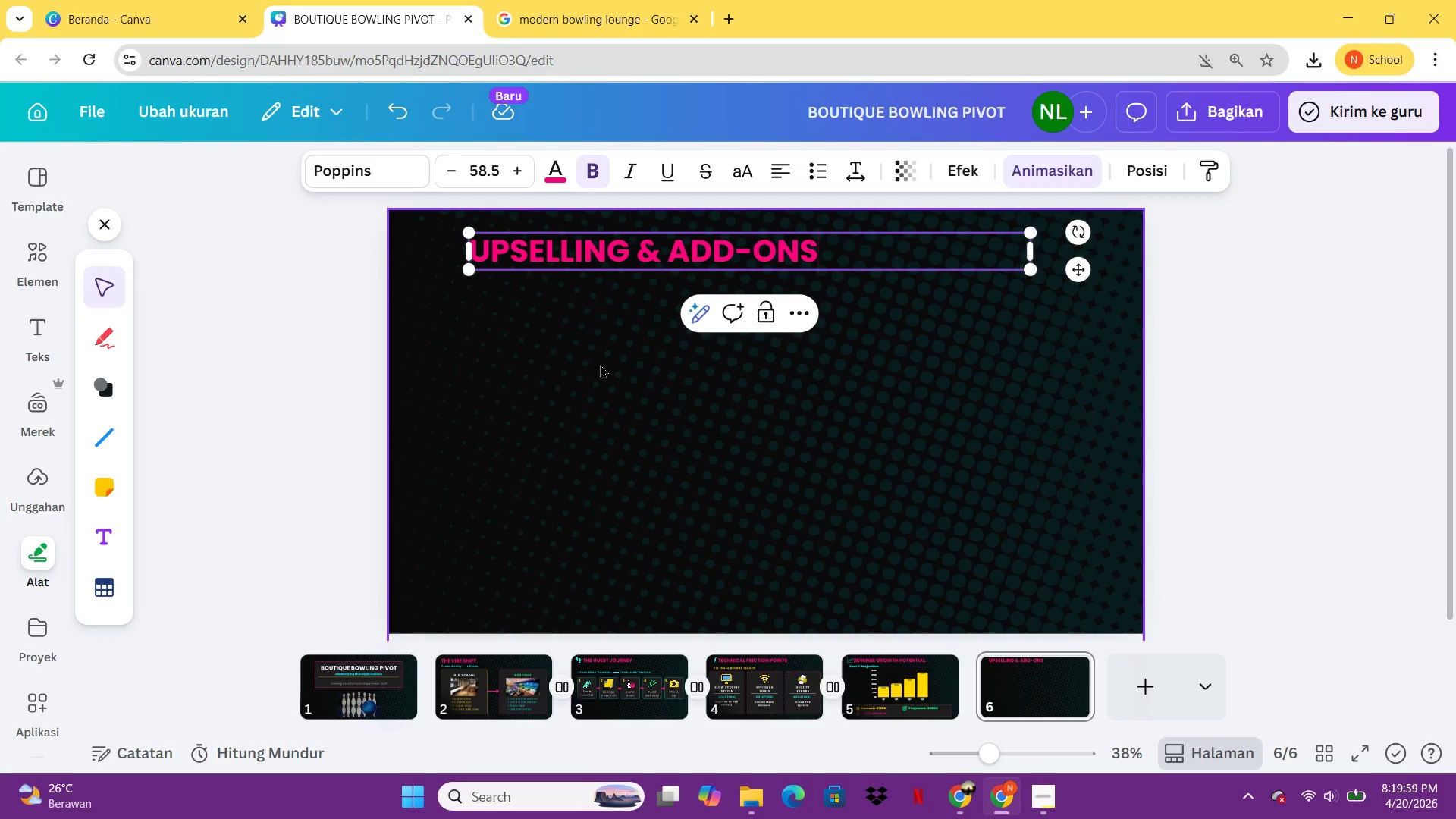 
left_click([600, 364])
 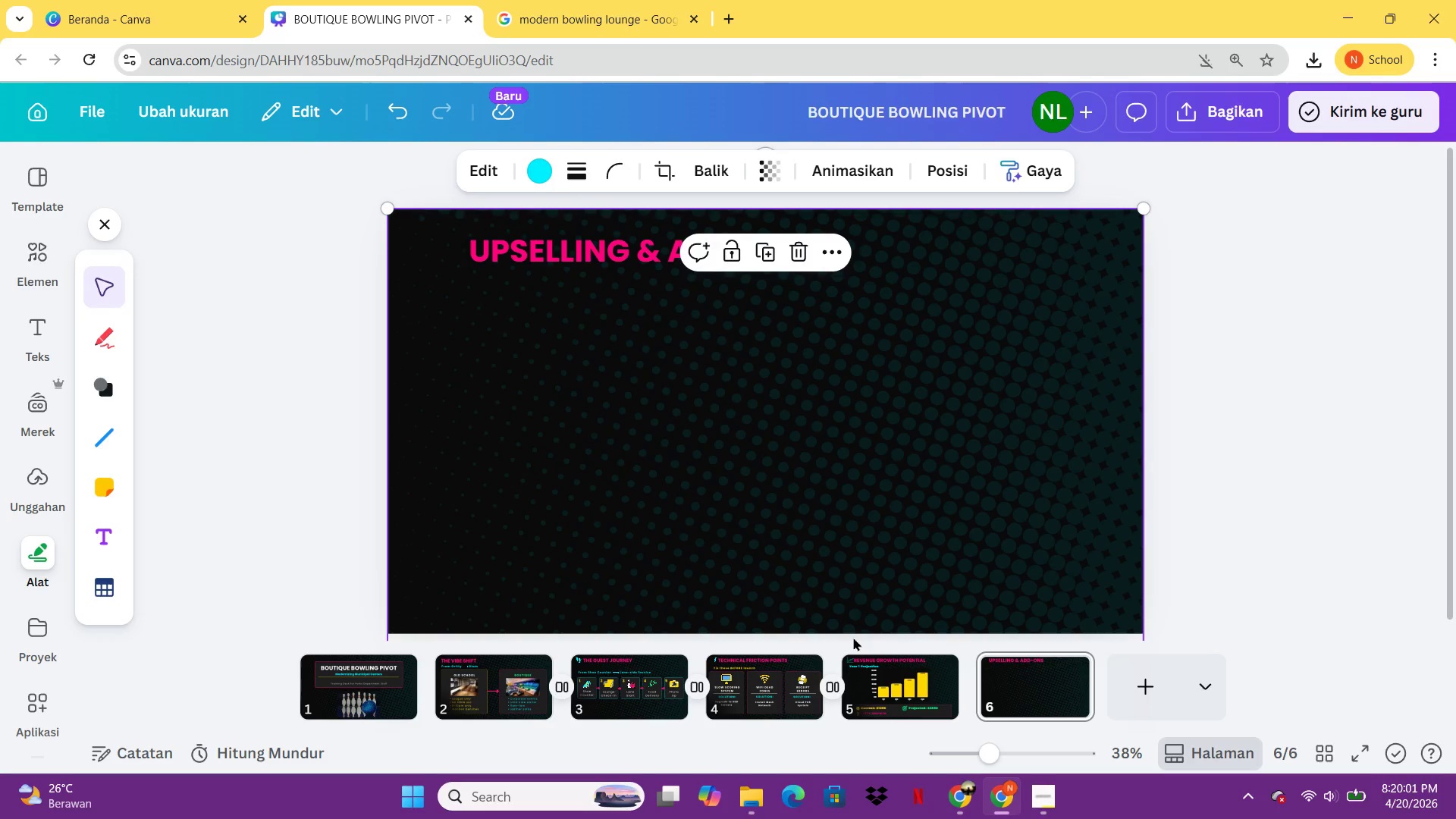 
left_click([863, 653])
 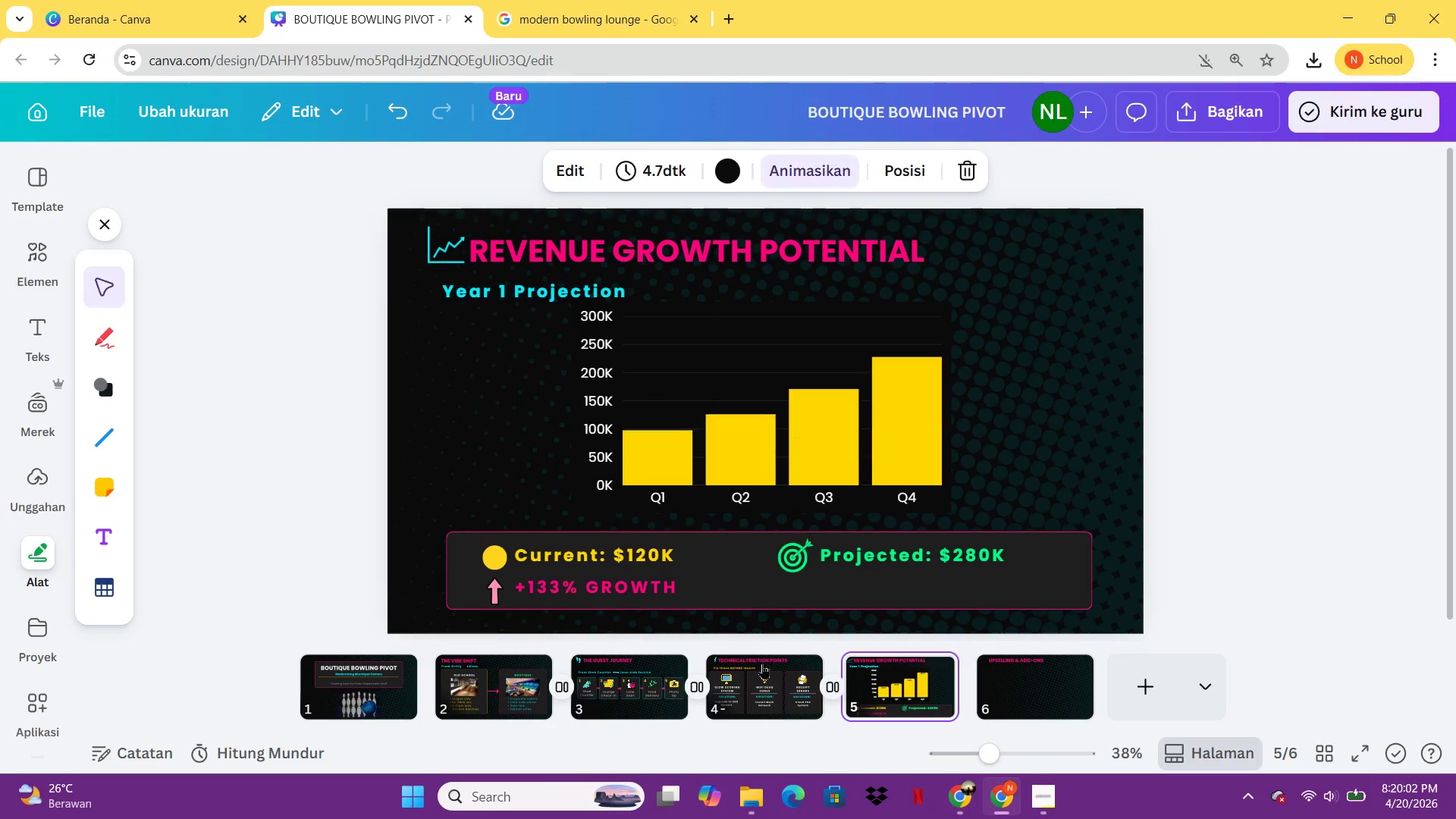 
left_click([761, 664])
 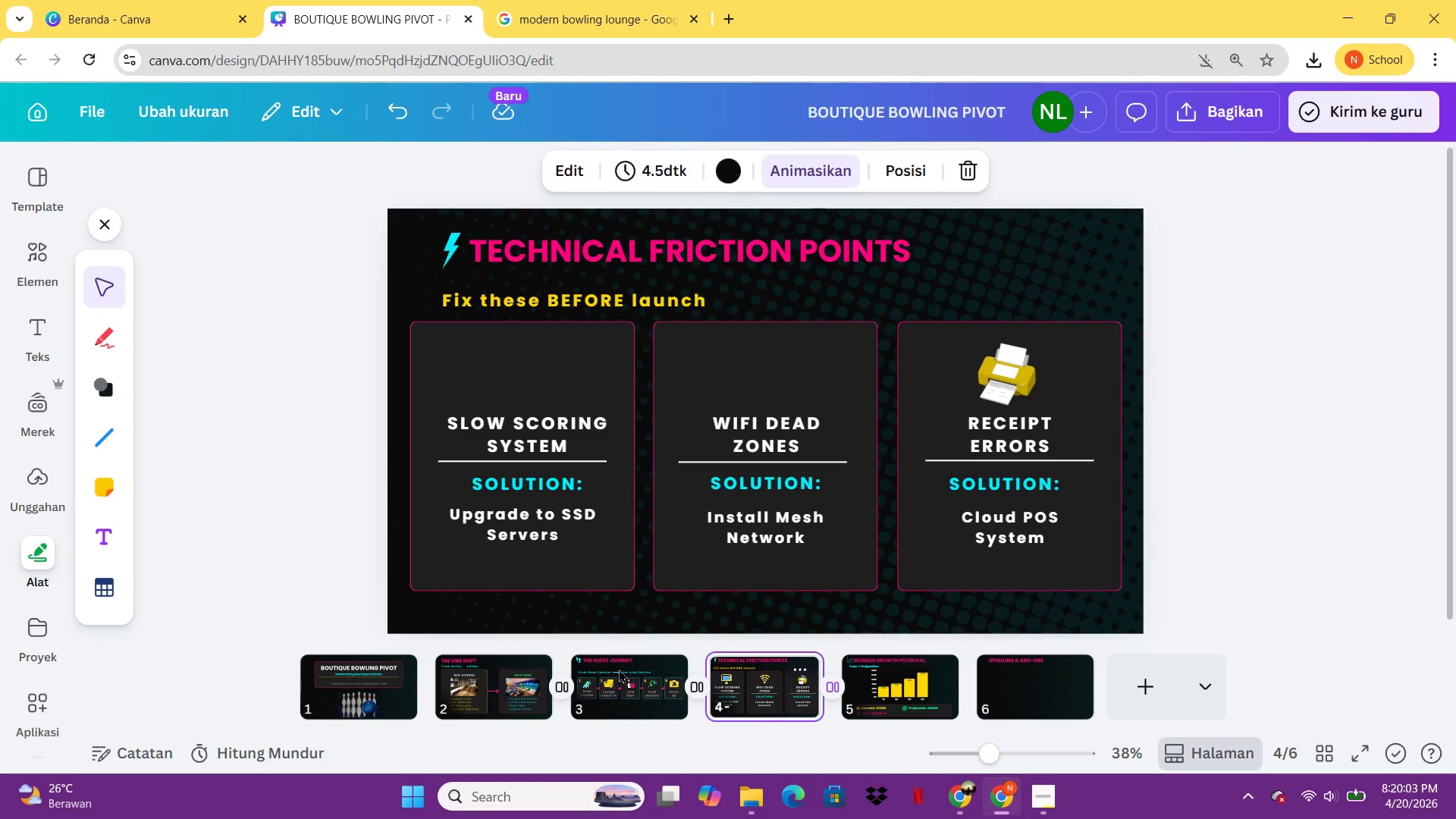 
left_click([619, 669])
 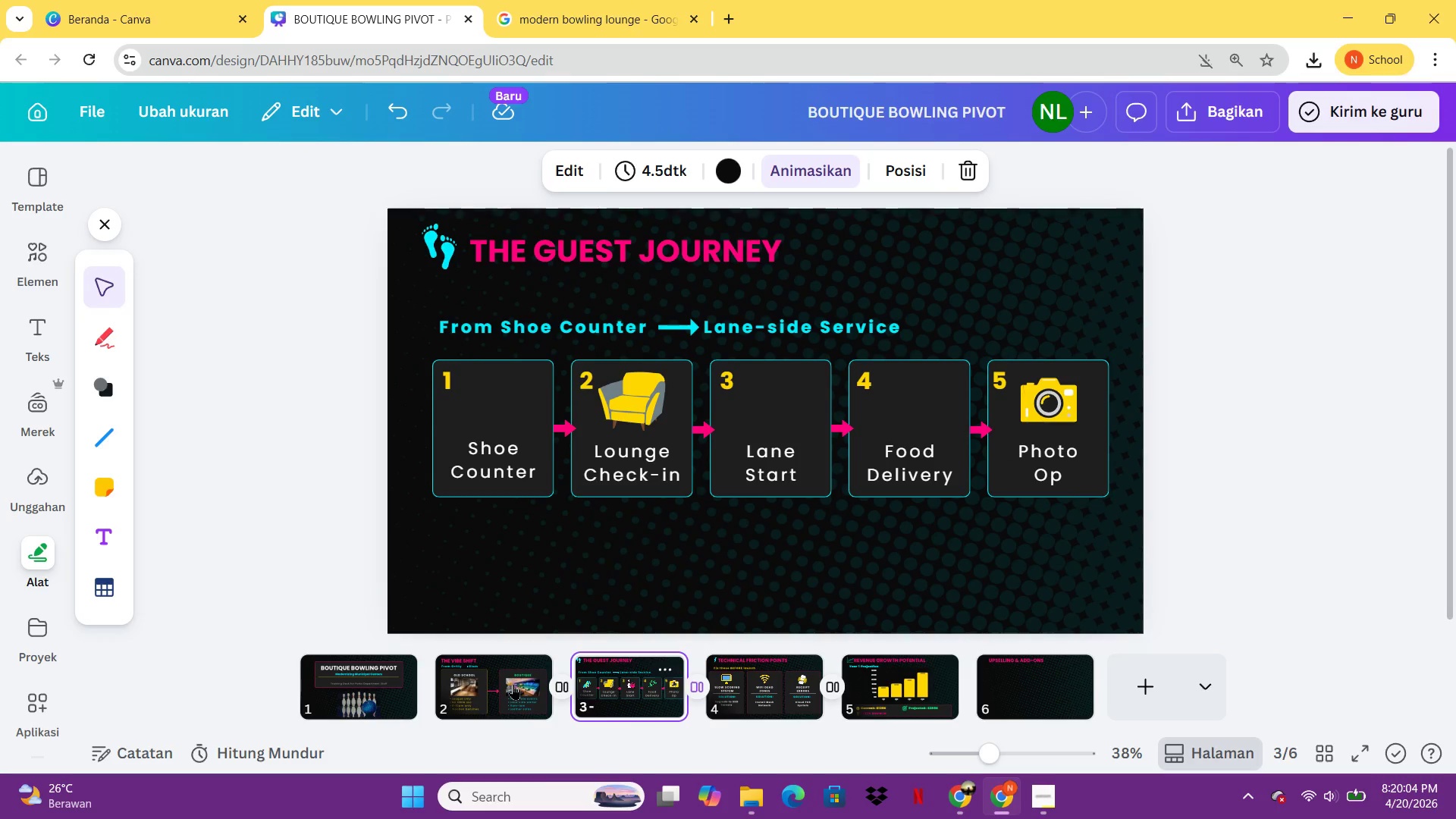 
left_click([513, 684])
 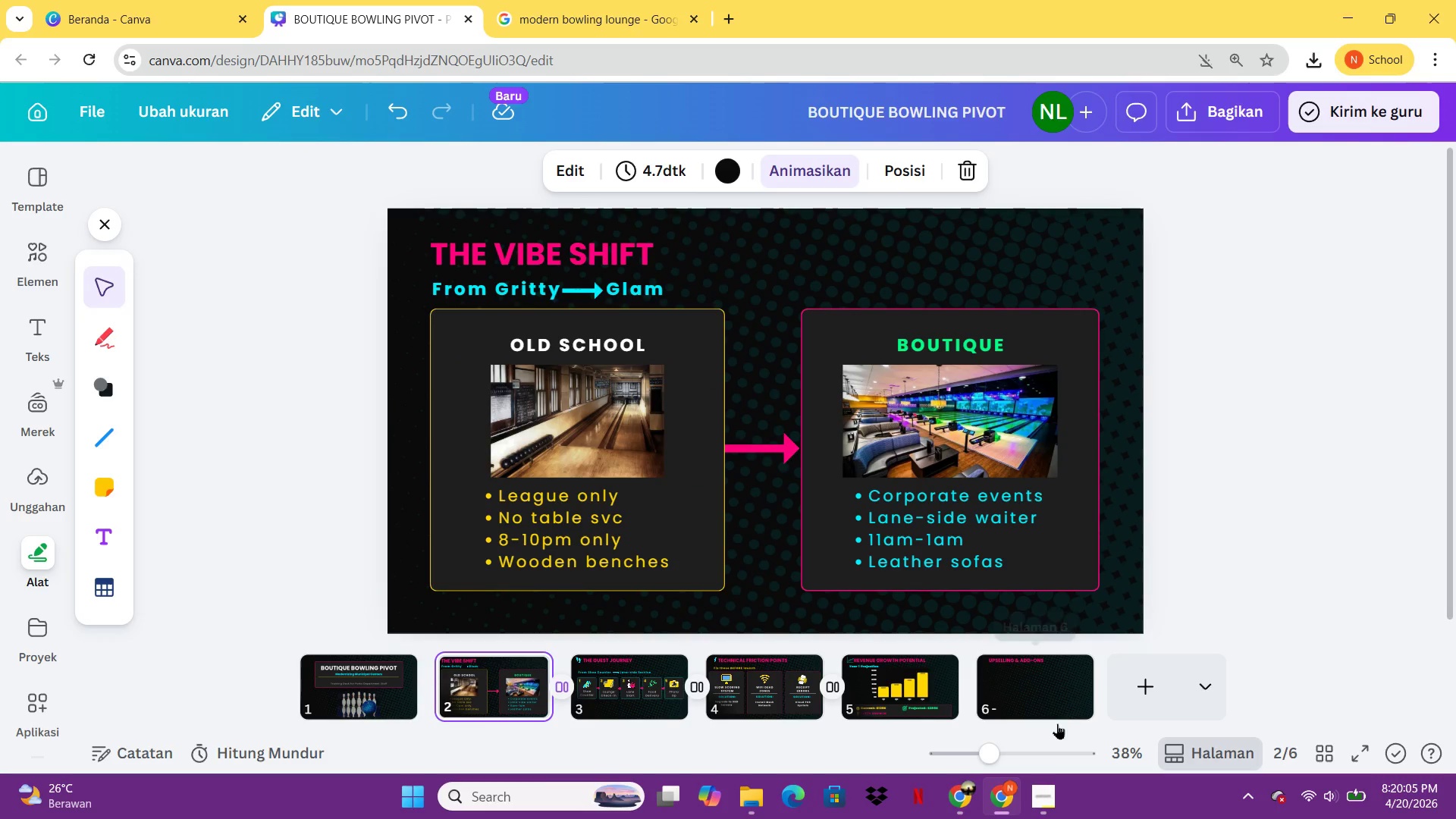 
left_click([1042, 692])
 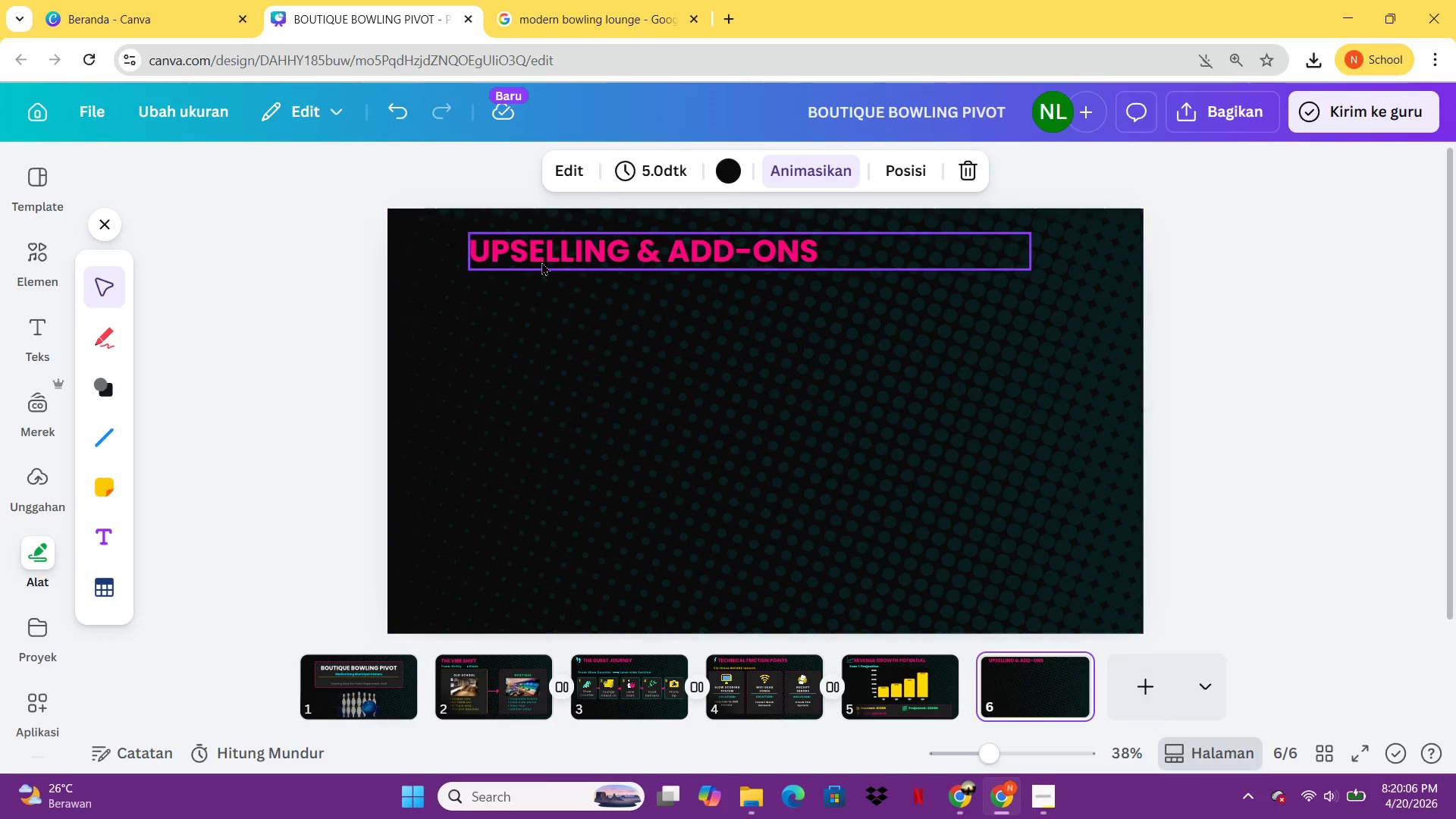 
left_click([541, 262])
 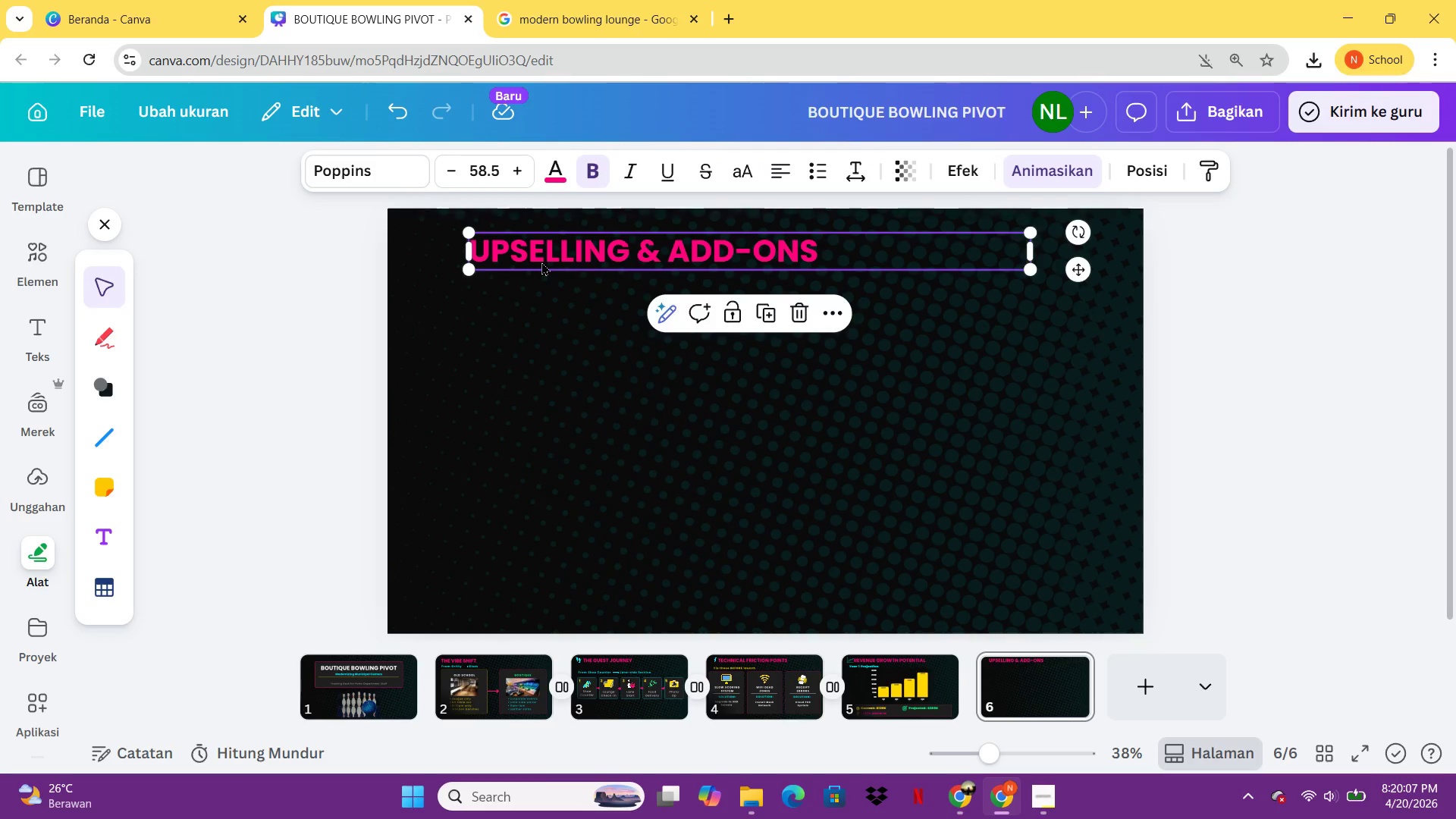 
hold_key(key=ArrowDown, duration=0.81)
 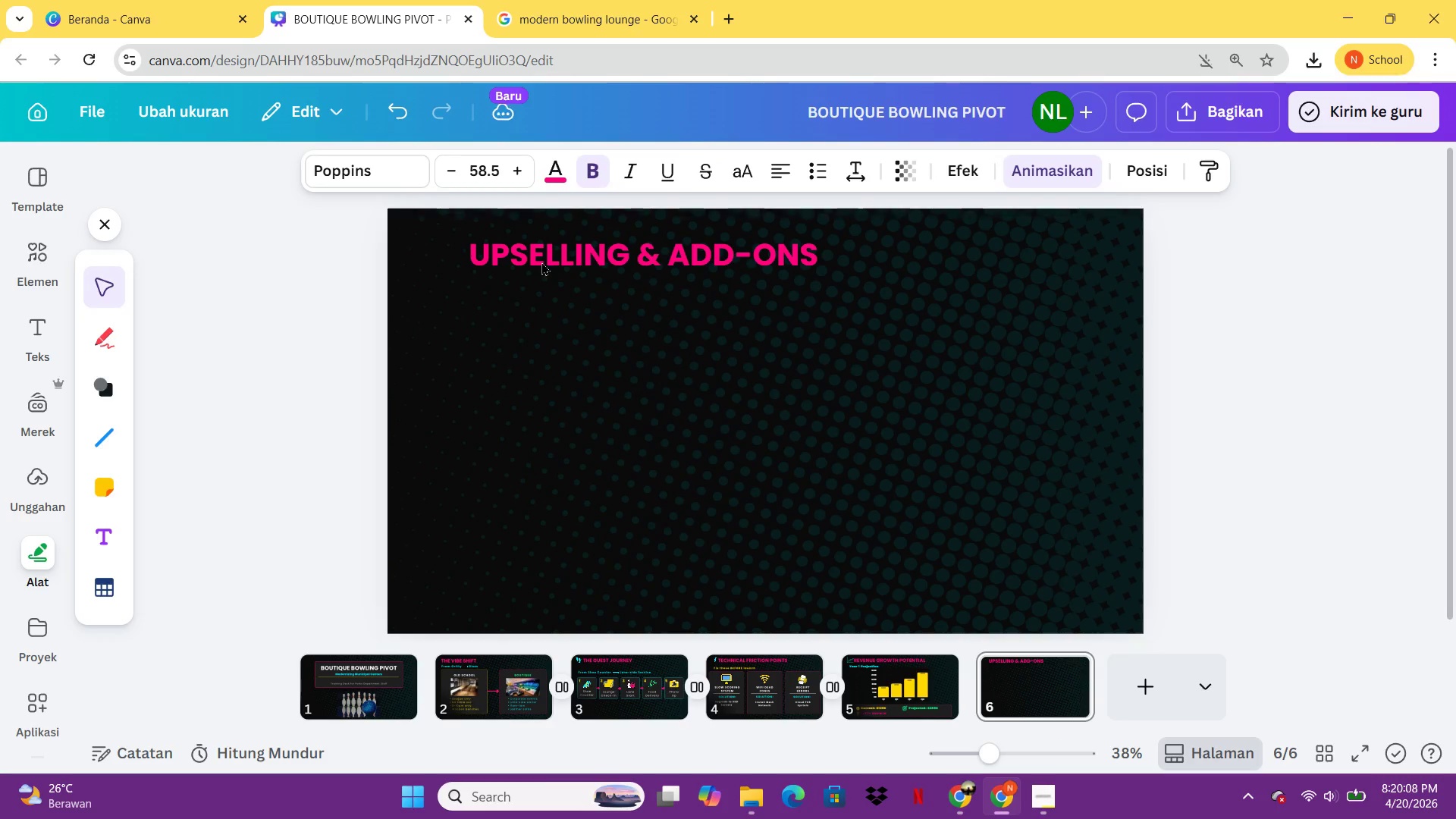 
key(ArrowDown)
 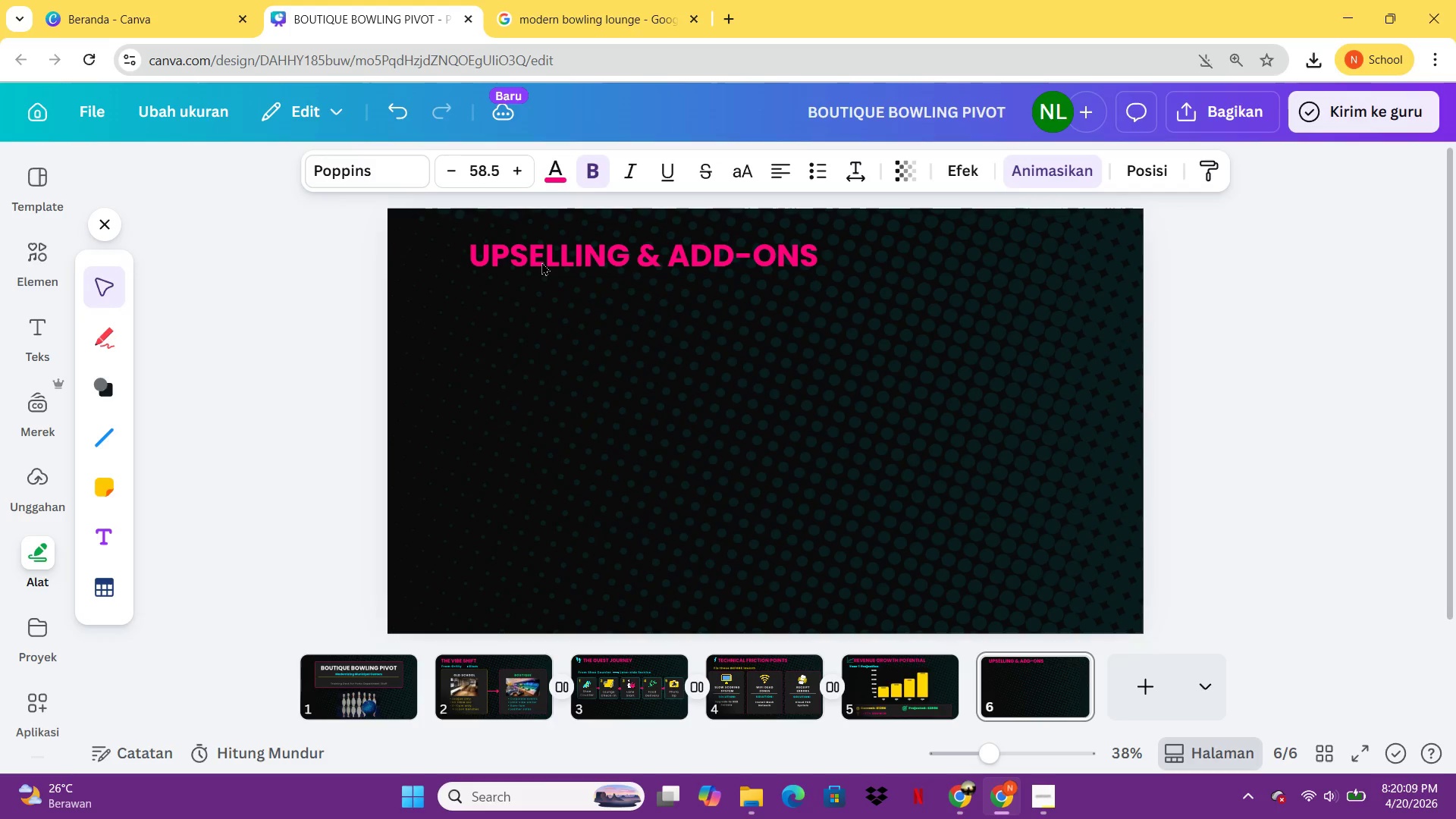 
key(ArrowDown)
 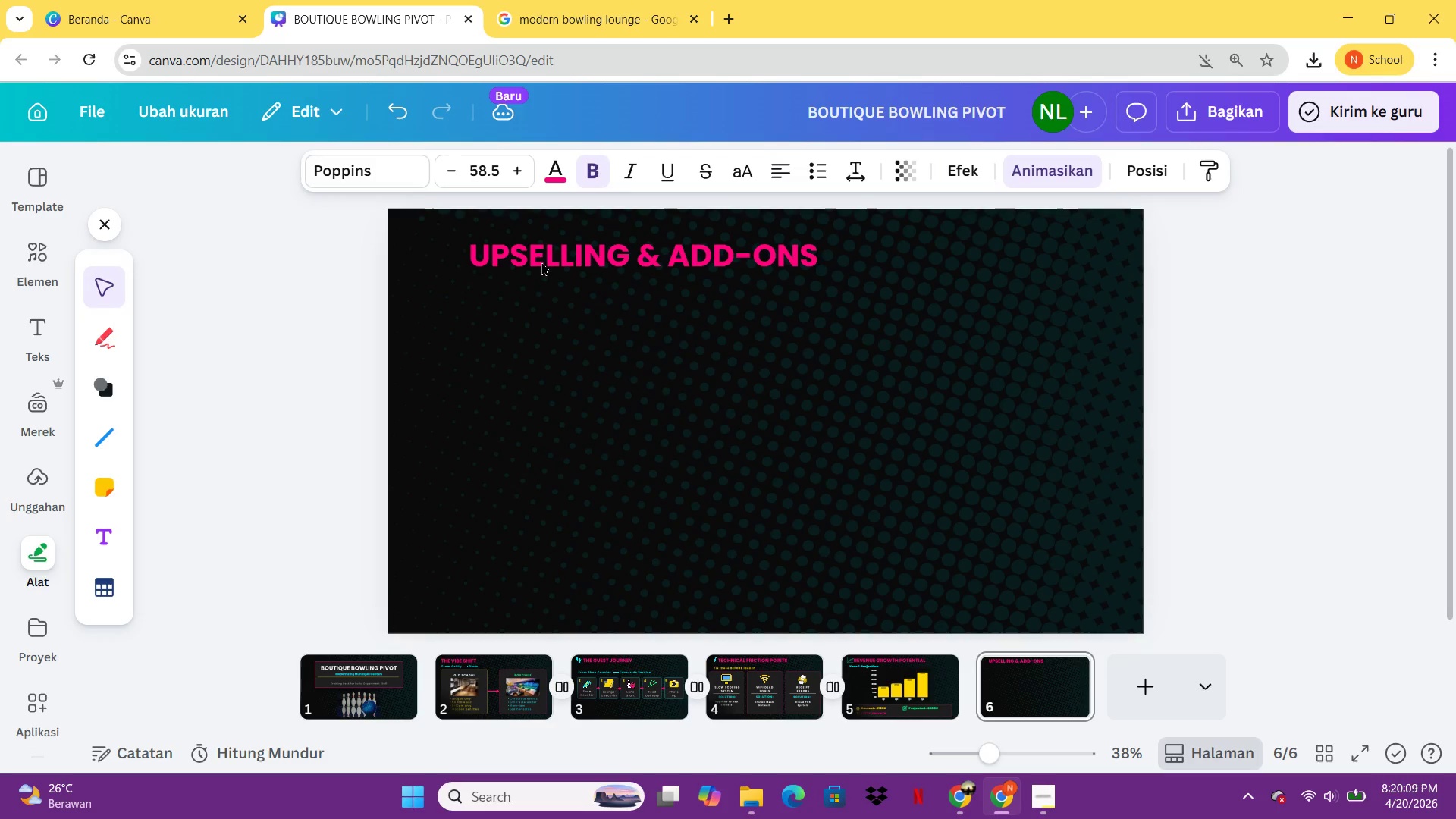 
key(ArrowDown)
 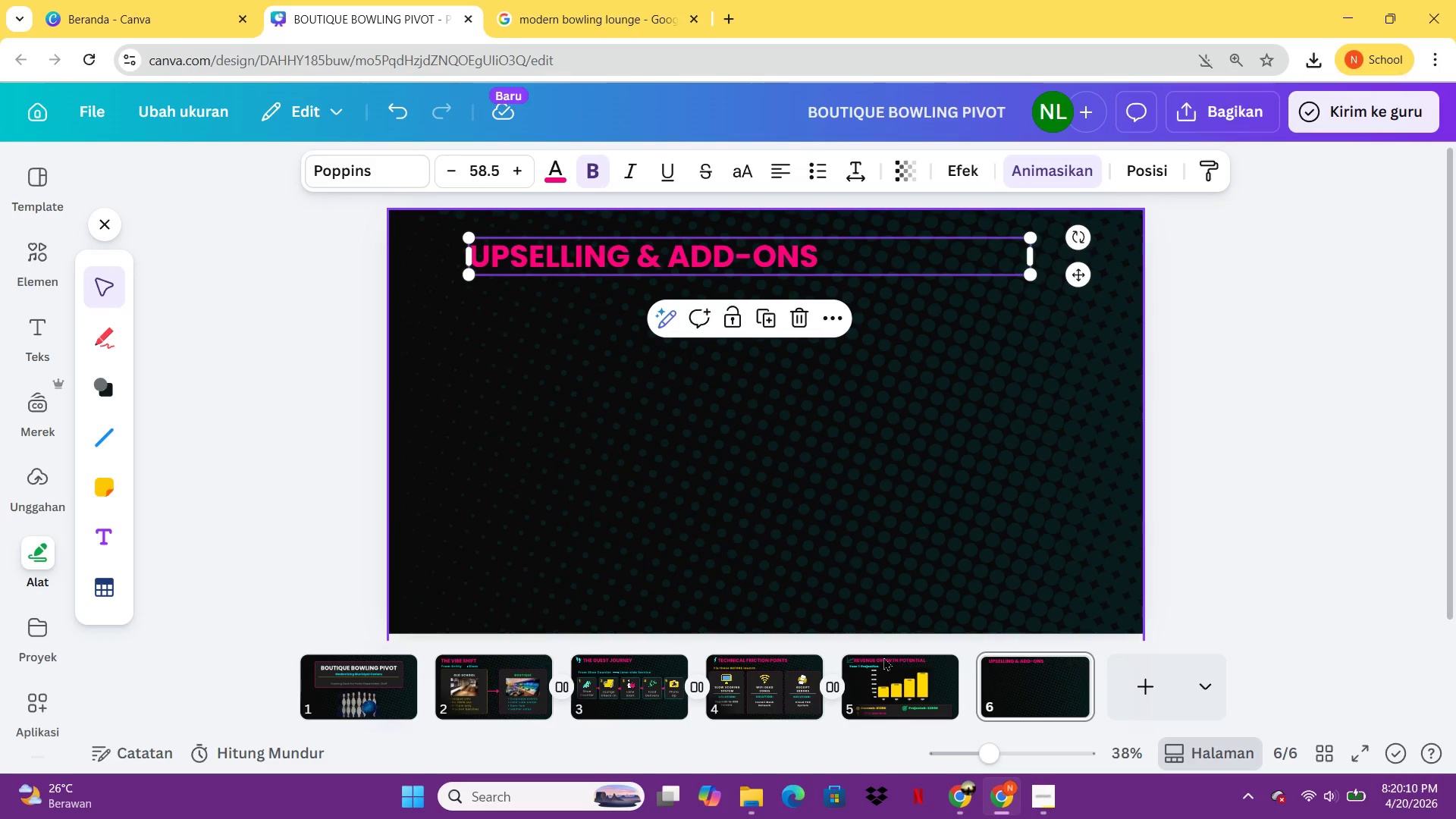 
left_click([899, 692])
 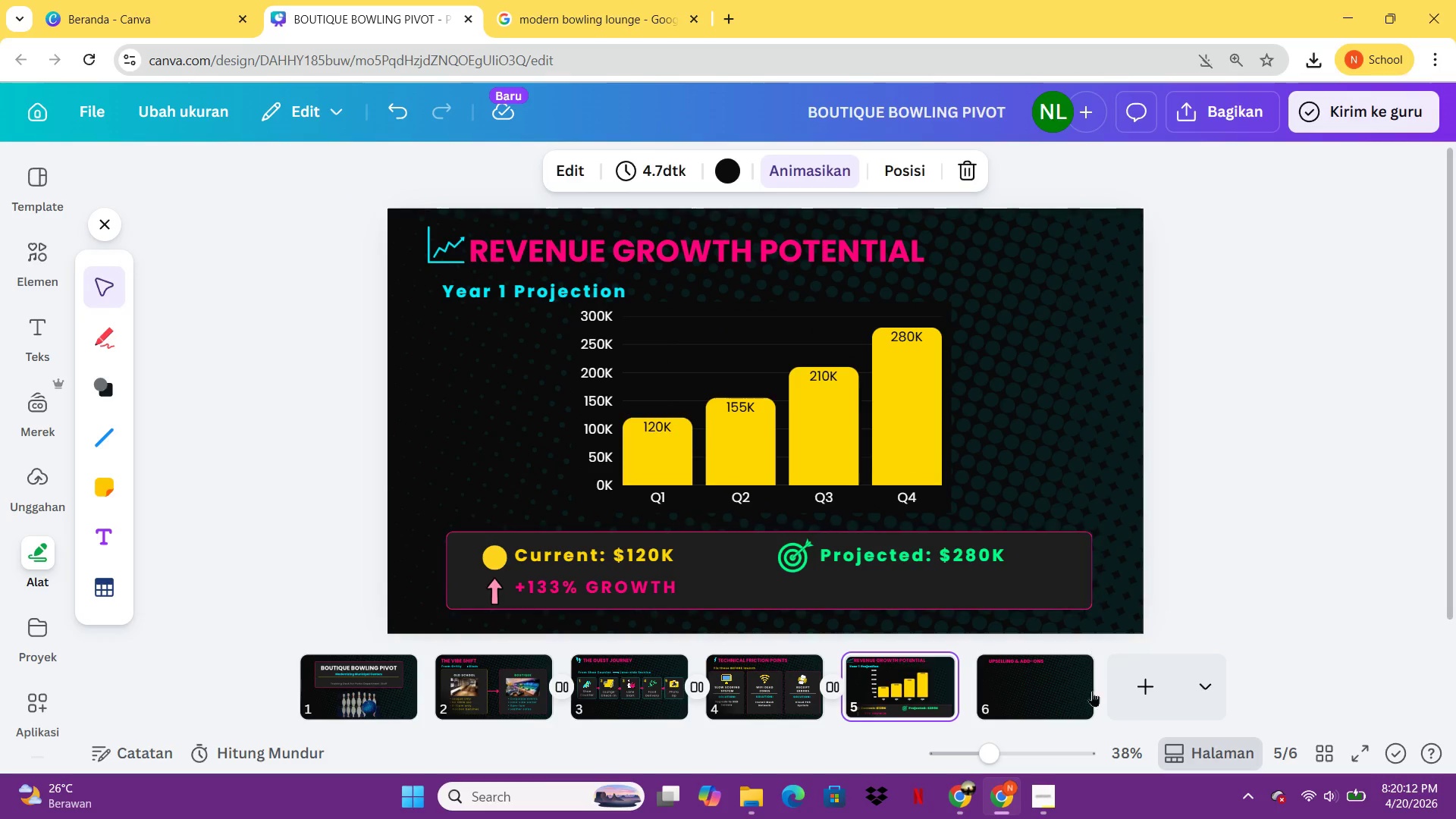 
left_click([1058, 707])
 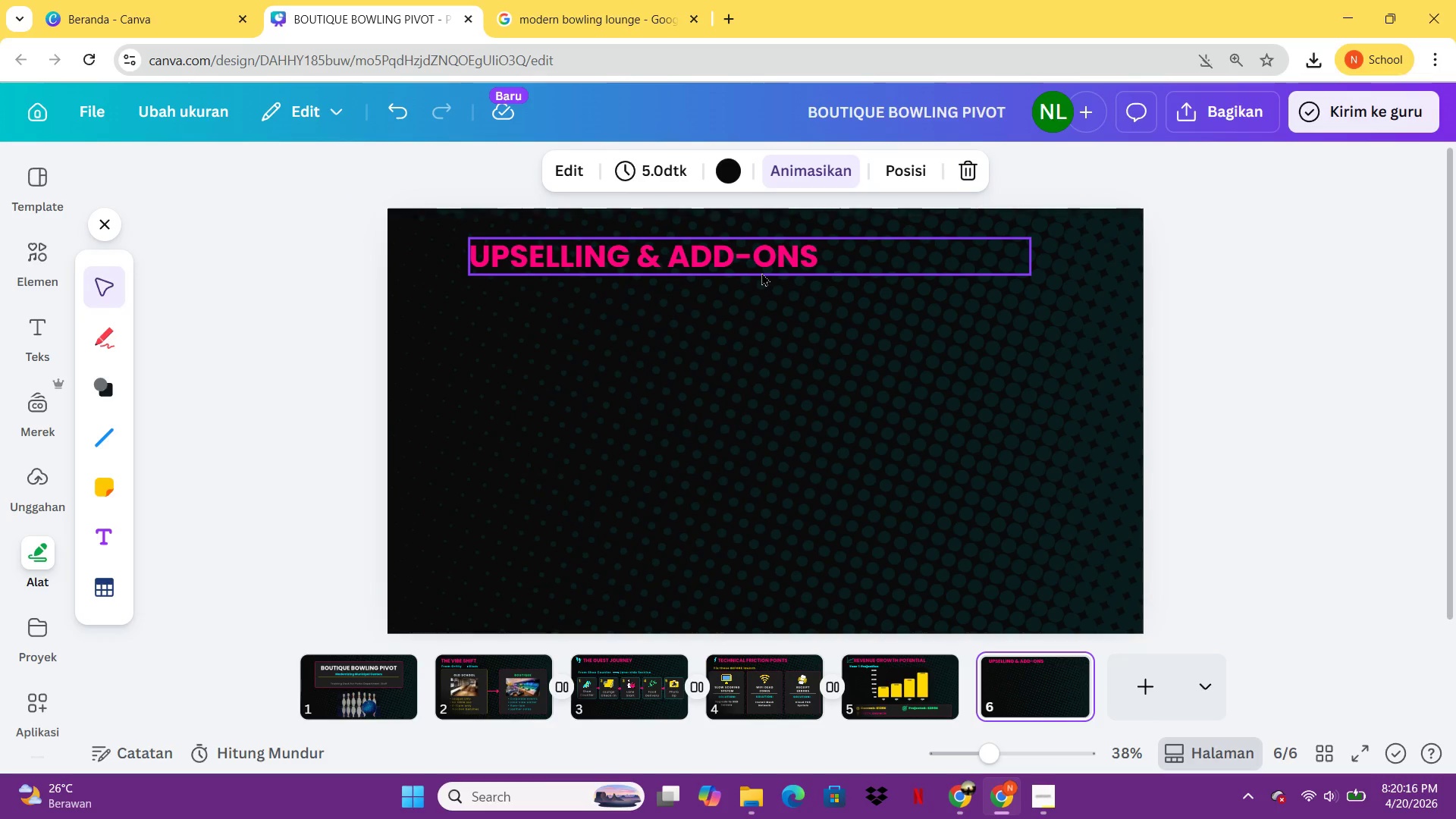 
left_click([868, 677])
 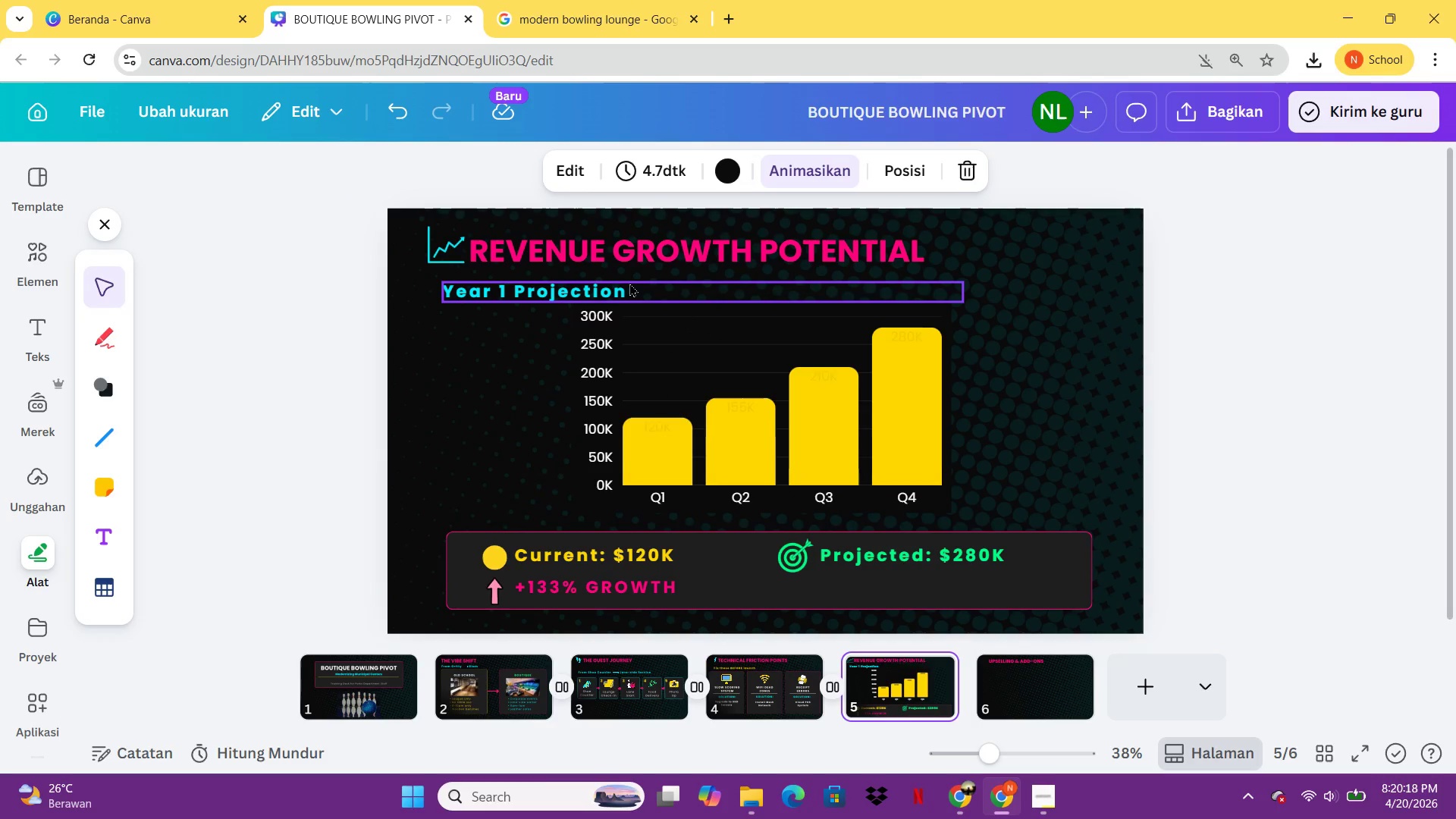 
left_click([627, 281])
 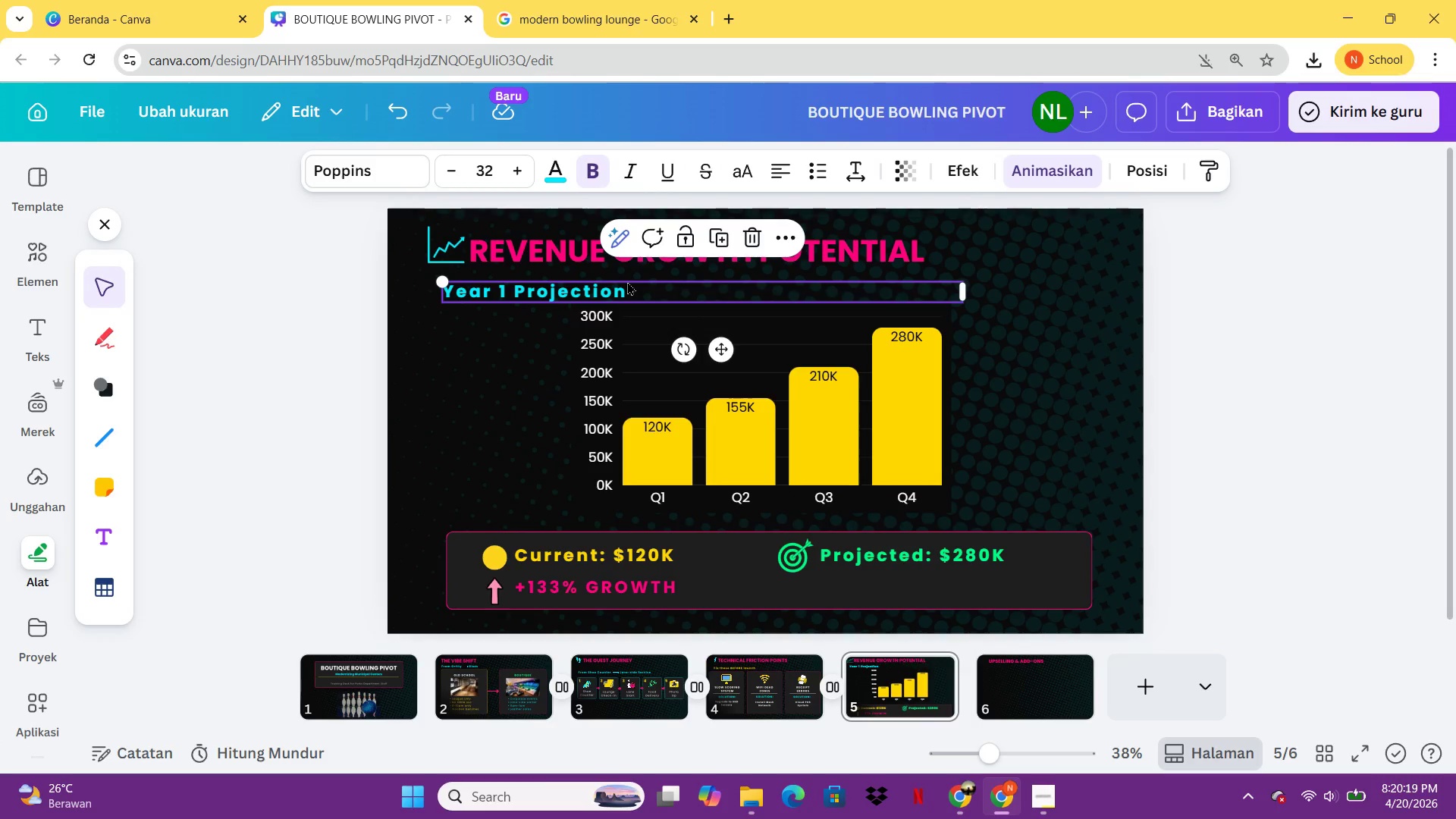 
key(Control+C)
 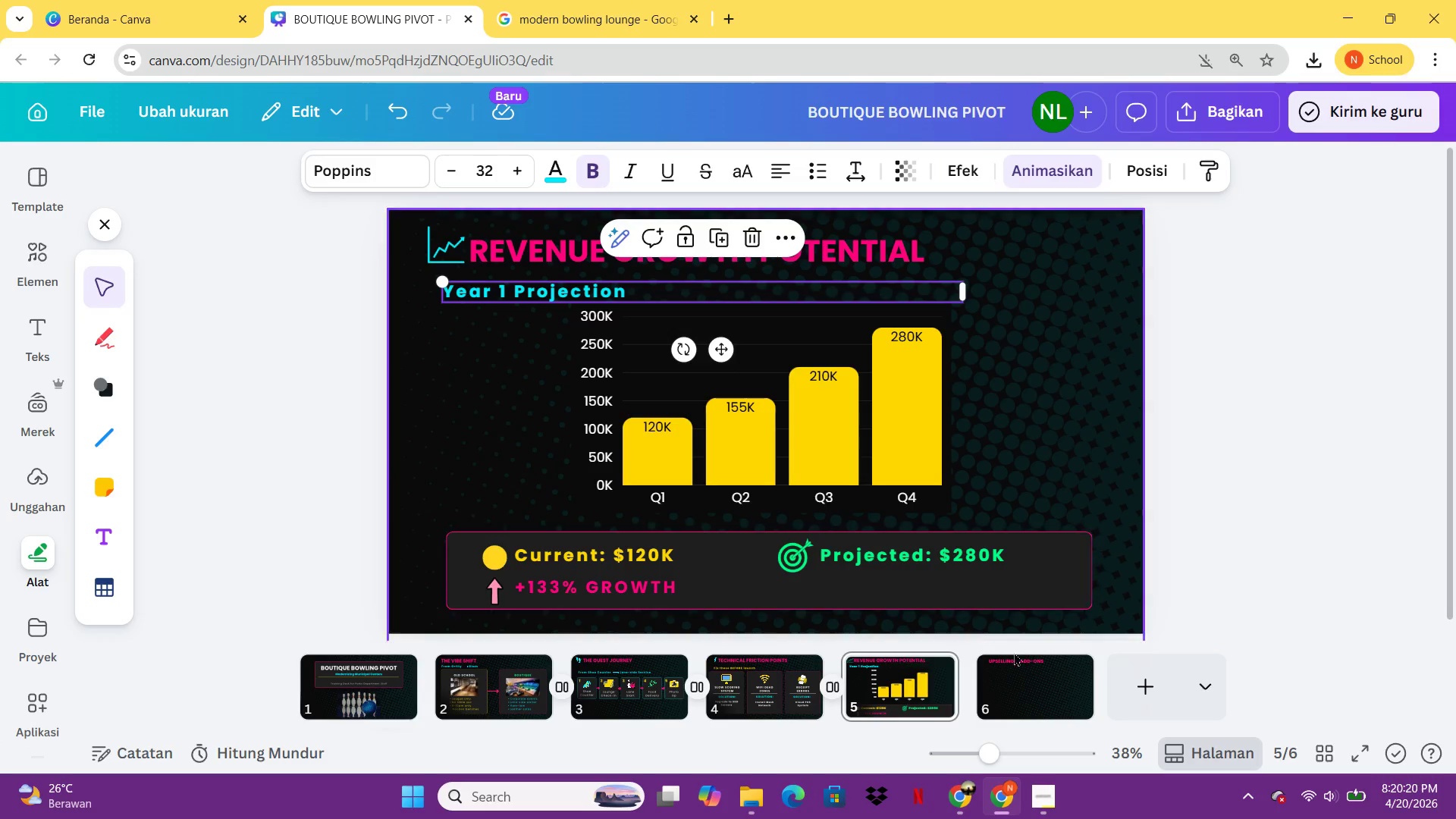 
left_click([1040, 665])
 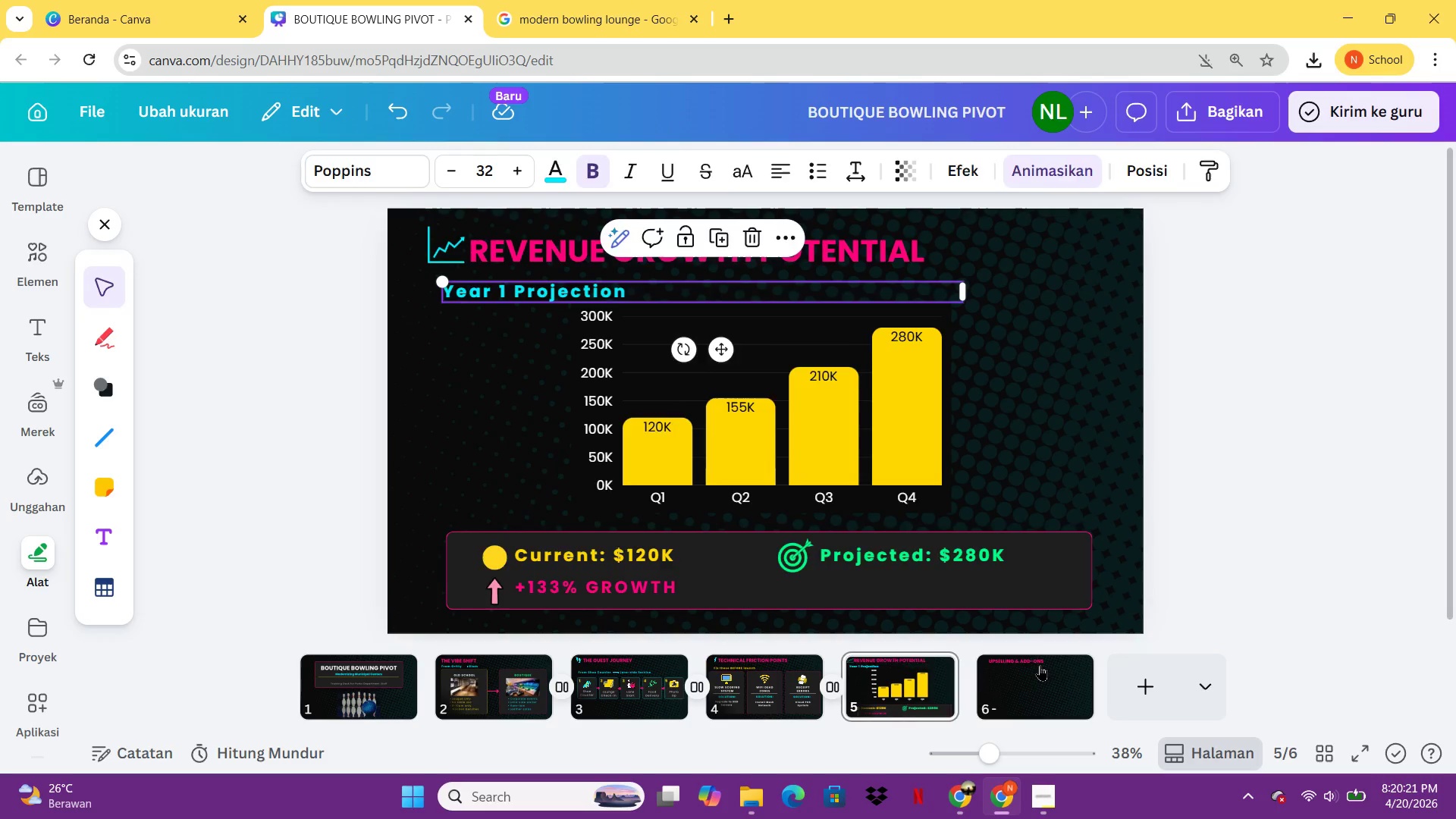 
key(Control+ControlLeft)
 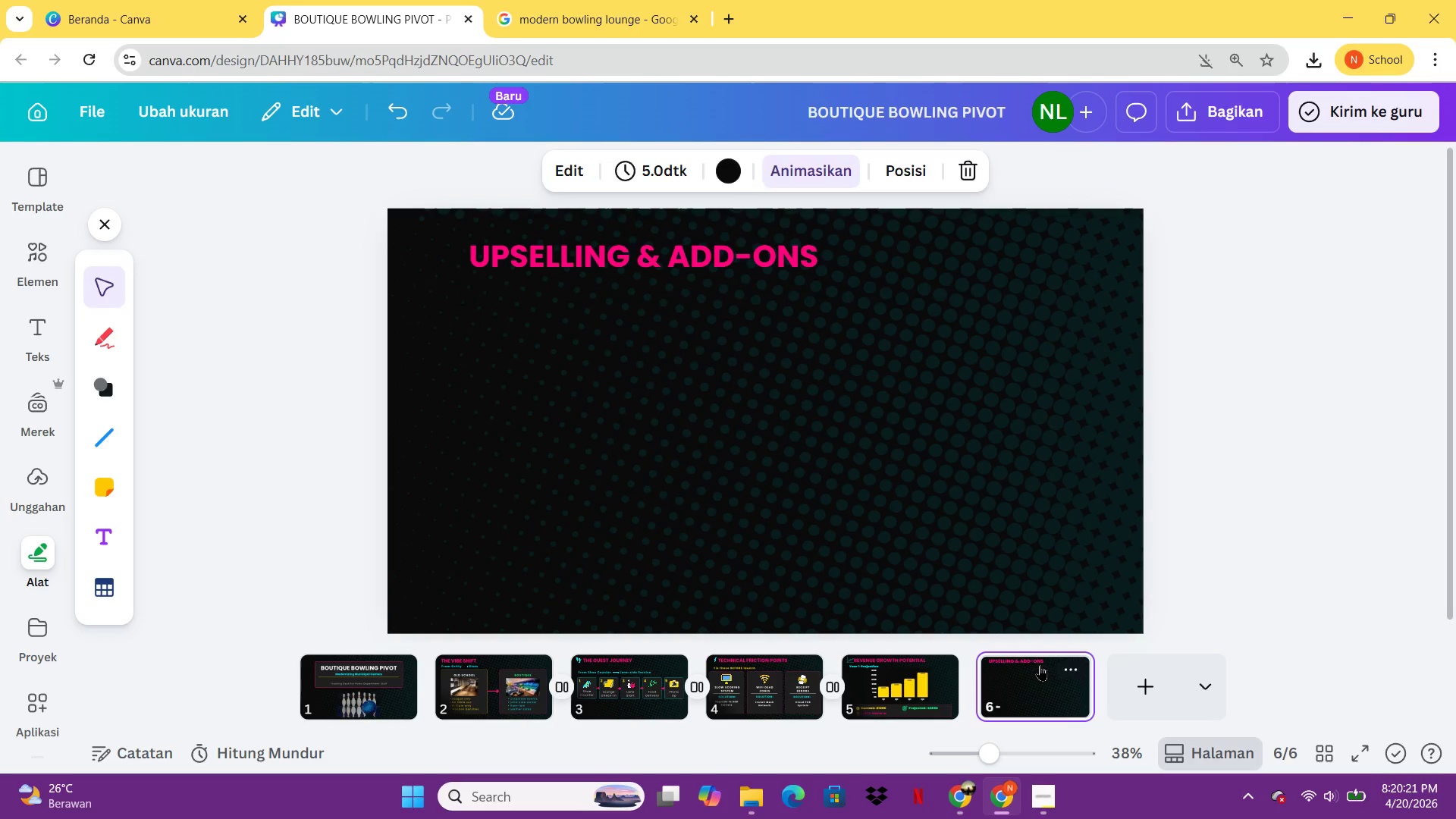 
key(Control+V)
 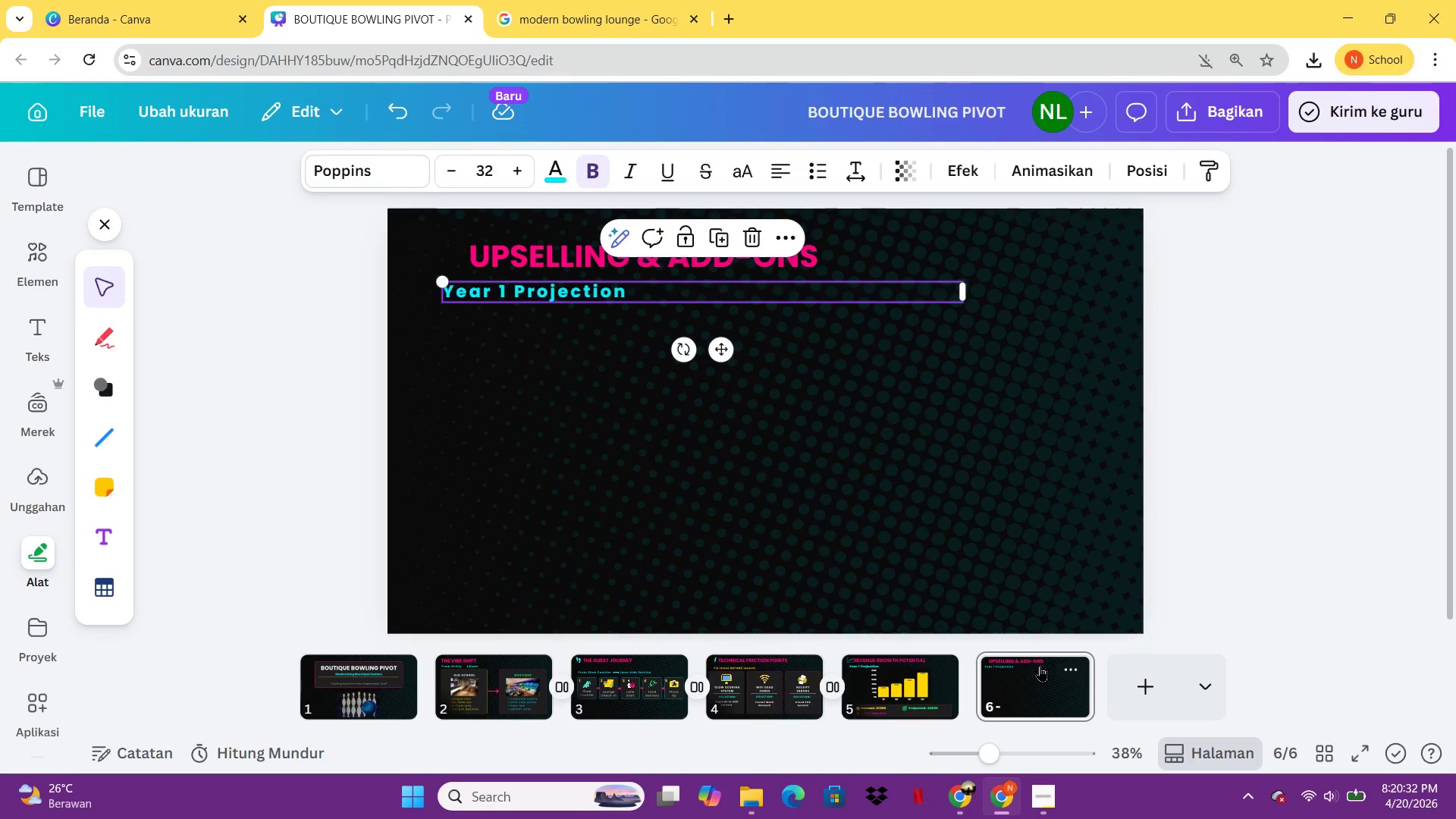 
wait(16.22)
 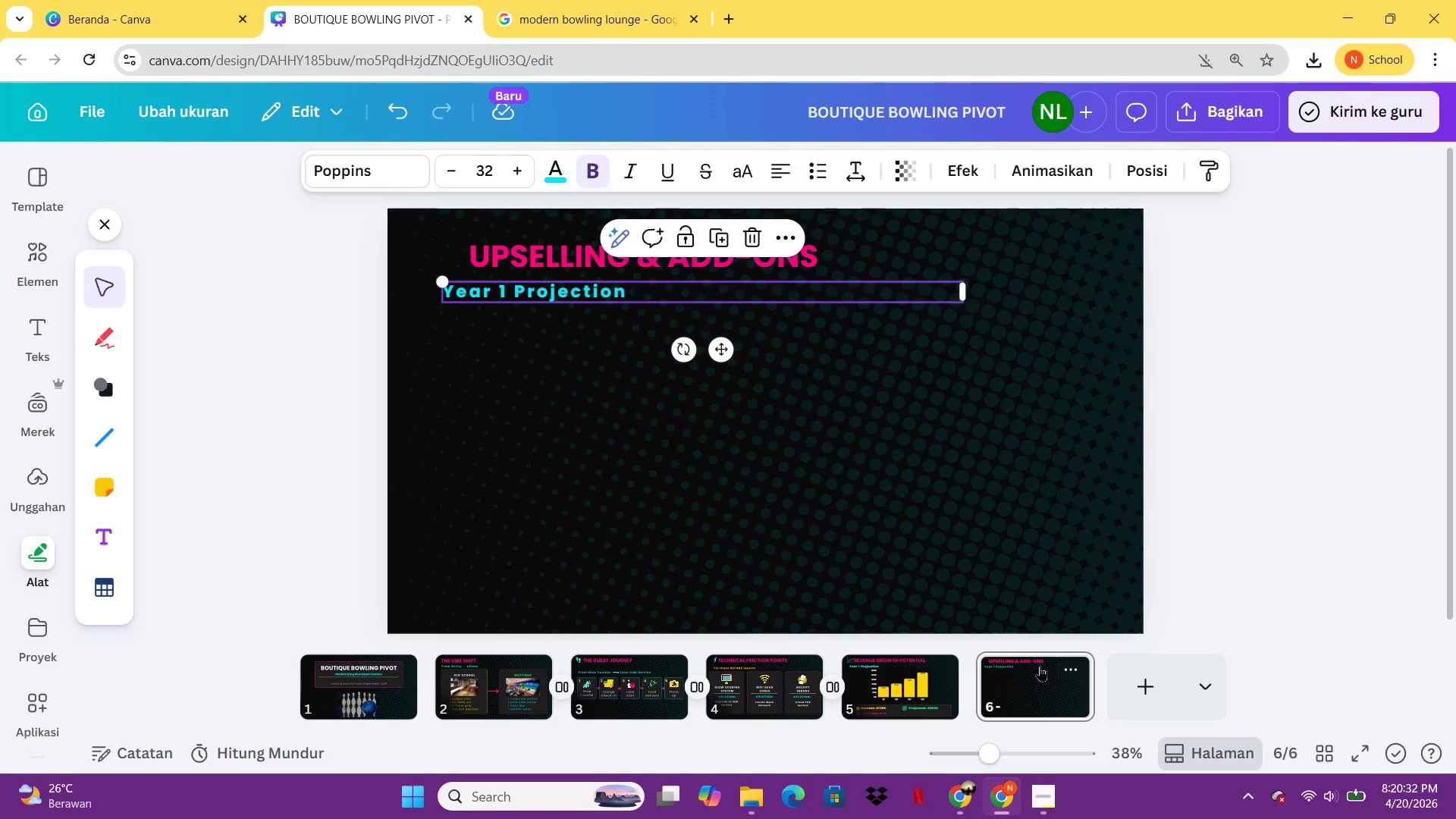 
left_click([867, 217])
 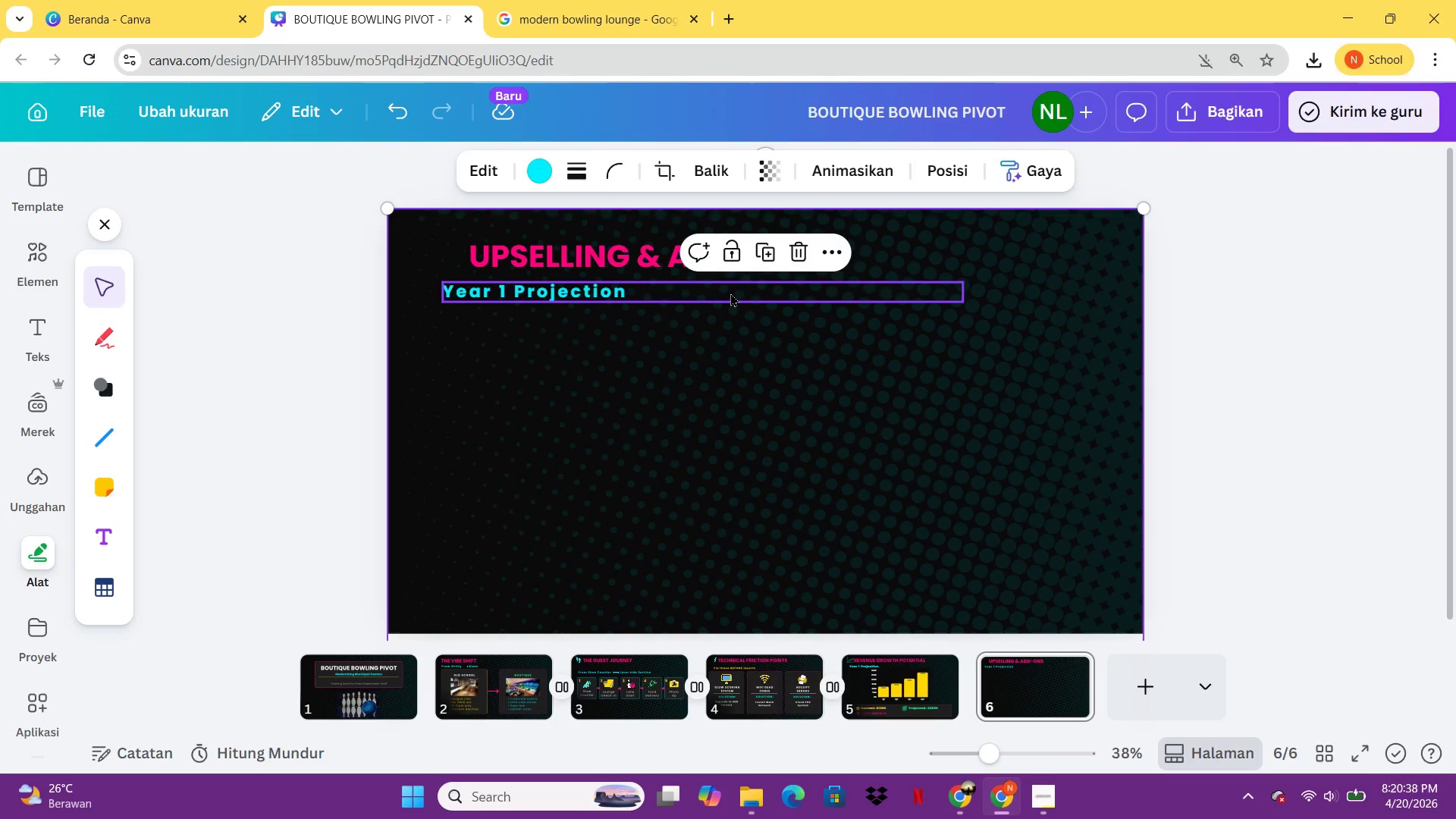 
double_click([730, 293])
 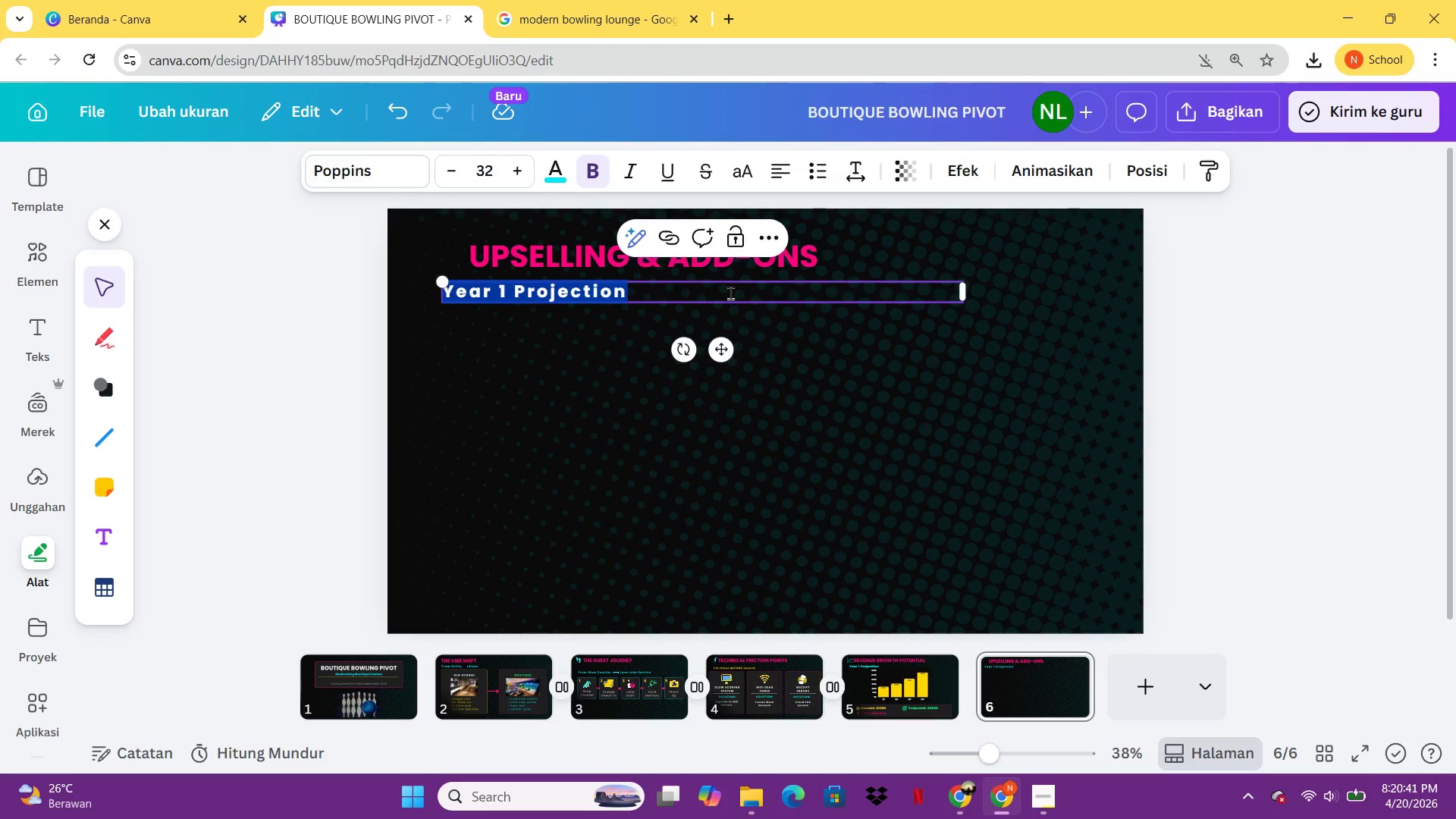 
type(Pitch these at shoe counter)
 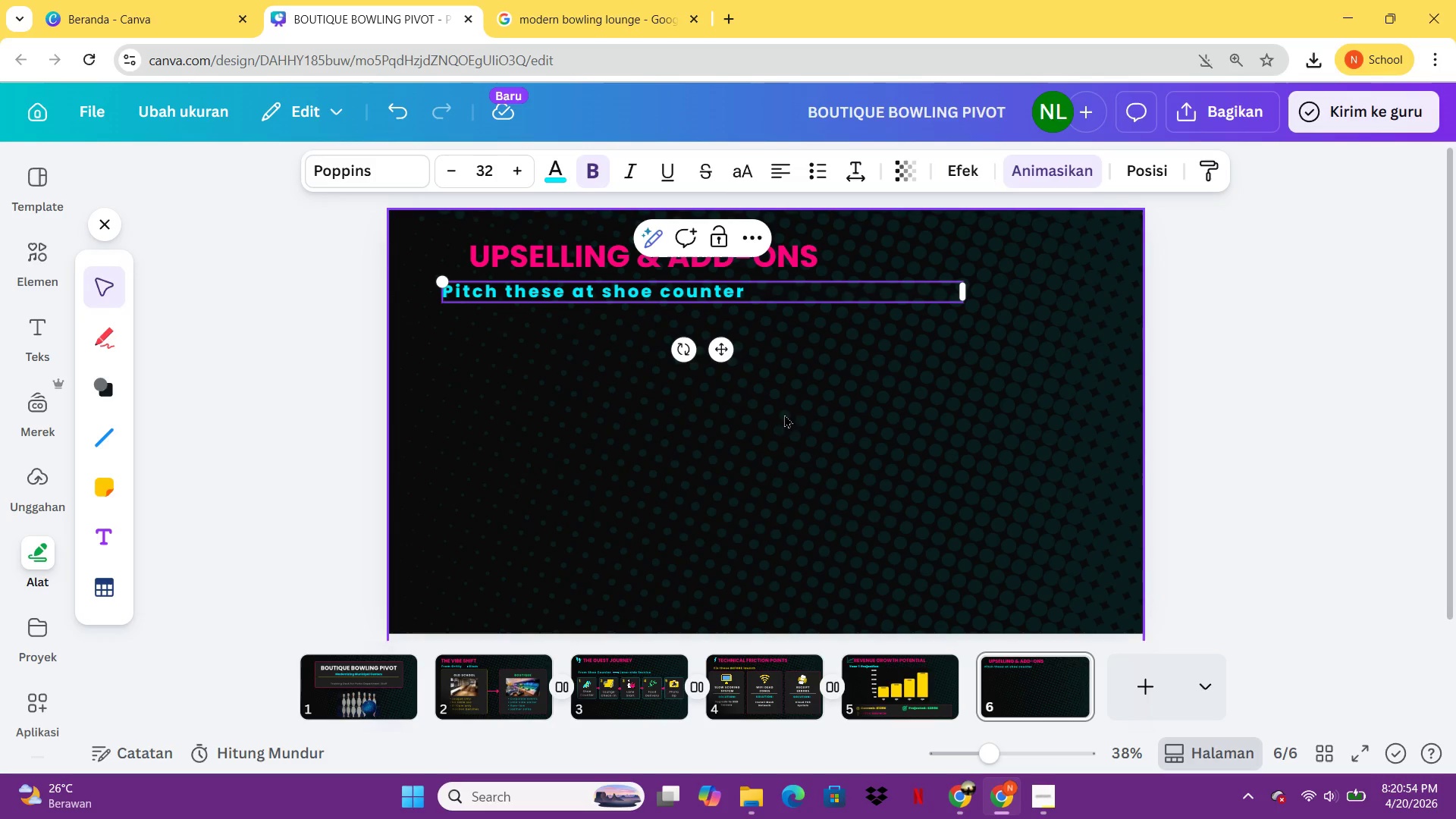 
left_click([603, 253])
 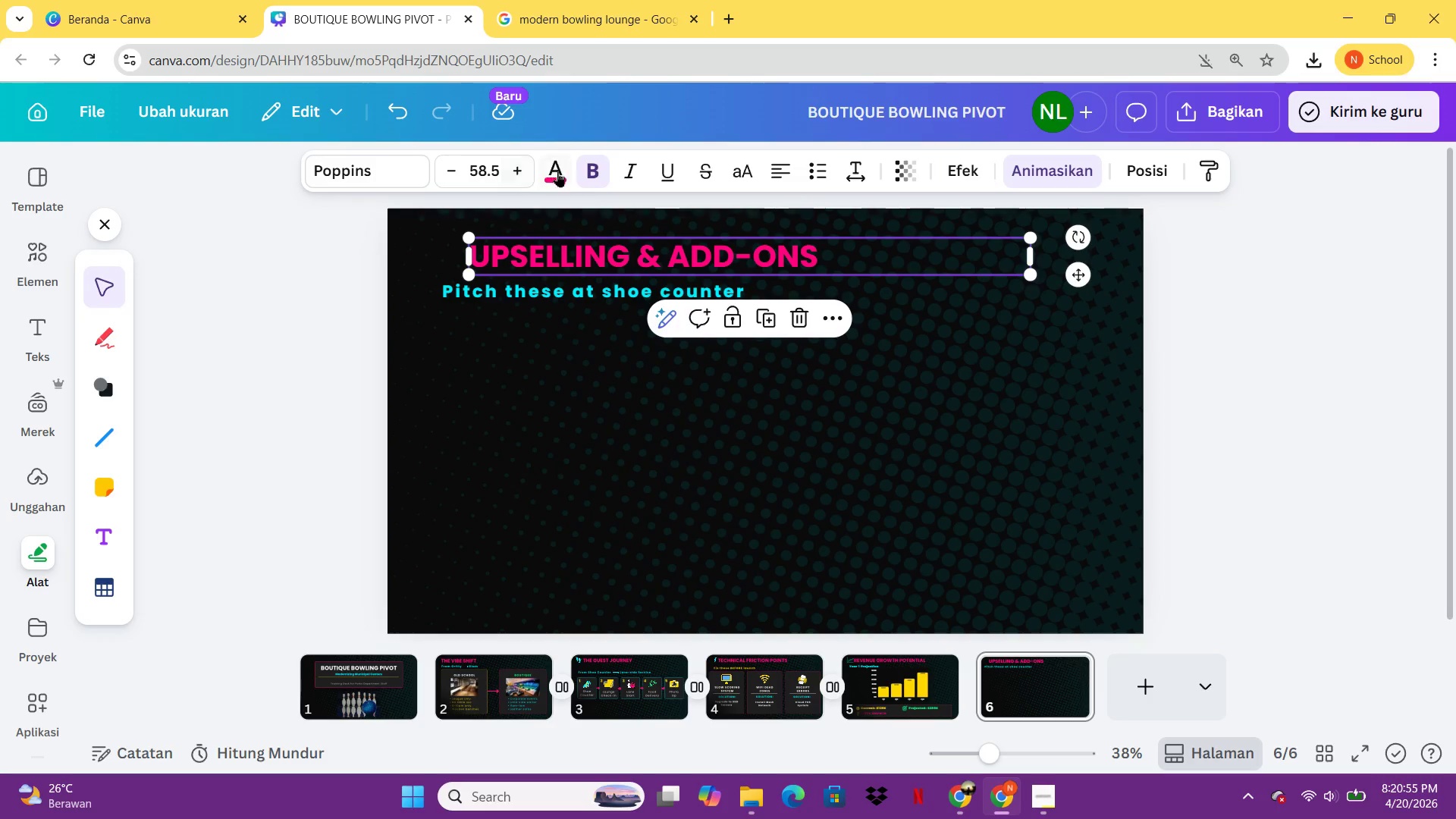 
left_click([558, 172])
 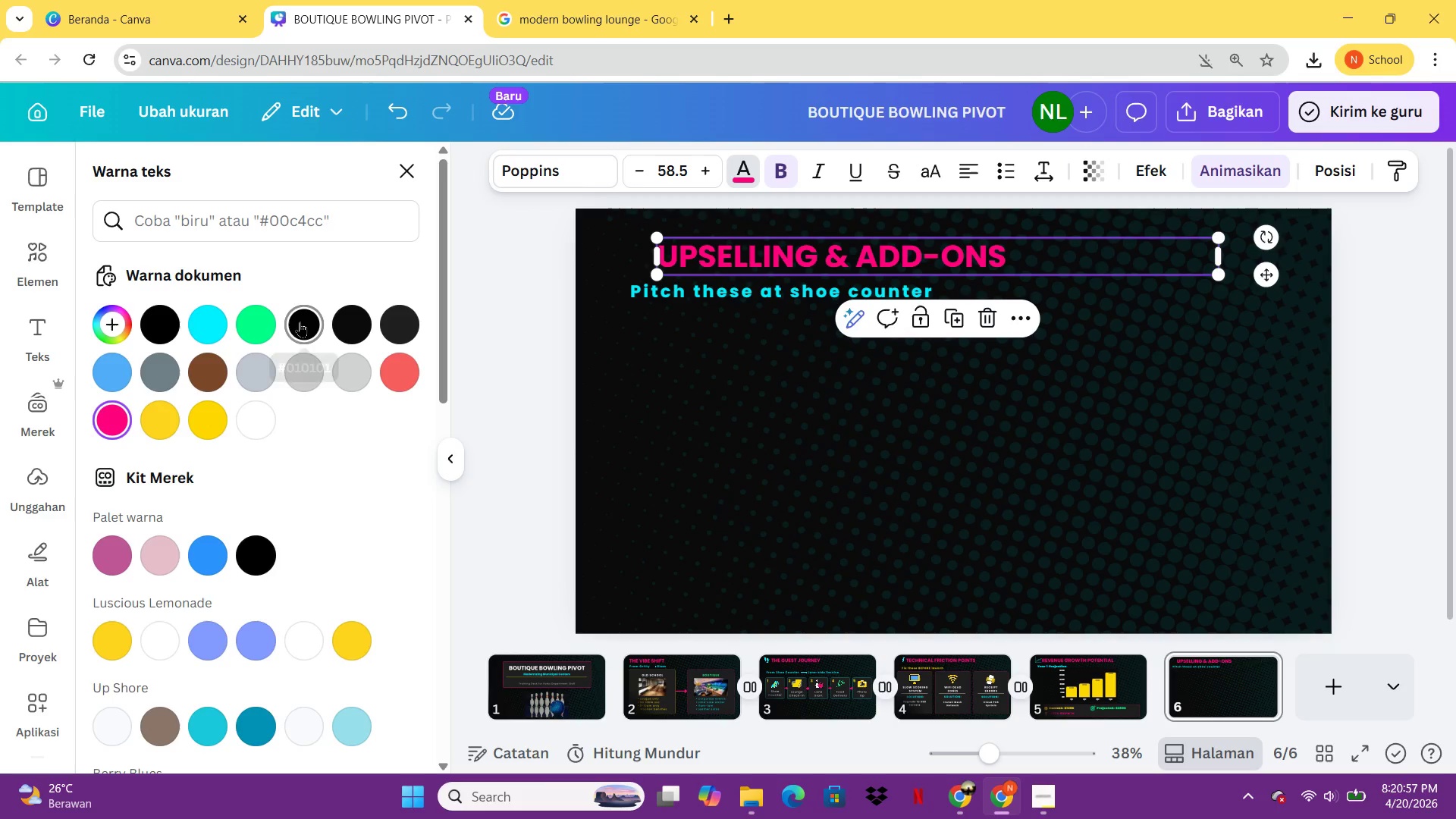 
mouse_move([143, 408])
 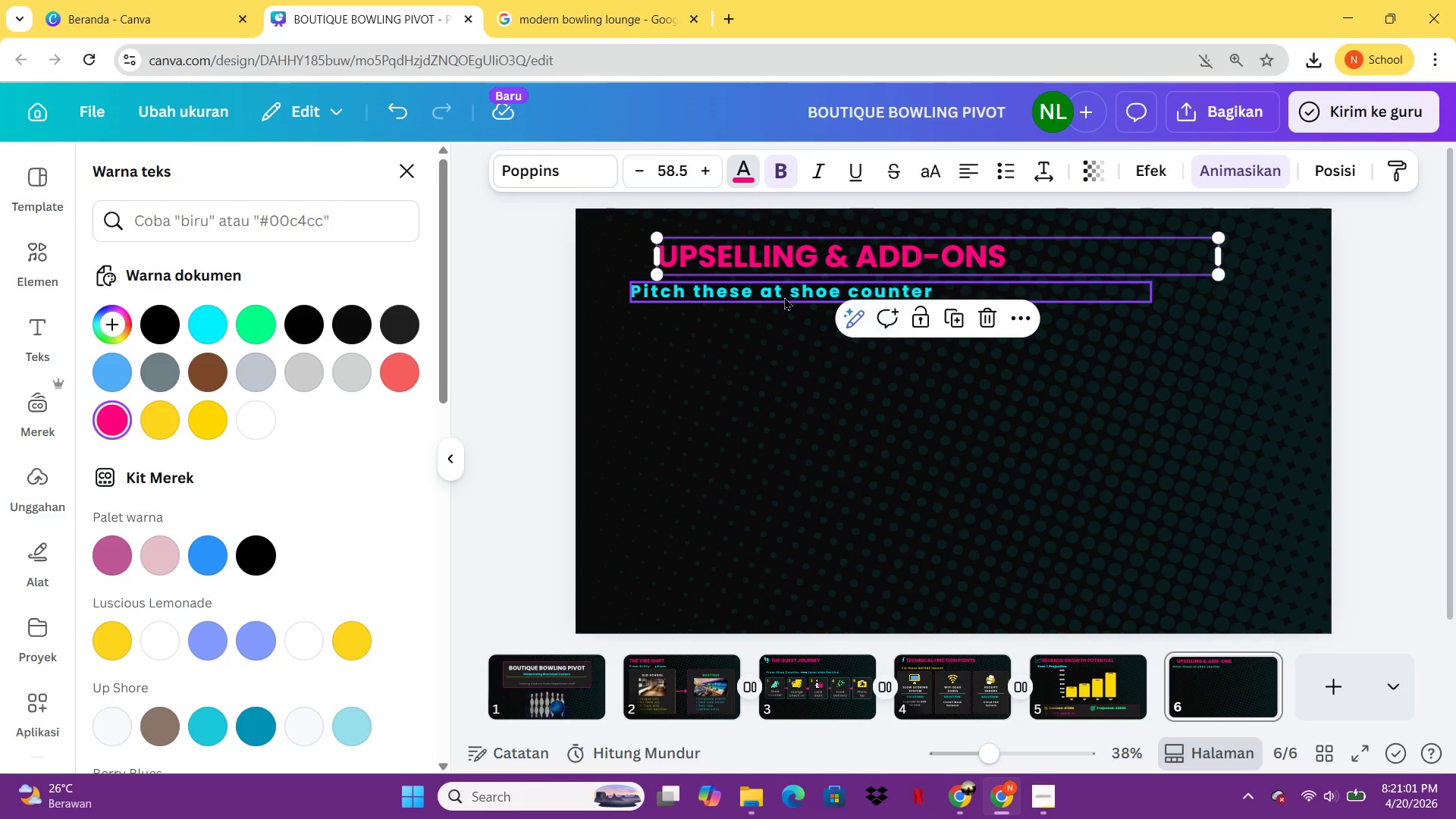 
left_click([784, 297])
 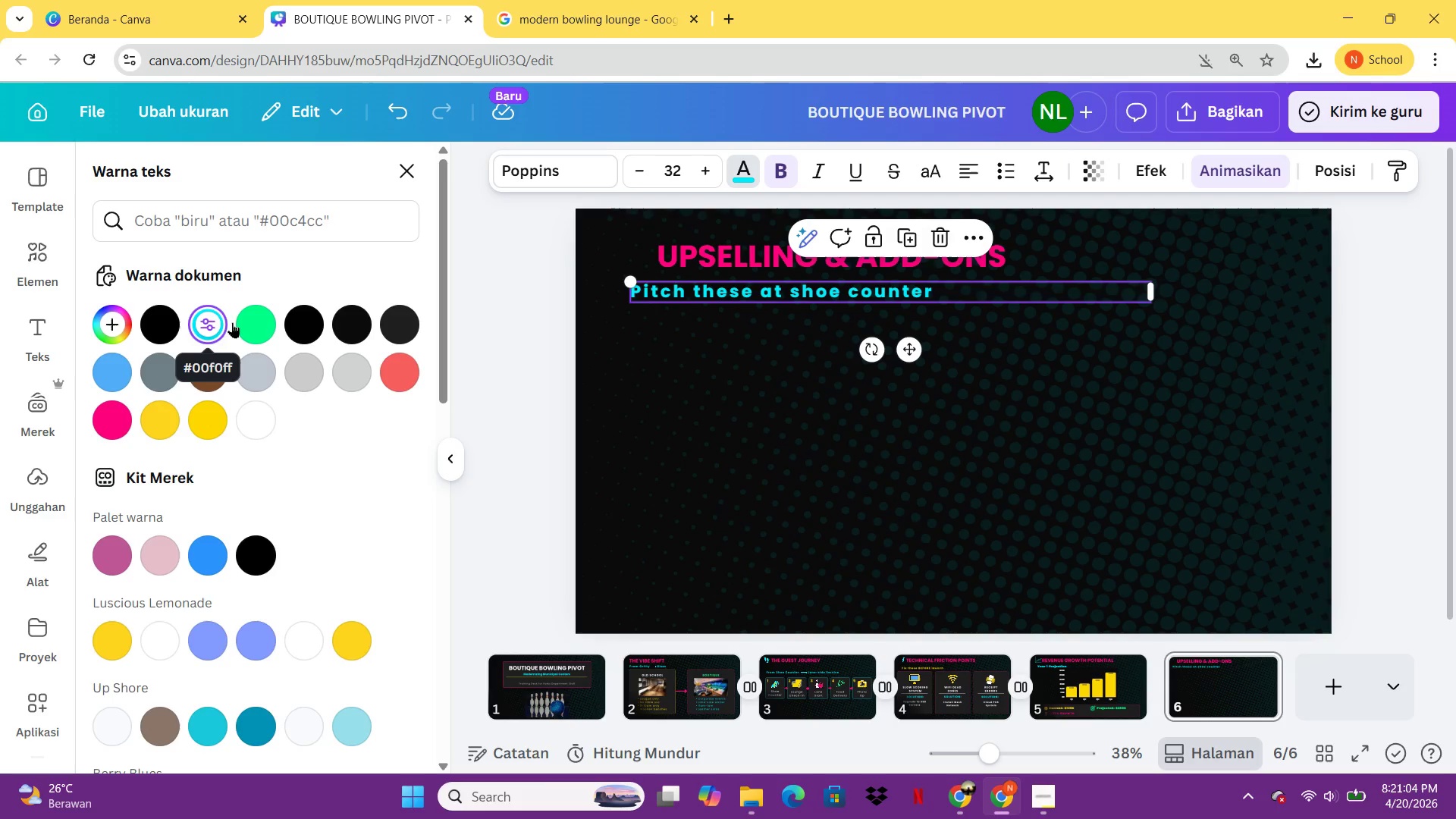 
left_click([822, 460])
 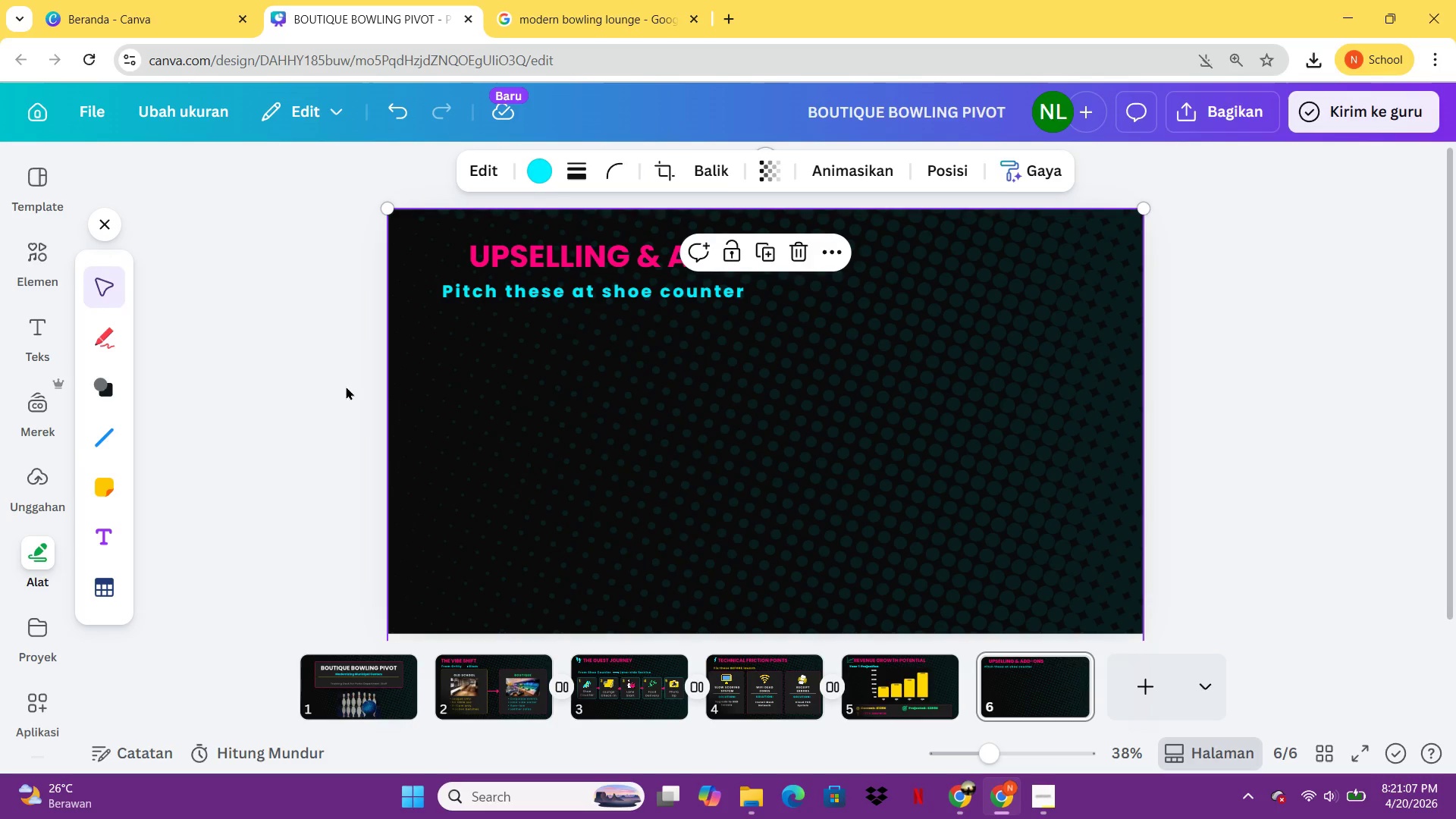 
left_click([33, 260])
 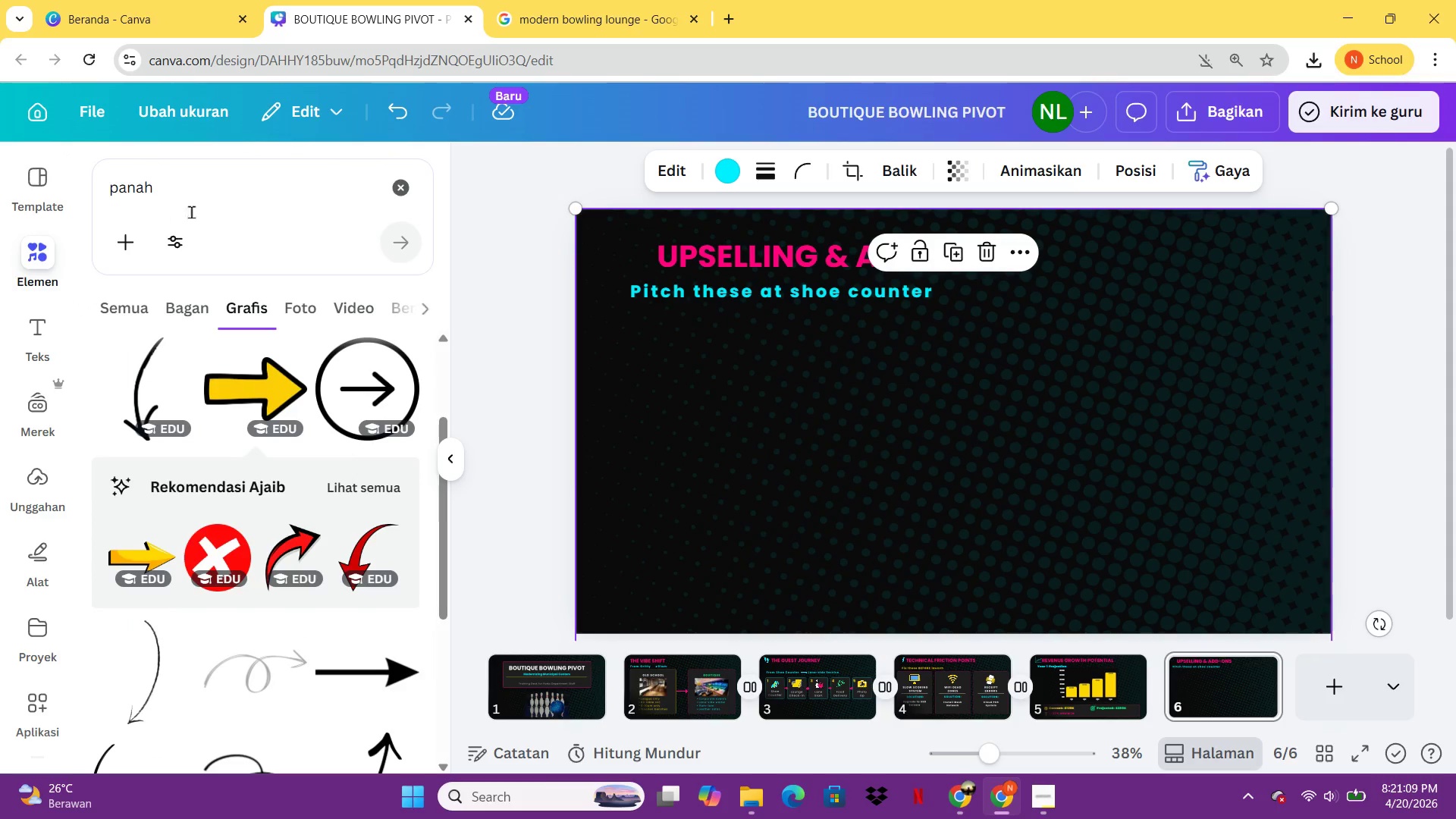 
left_click_drag(start_coordinate=[235, 191], to_coordinate=[99, 197])
 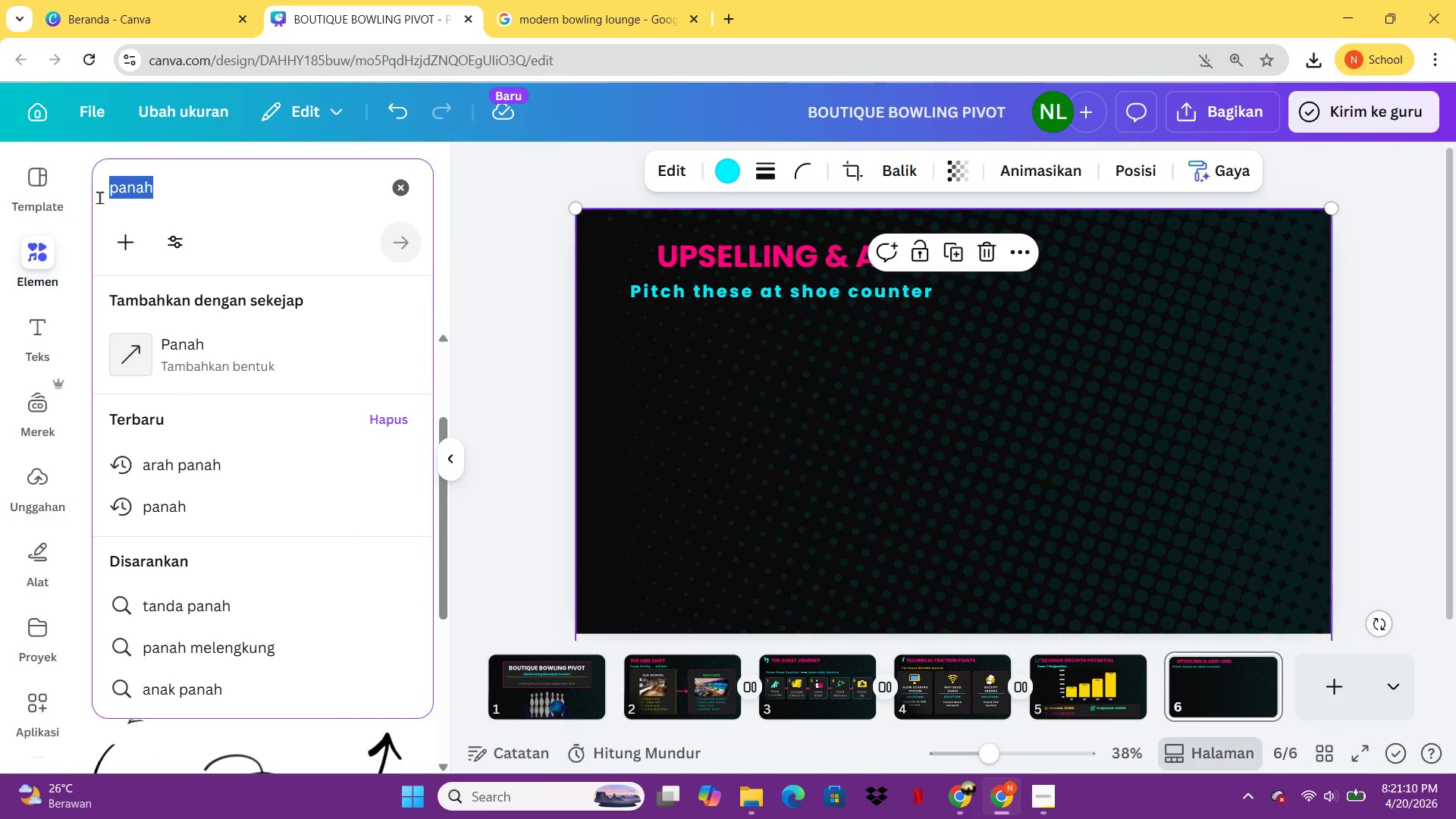 
type(dolar)
 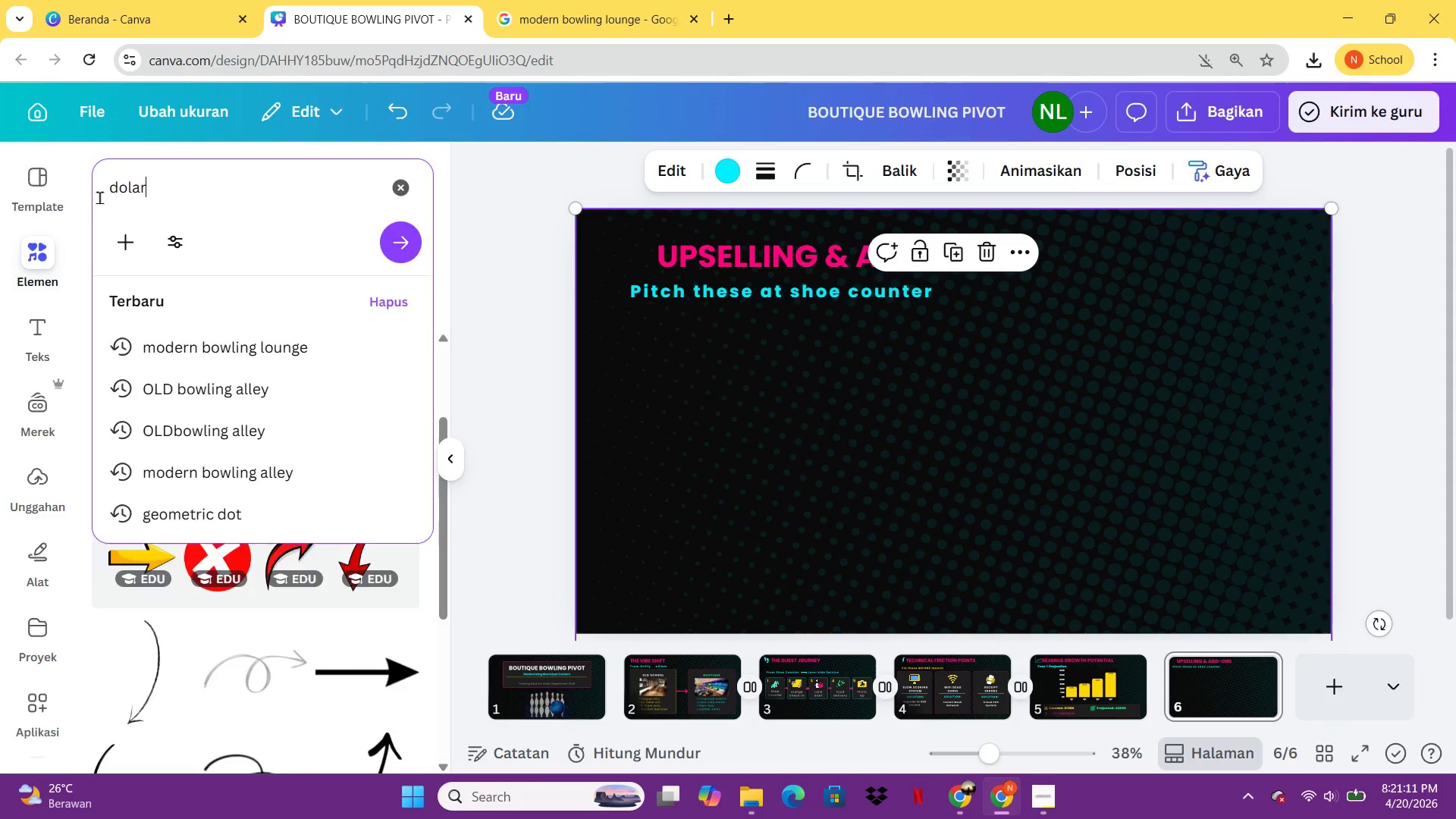 
key(Enter)
 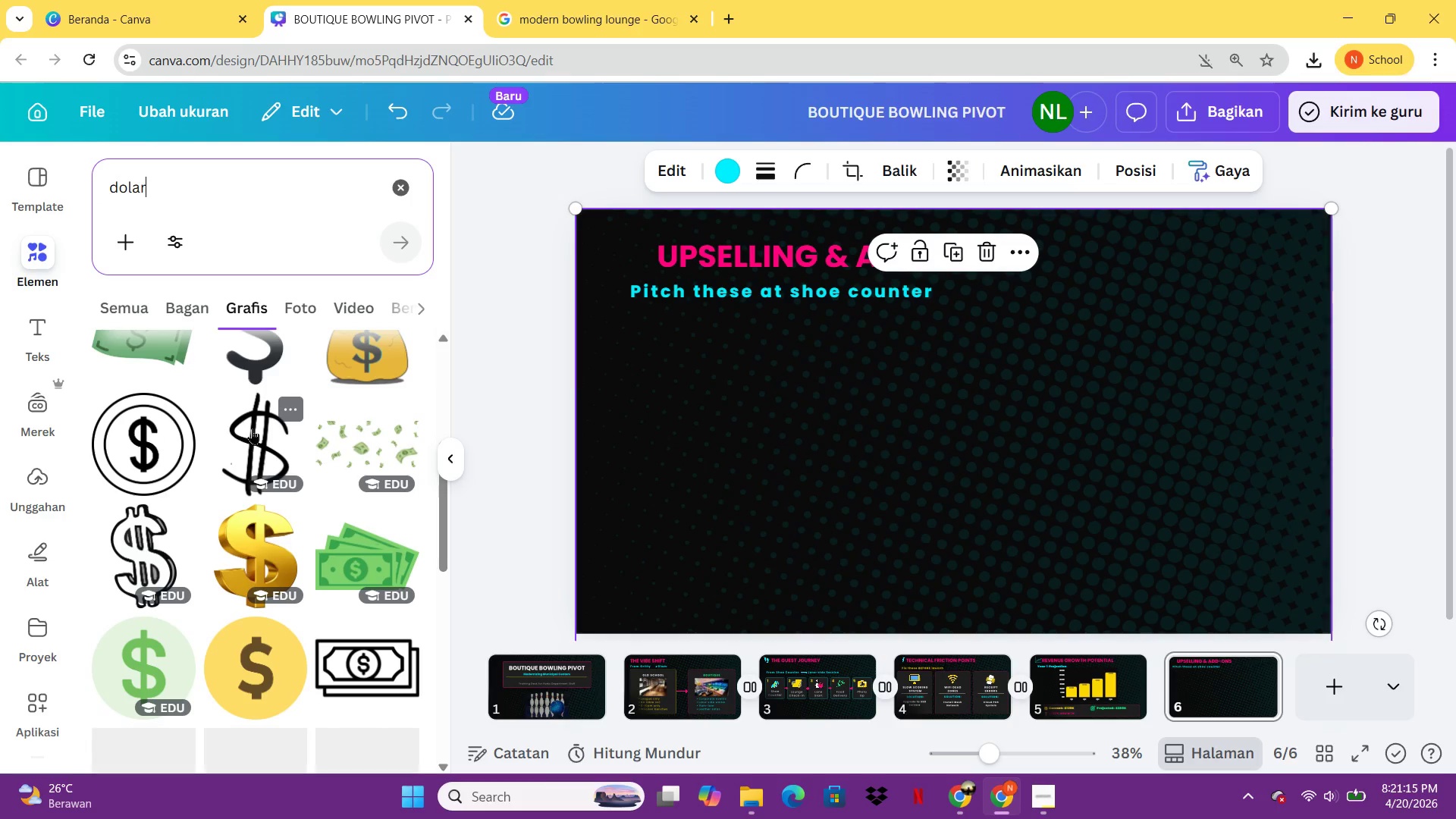 
wait(8.47)
 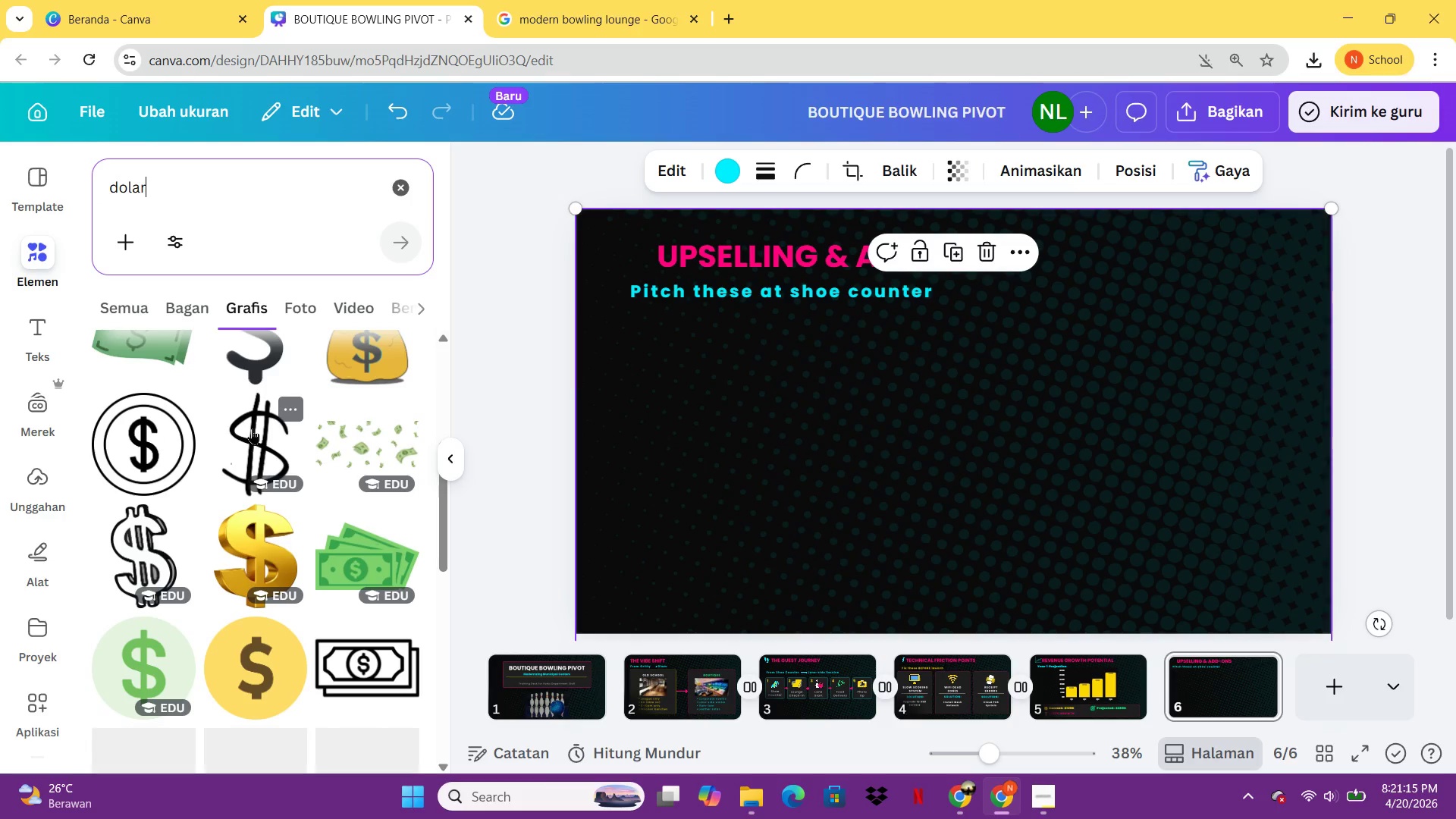 
left_click([252, 428])
 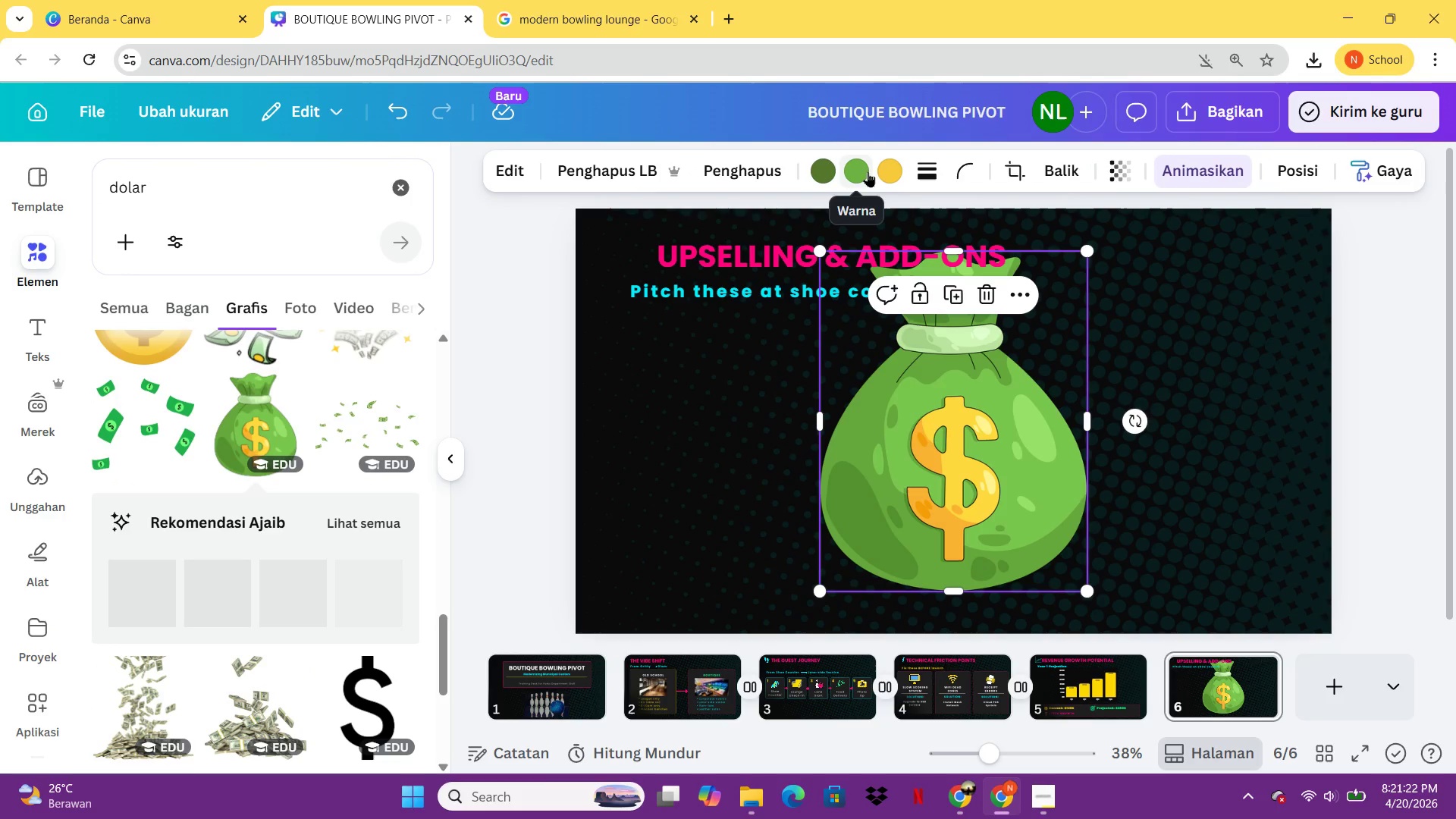 
left_click([849, 176])
 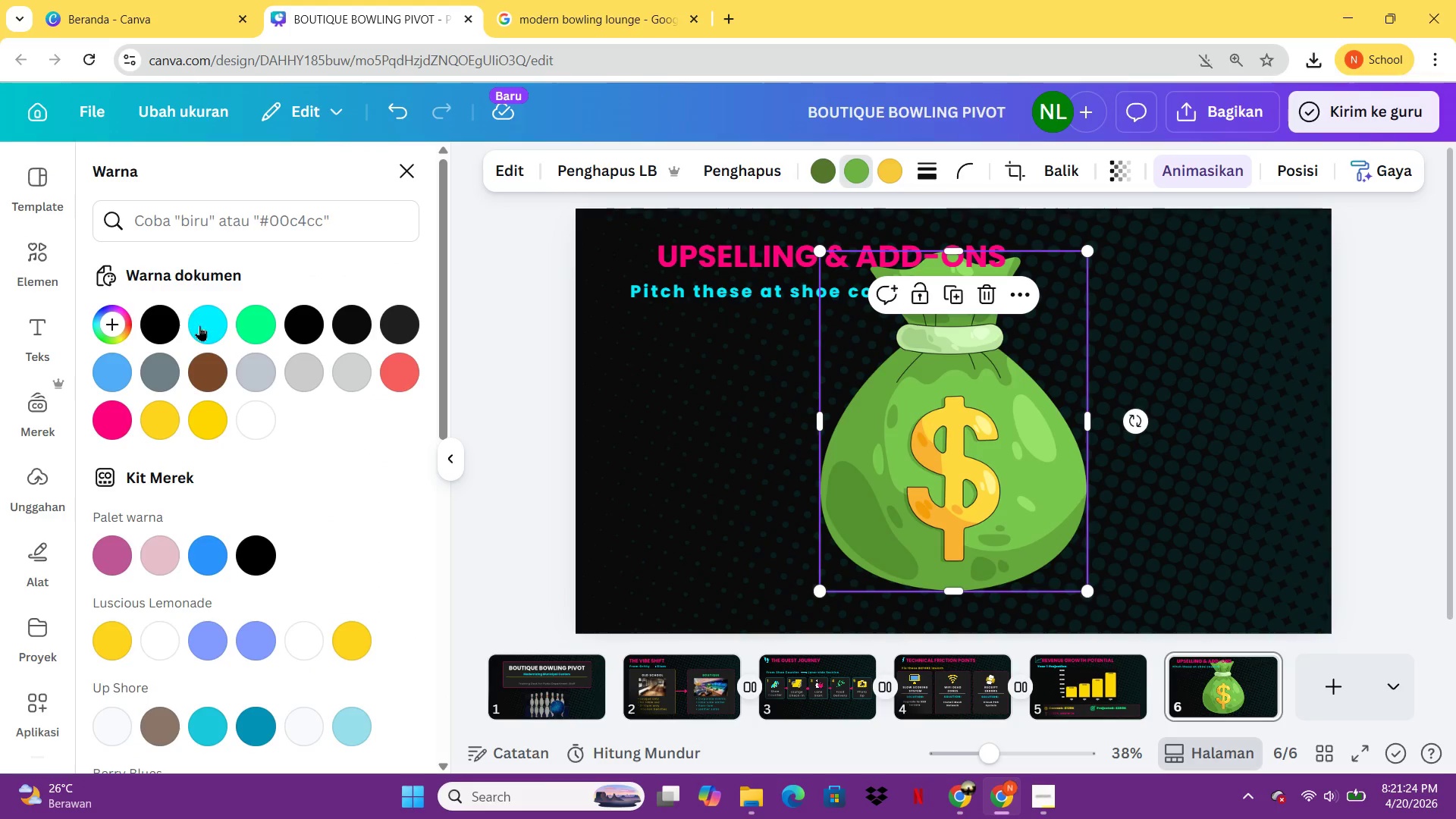 
left_click([204, 329])
 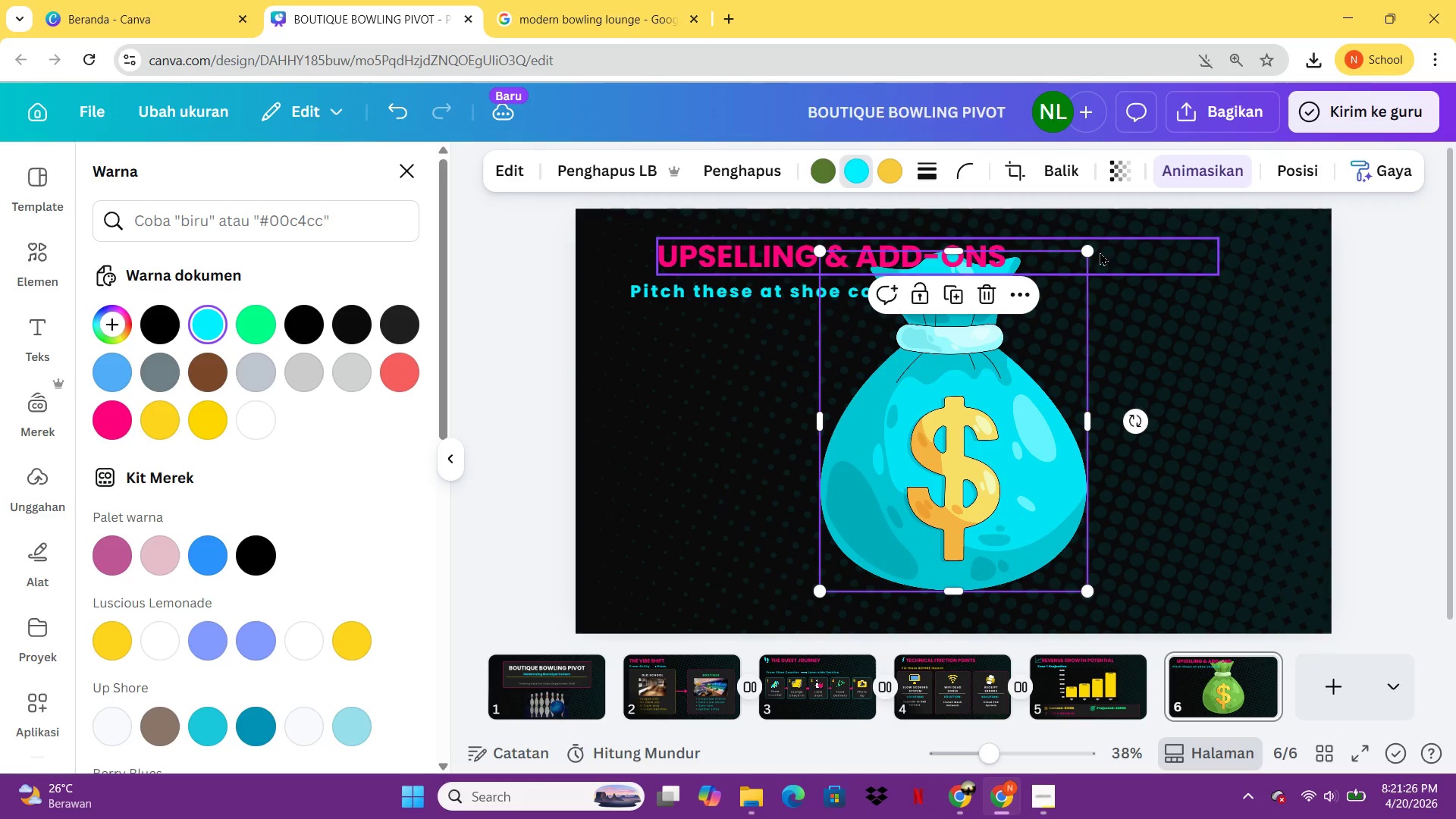 
left_click_drag(start_coordinate=[1093, 253], to_coordinate=[871, 570])
 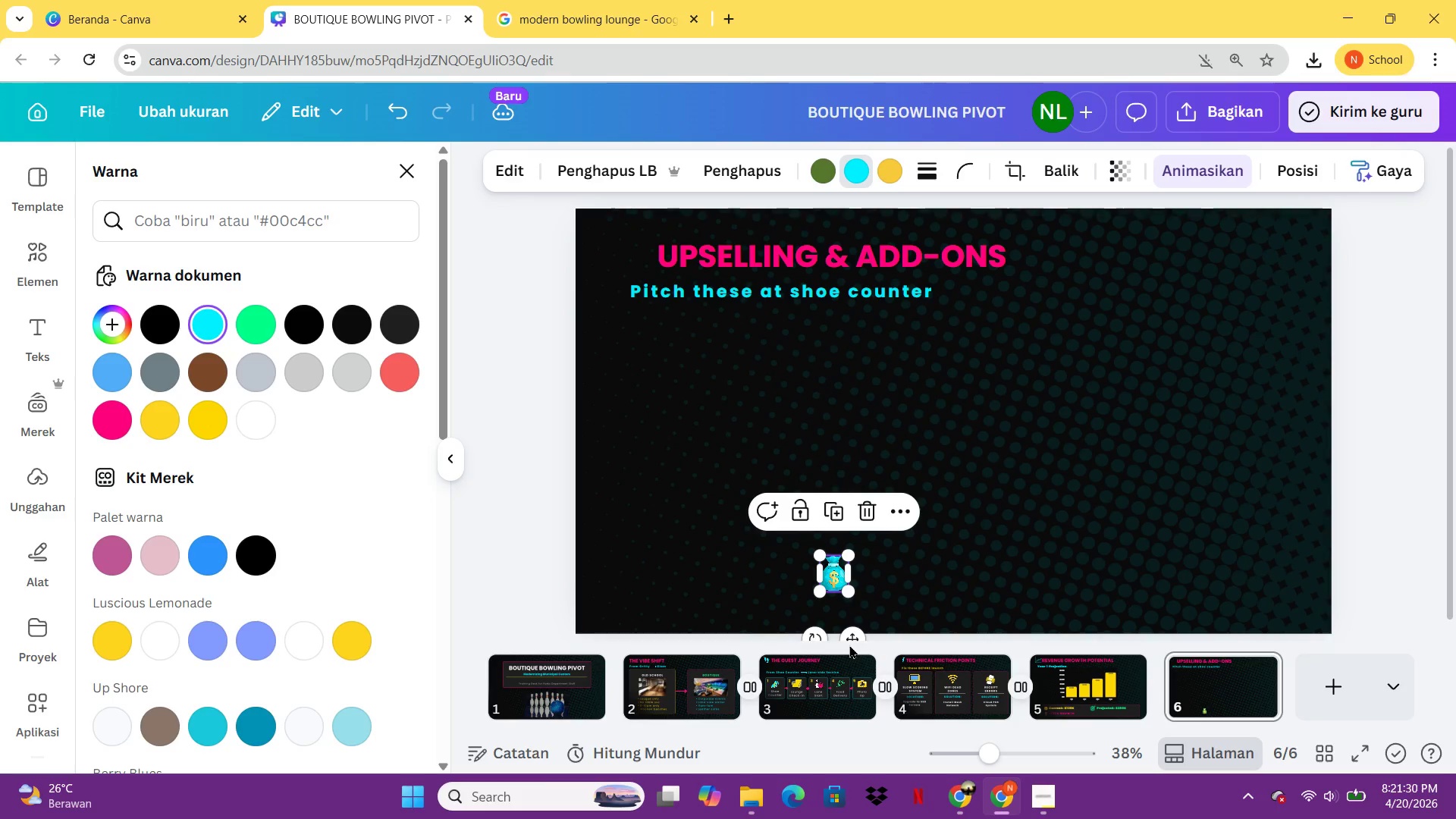 
left_click([849, 645])
 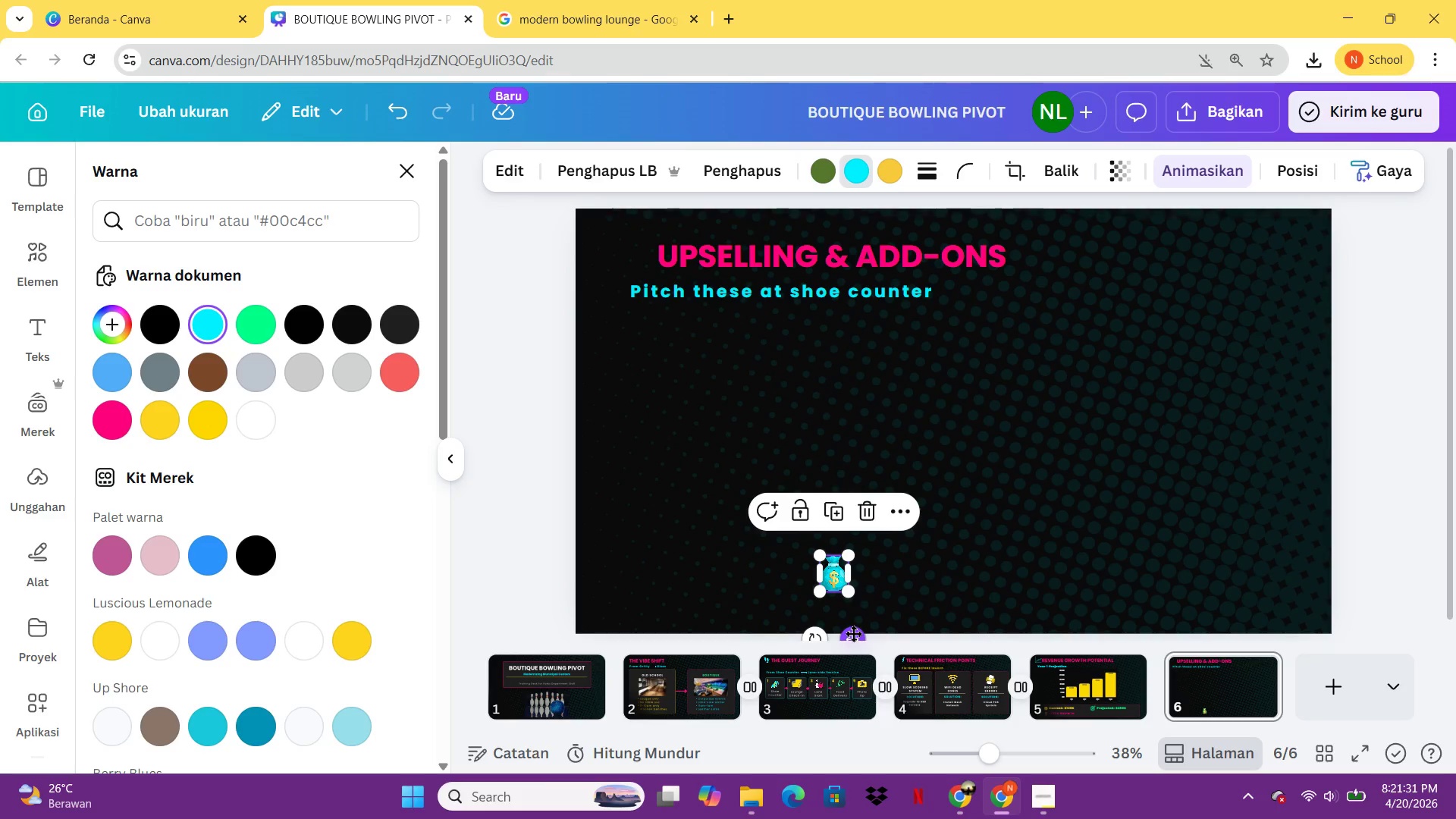 
left_click_drag(start_coordinate=[853, 633], to_coordinate=[657, 315])
 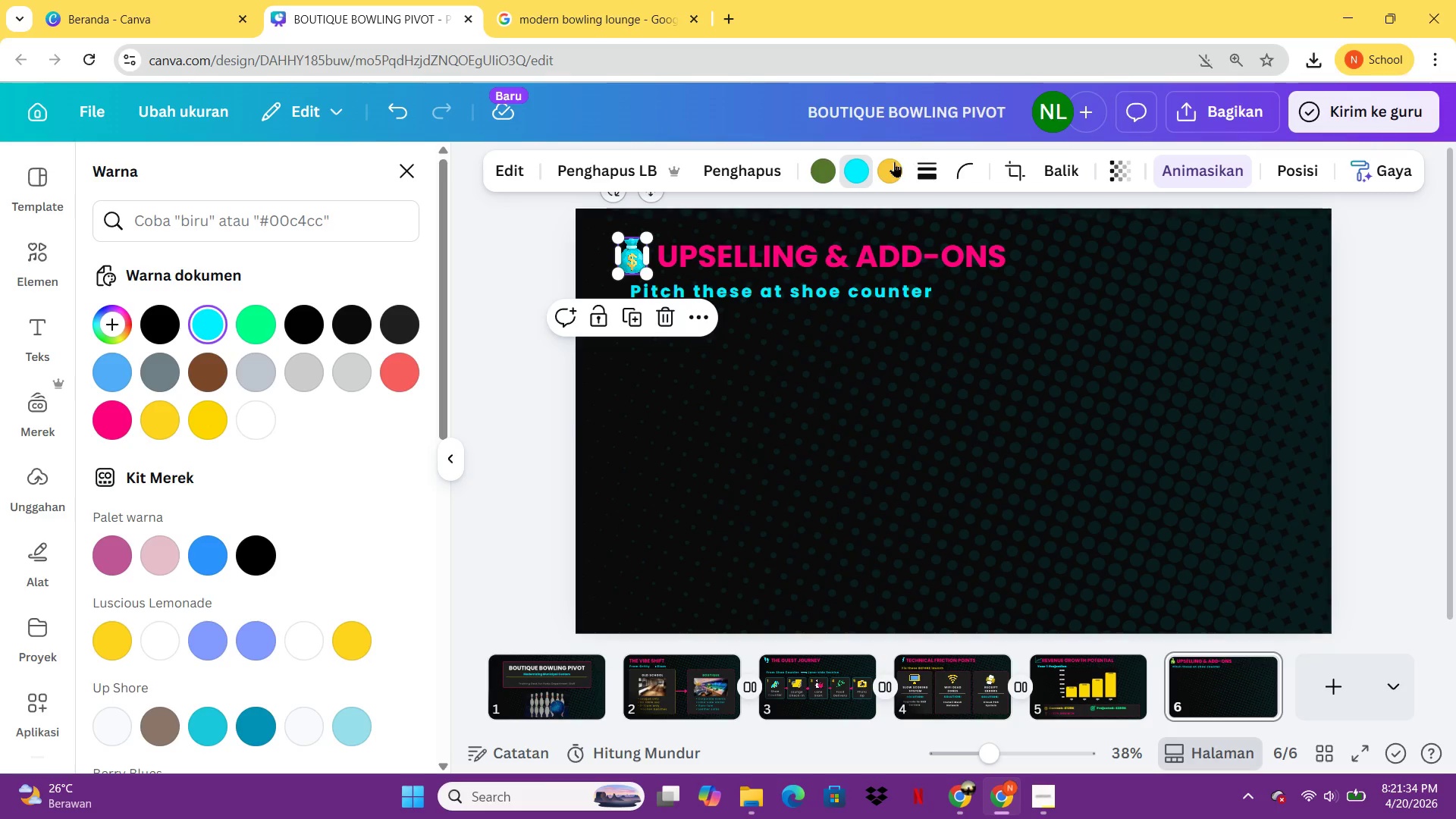 
left_click([890, 165])
 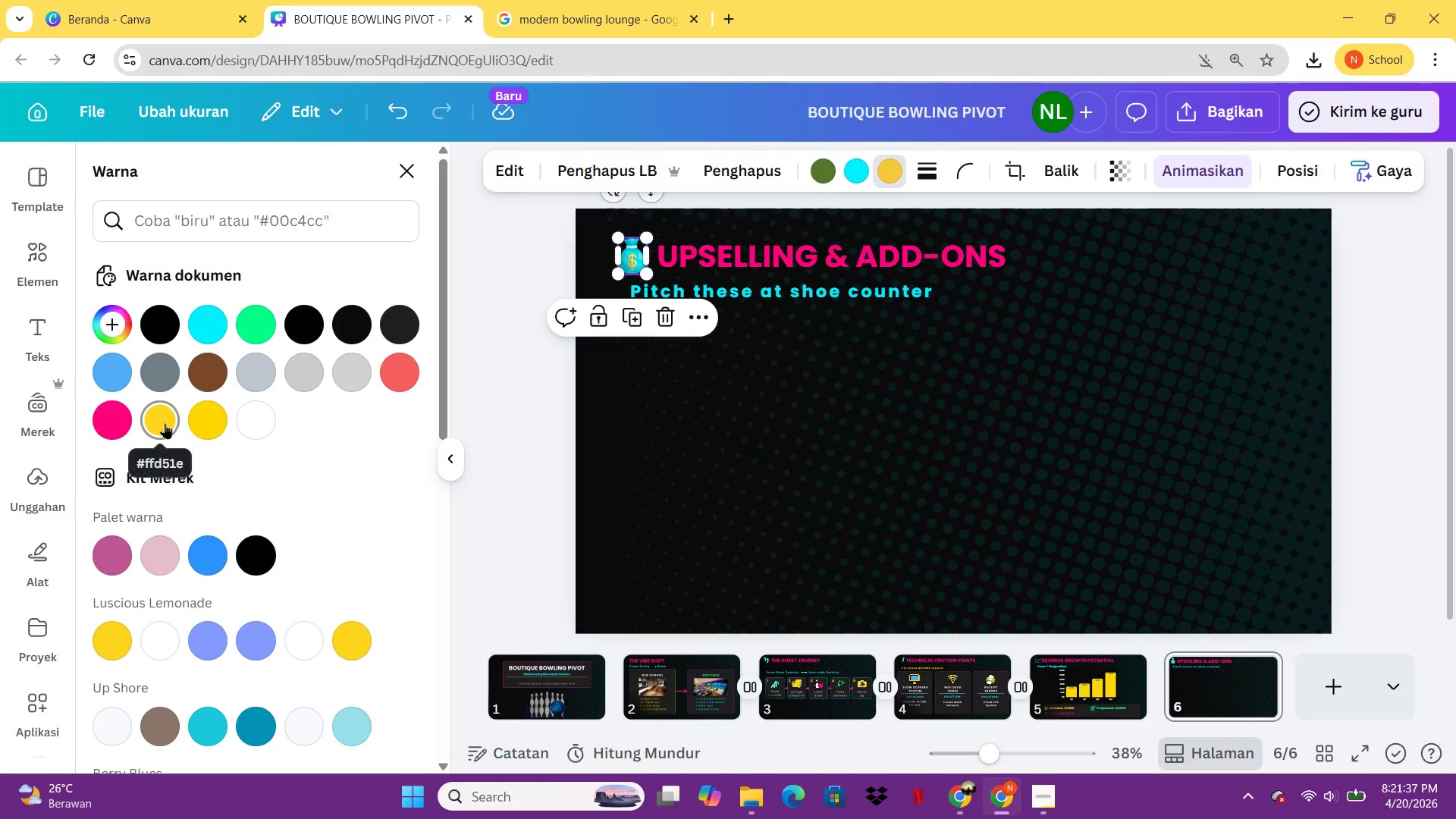 
left_click([206, 421])
 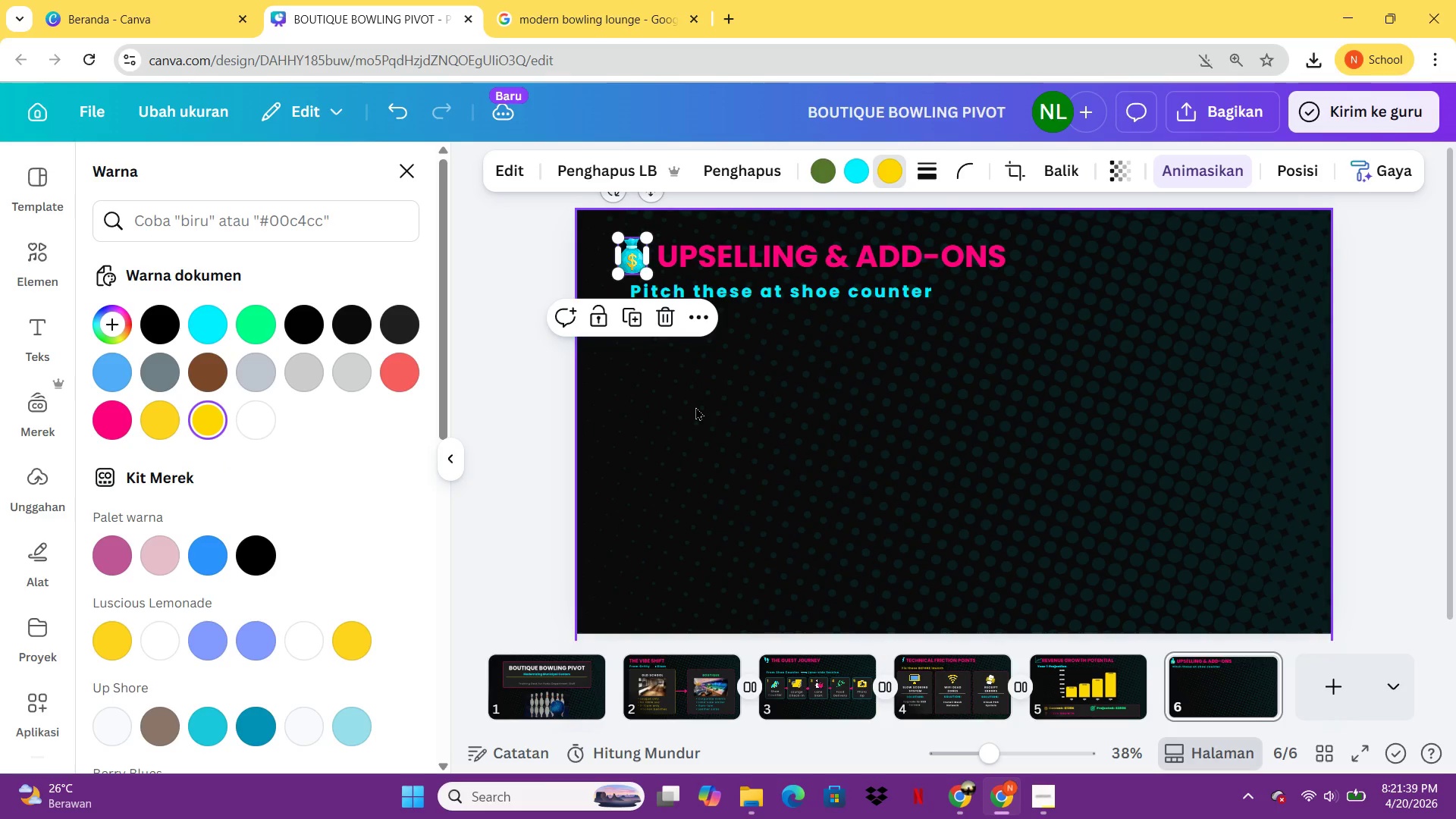 
left_click([695, 406])
 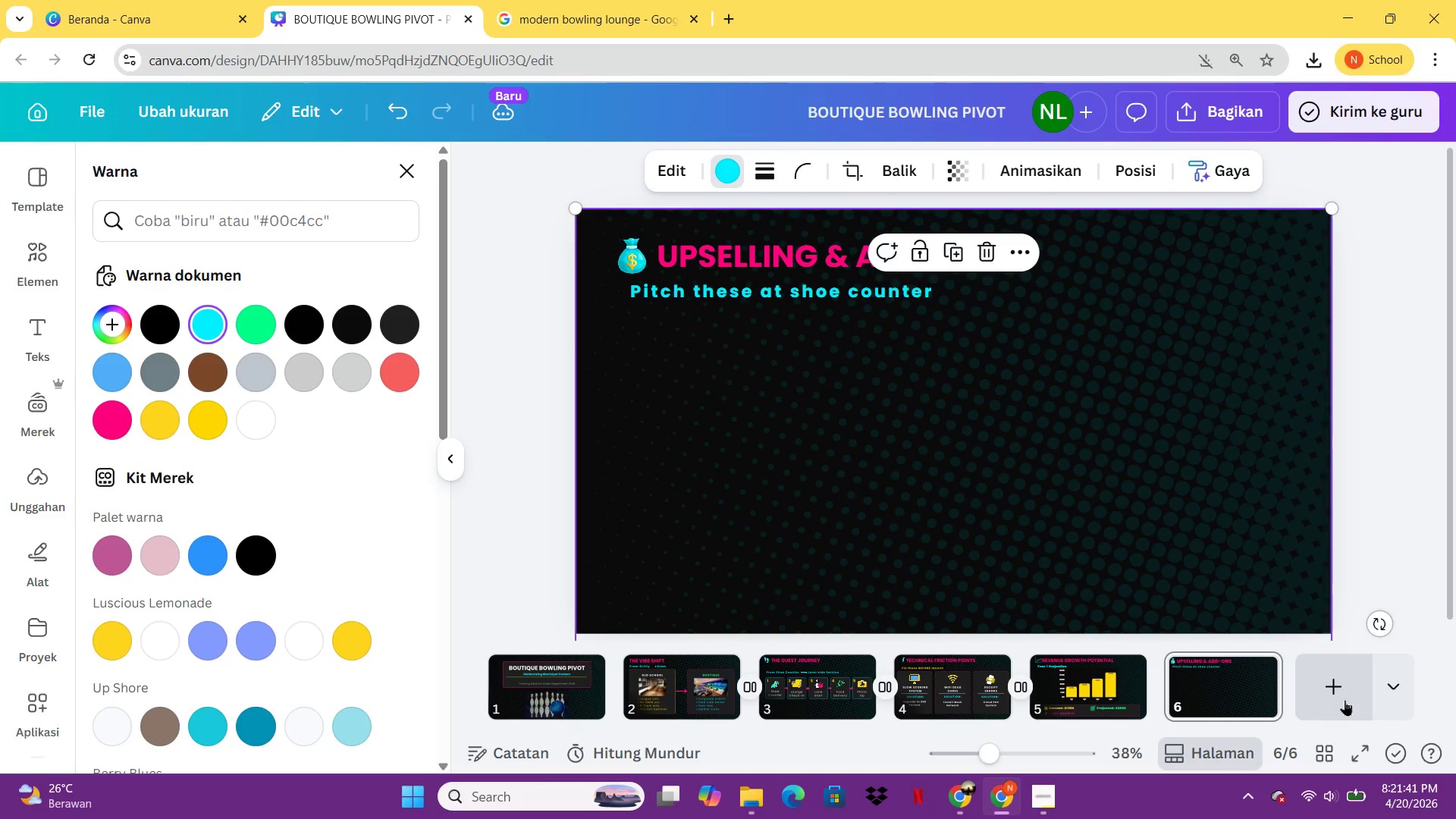 
left_click([1357, 755])
 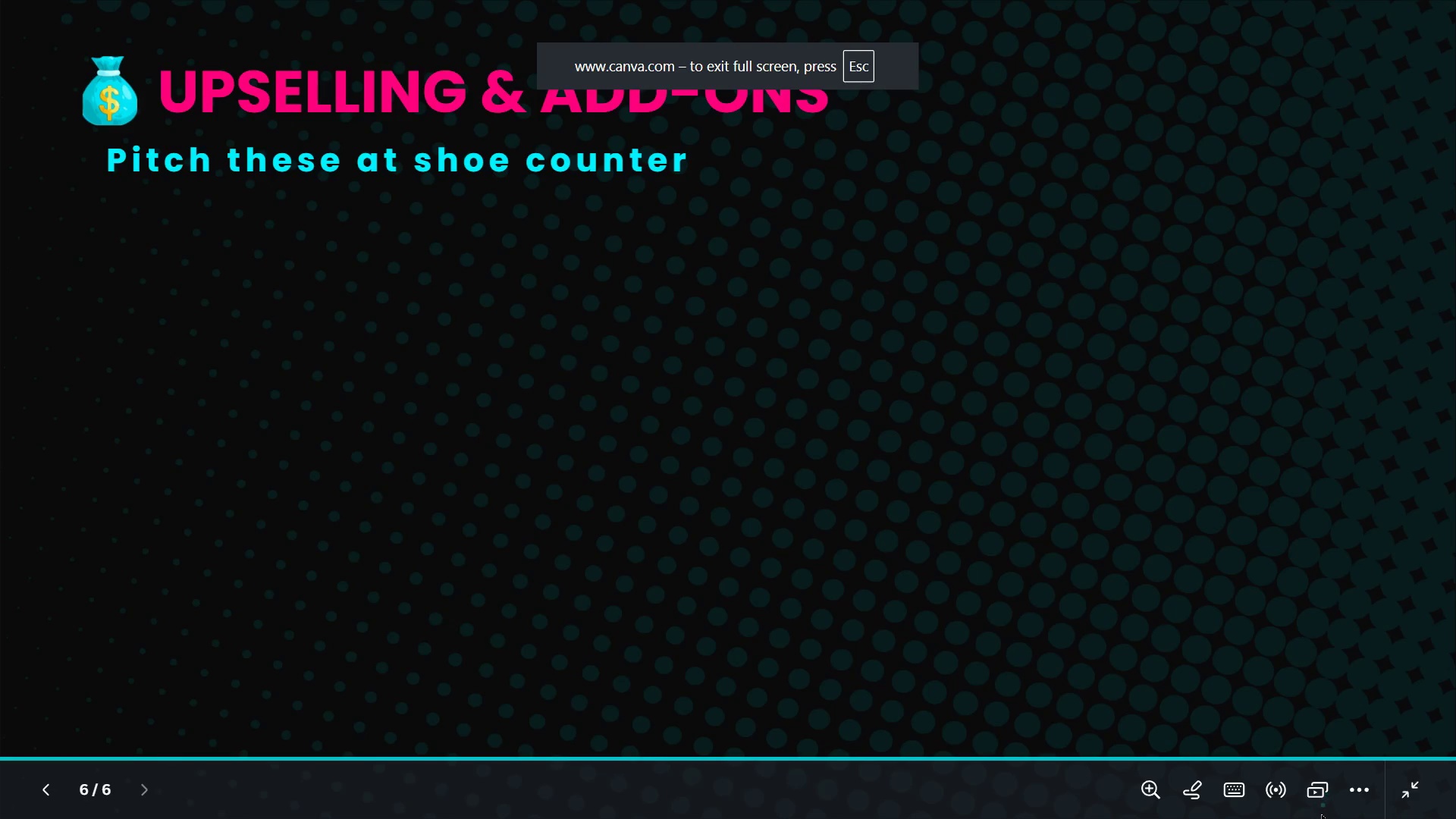 
key(Escape)
 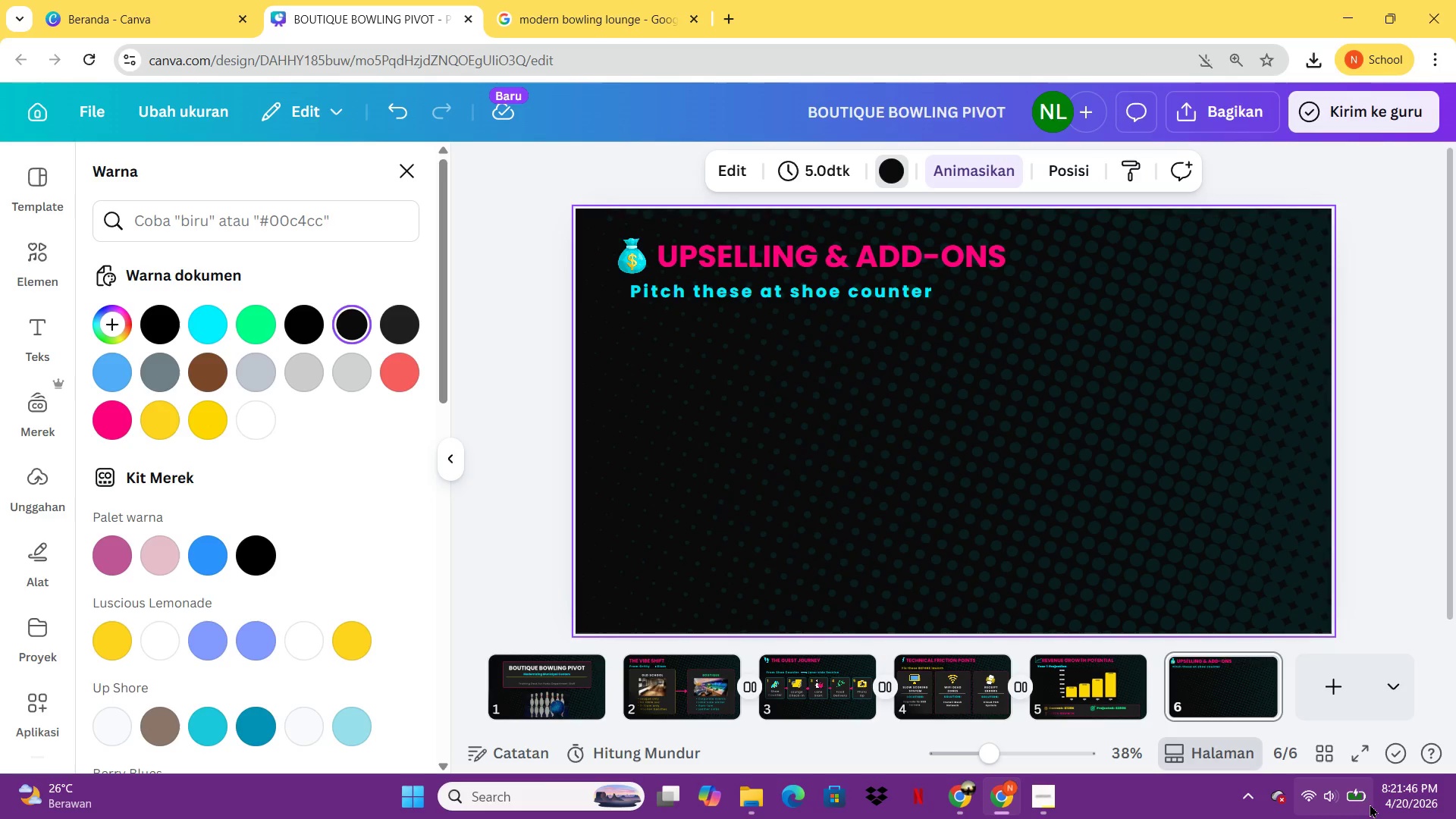 
mouse_move([1337, 790])
 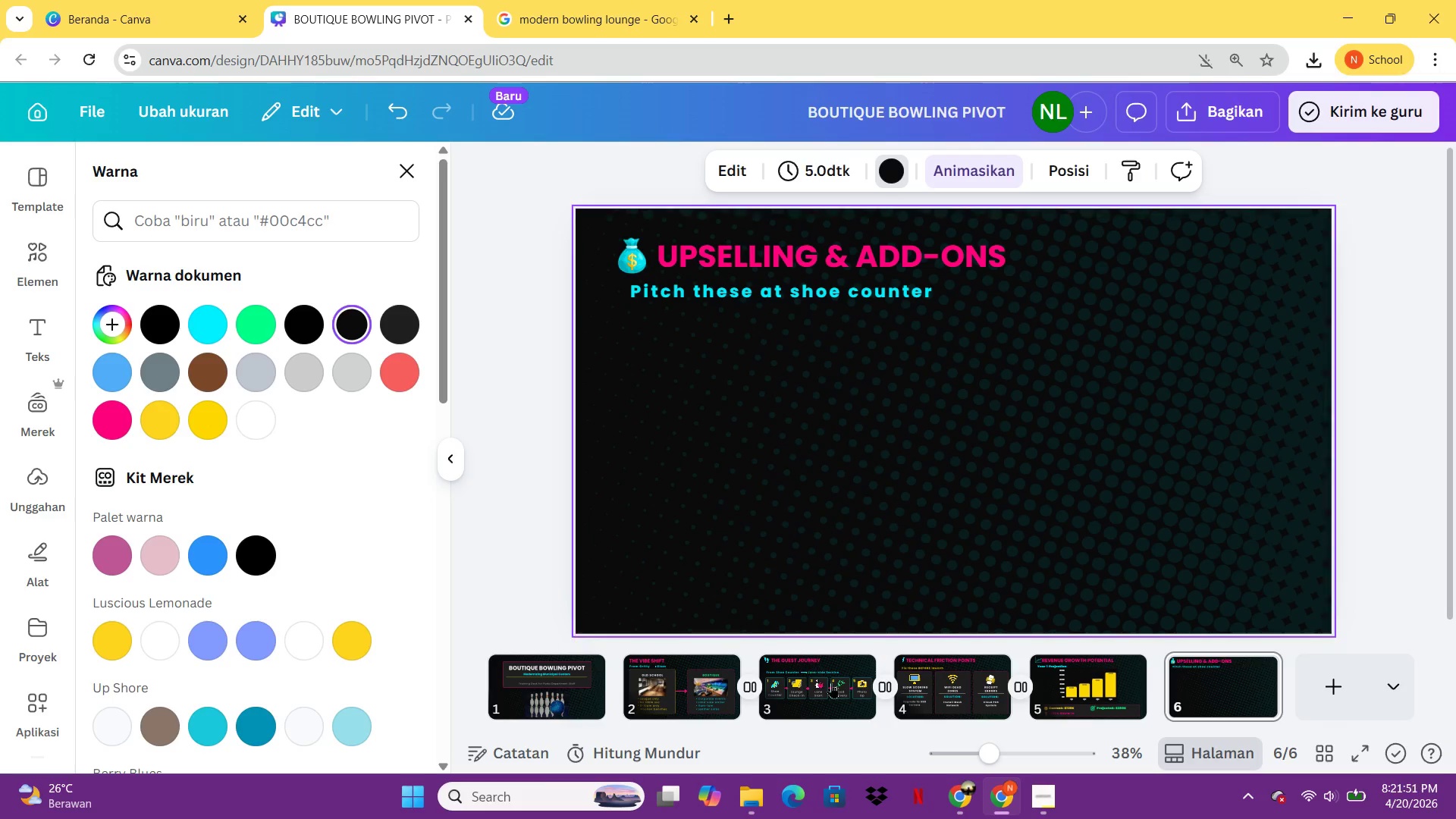 
left_click([971, 683])
 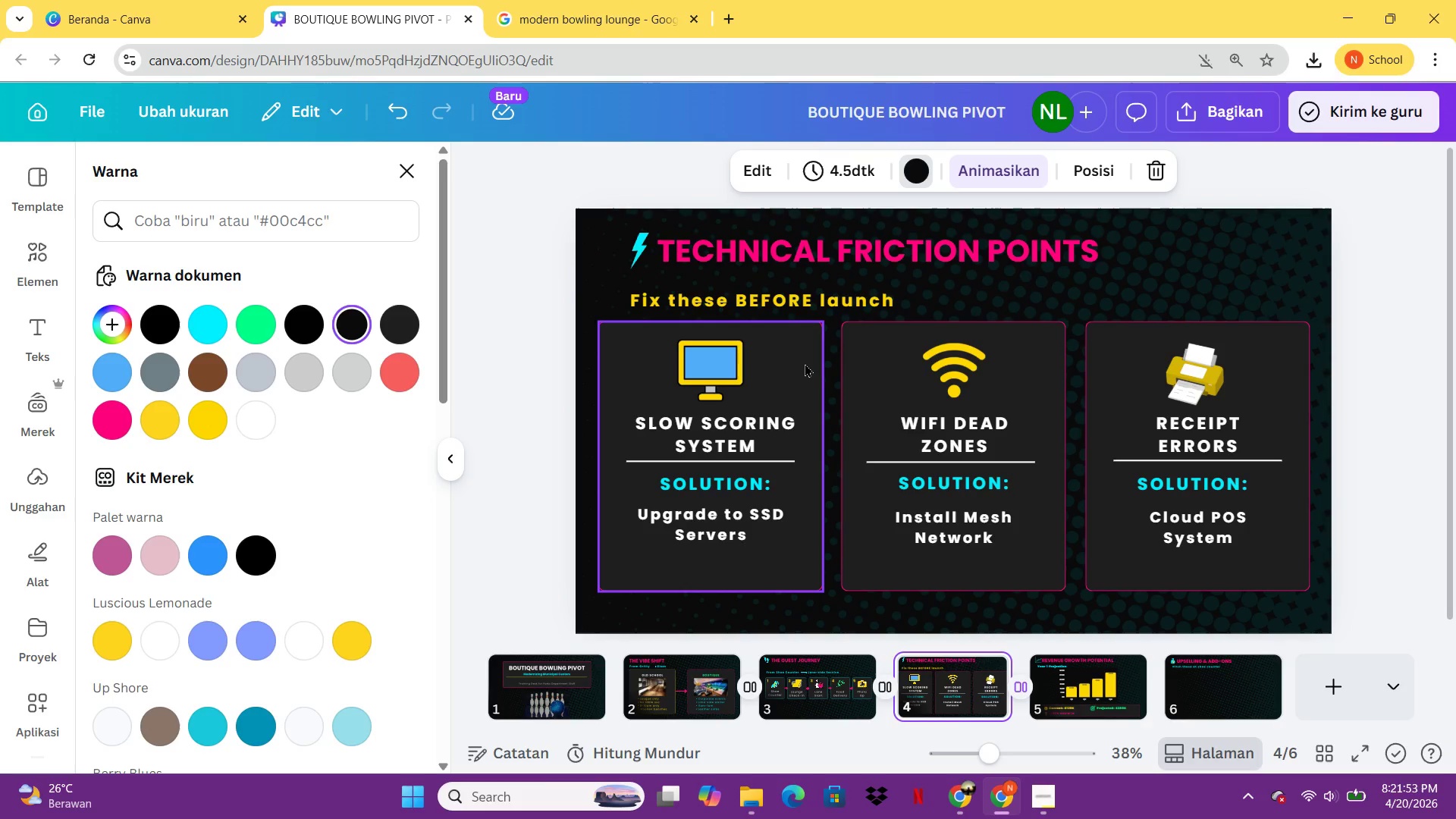 
left_click([805, 363])
 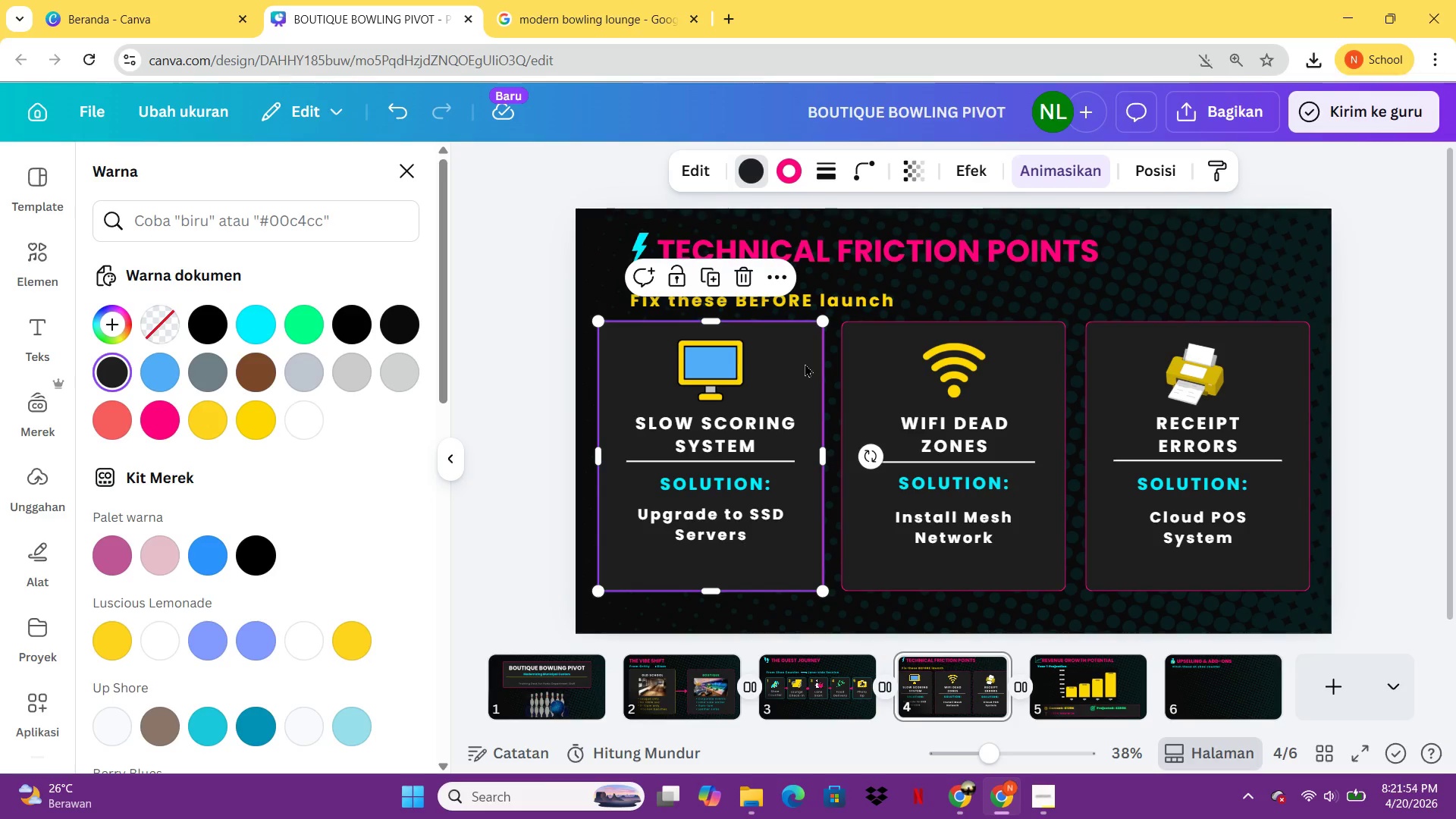 
key(Control+C)
 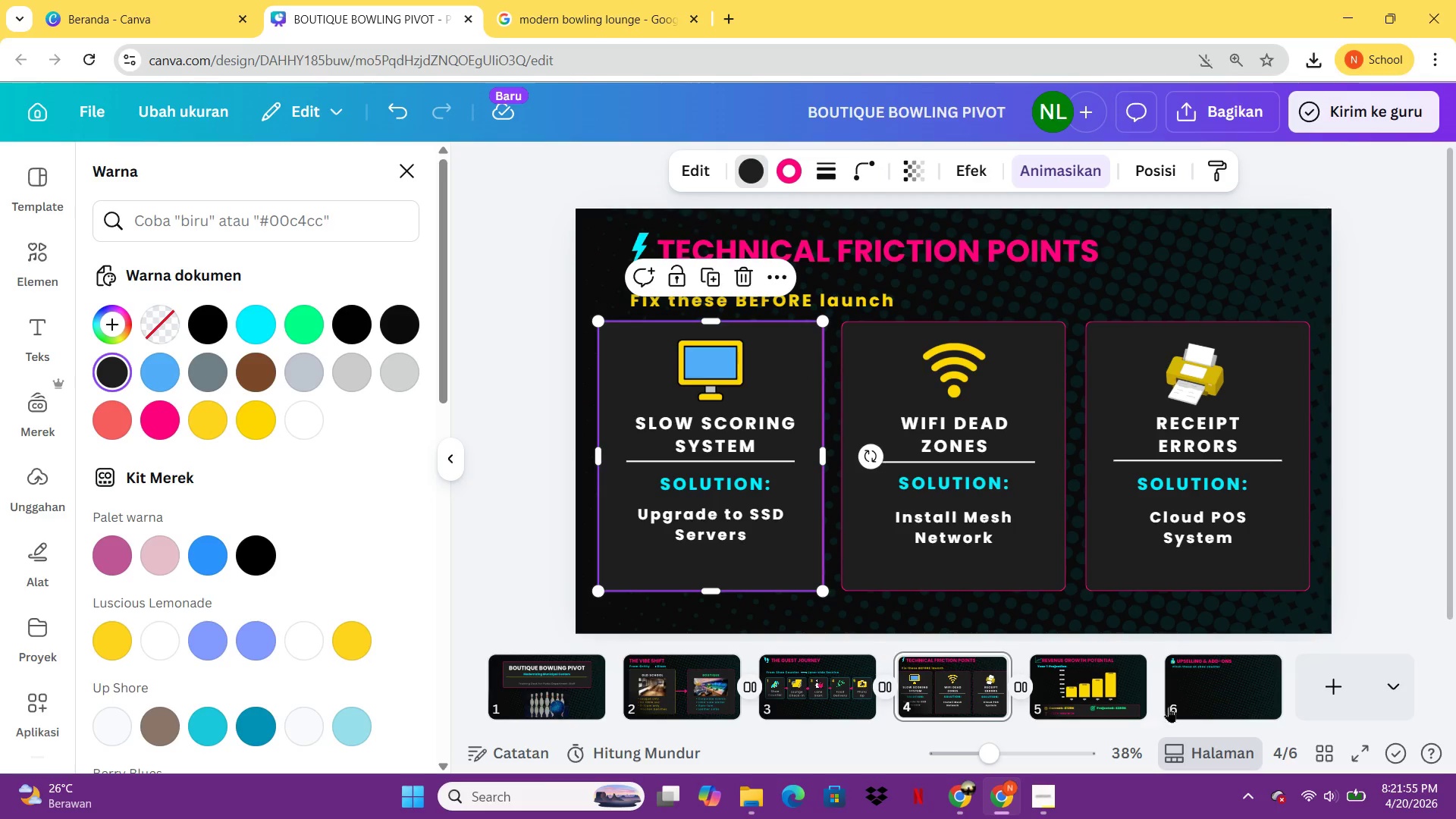 
left_click([1214, 691])
 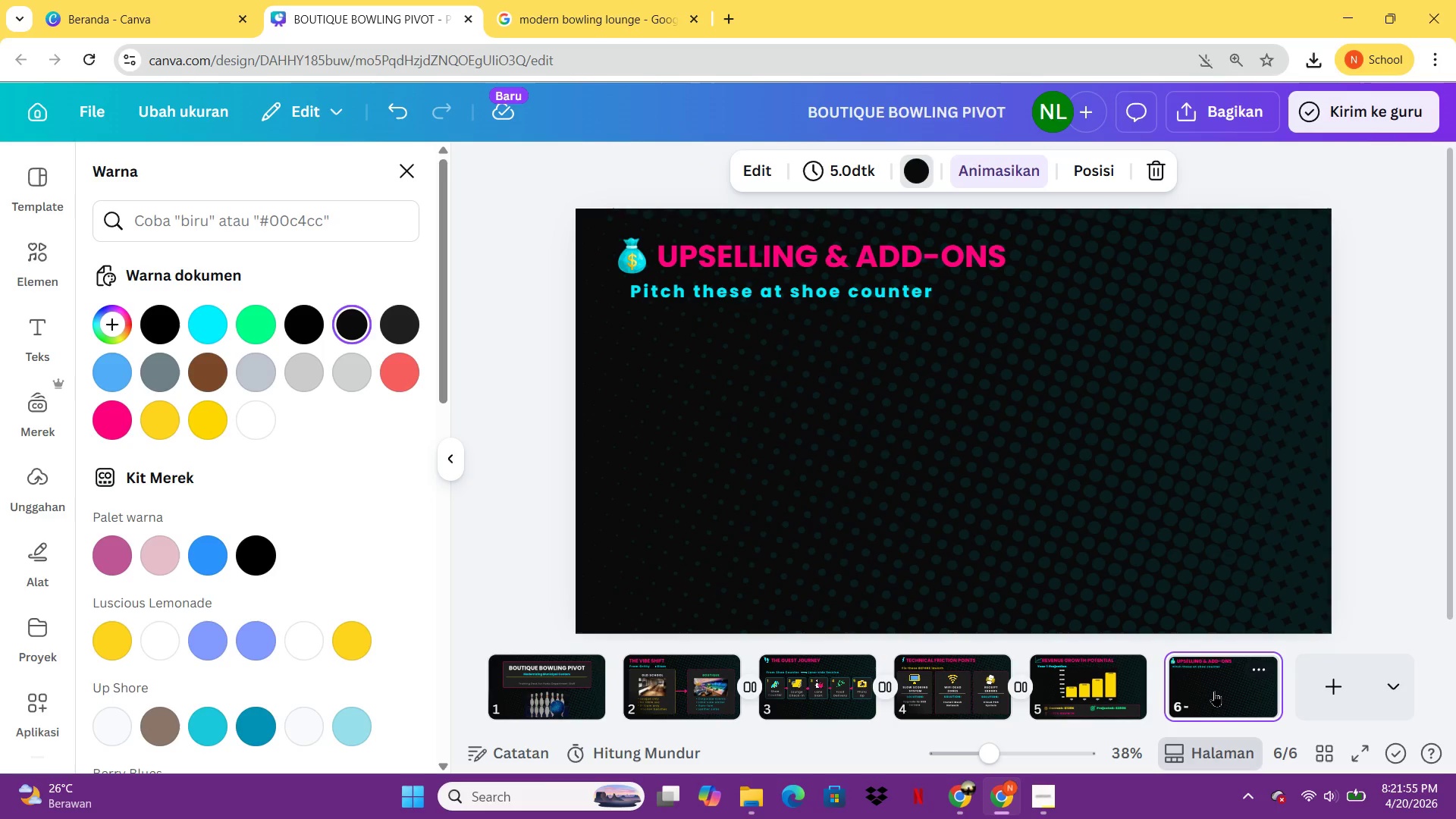 
key(Control+V)
 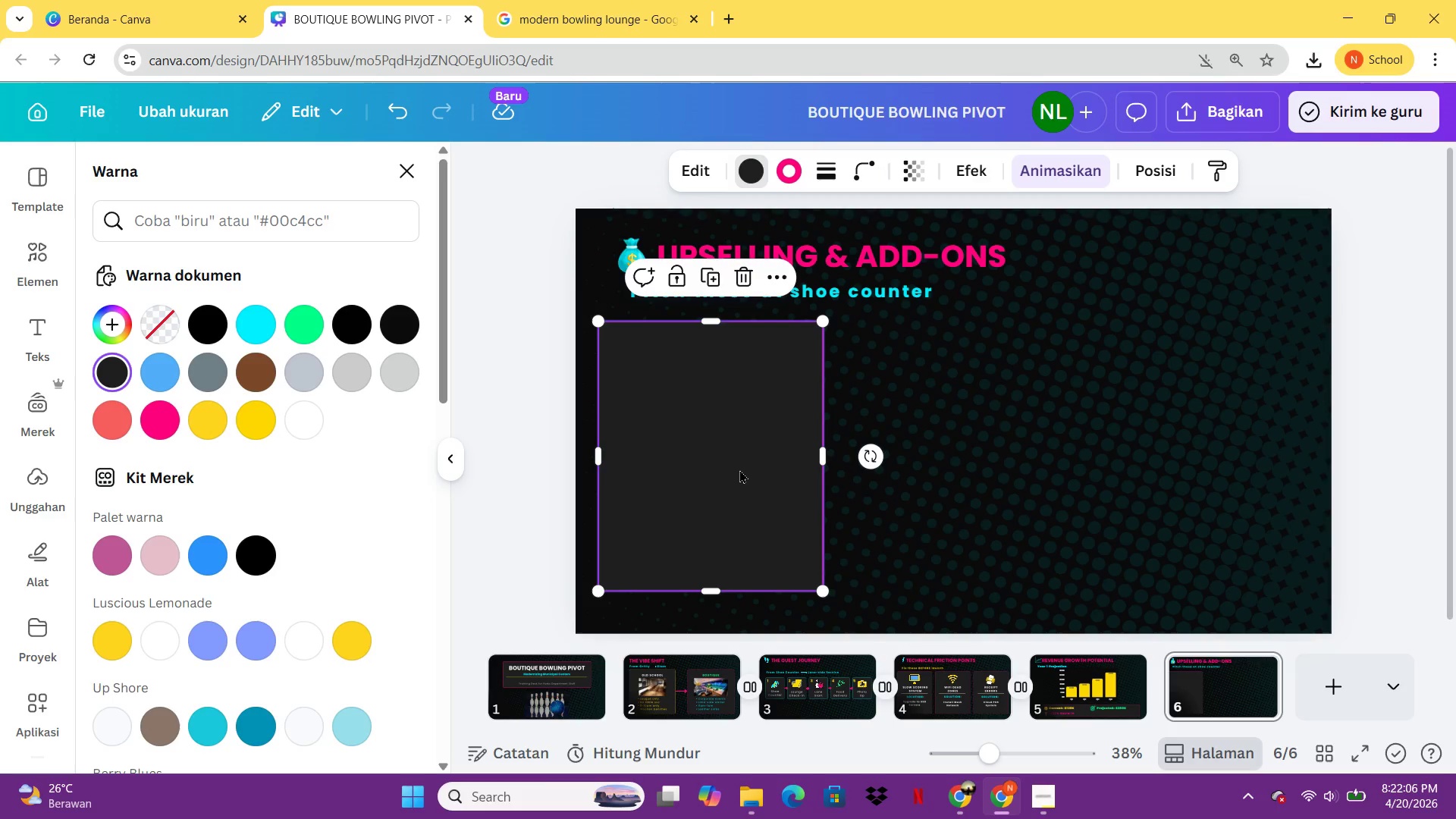 
wait(14.69)
 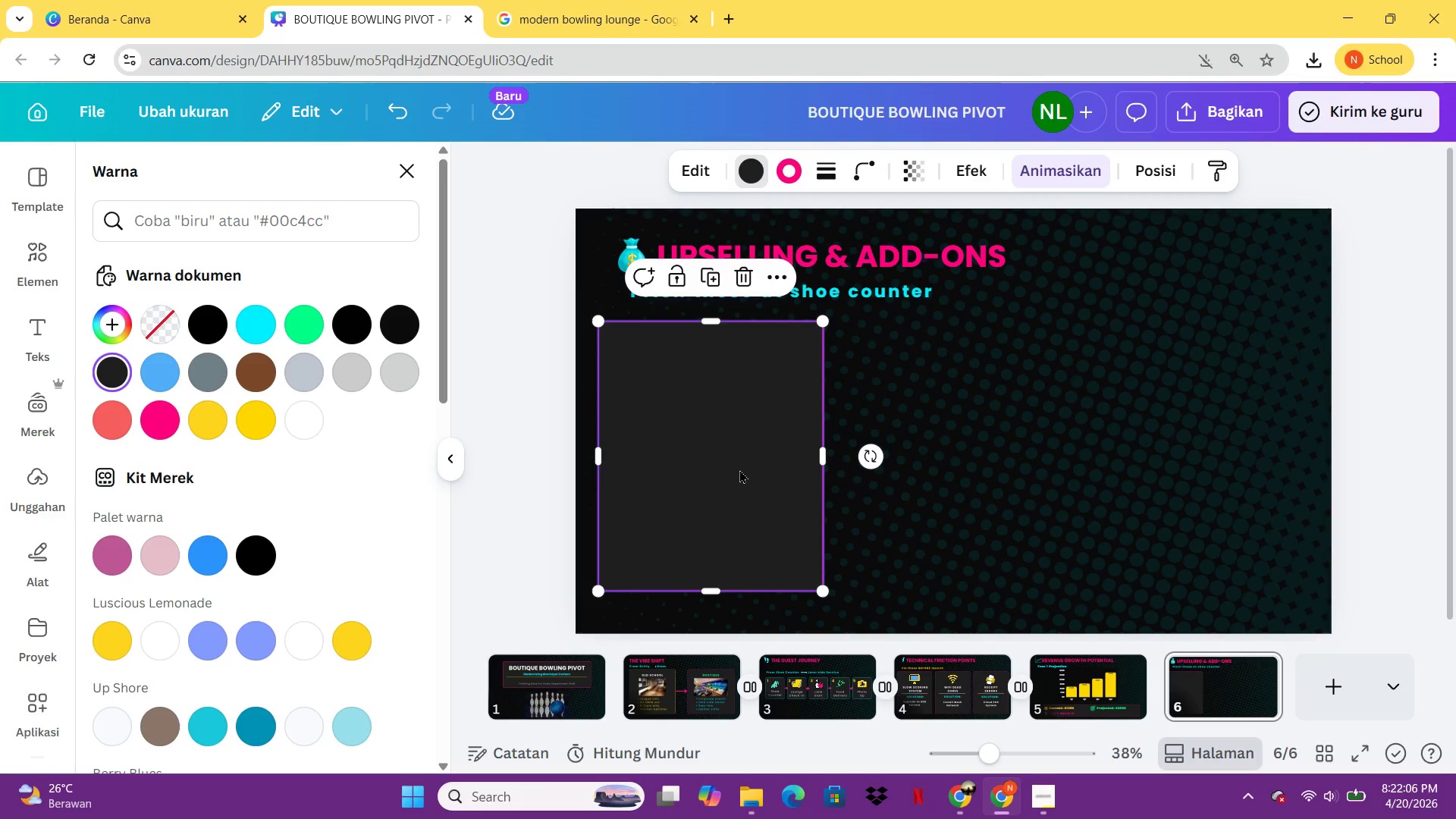 
left_click([795, 169])
 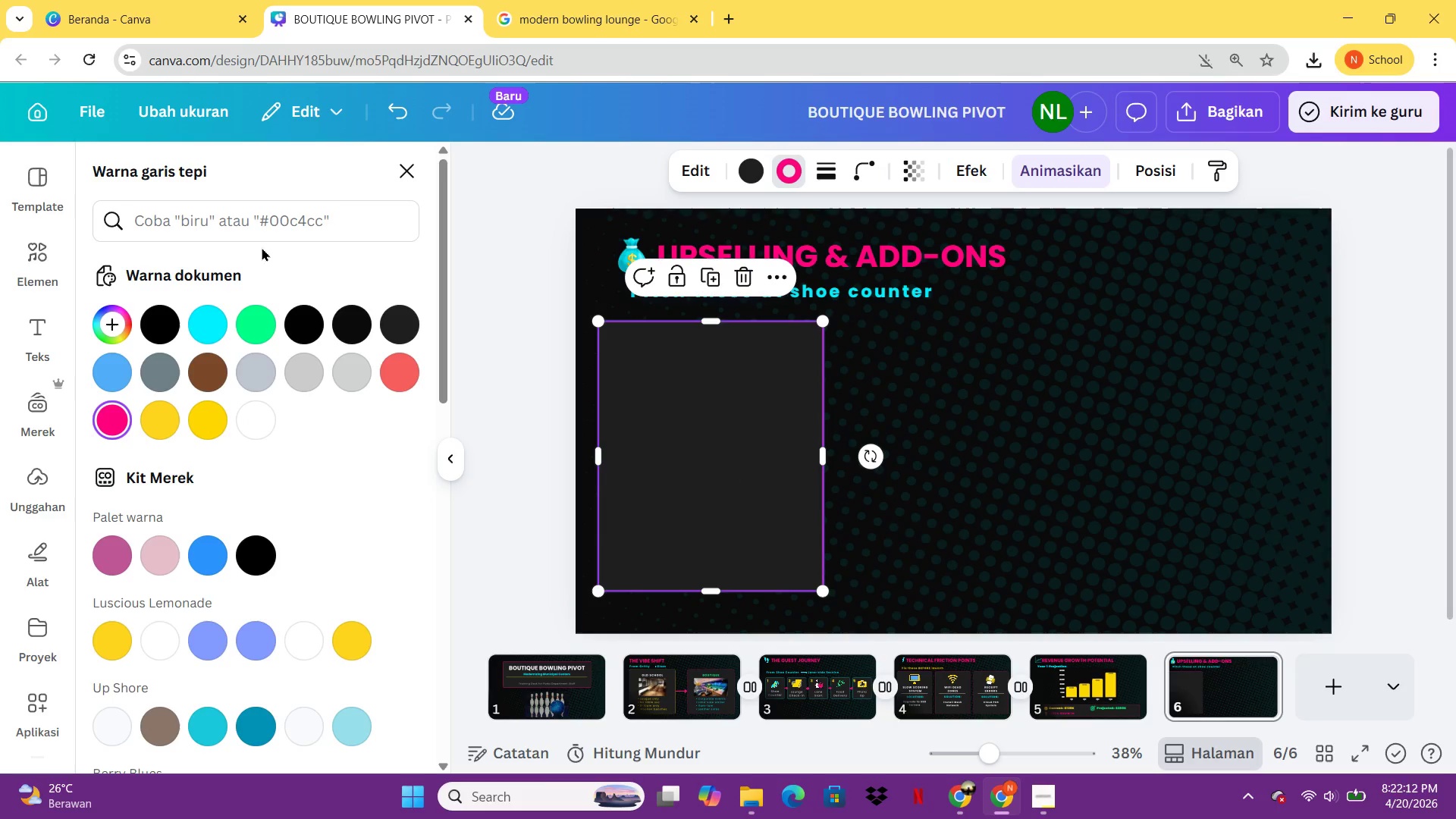 
left_click([272, 222])
 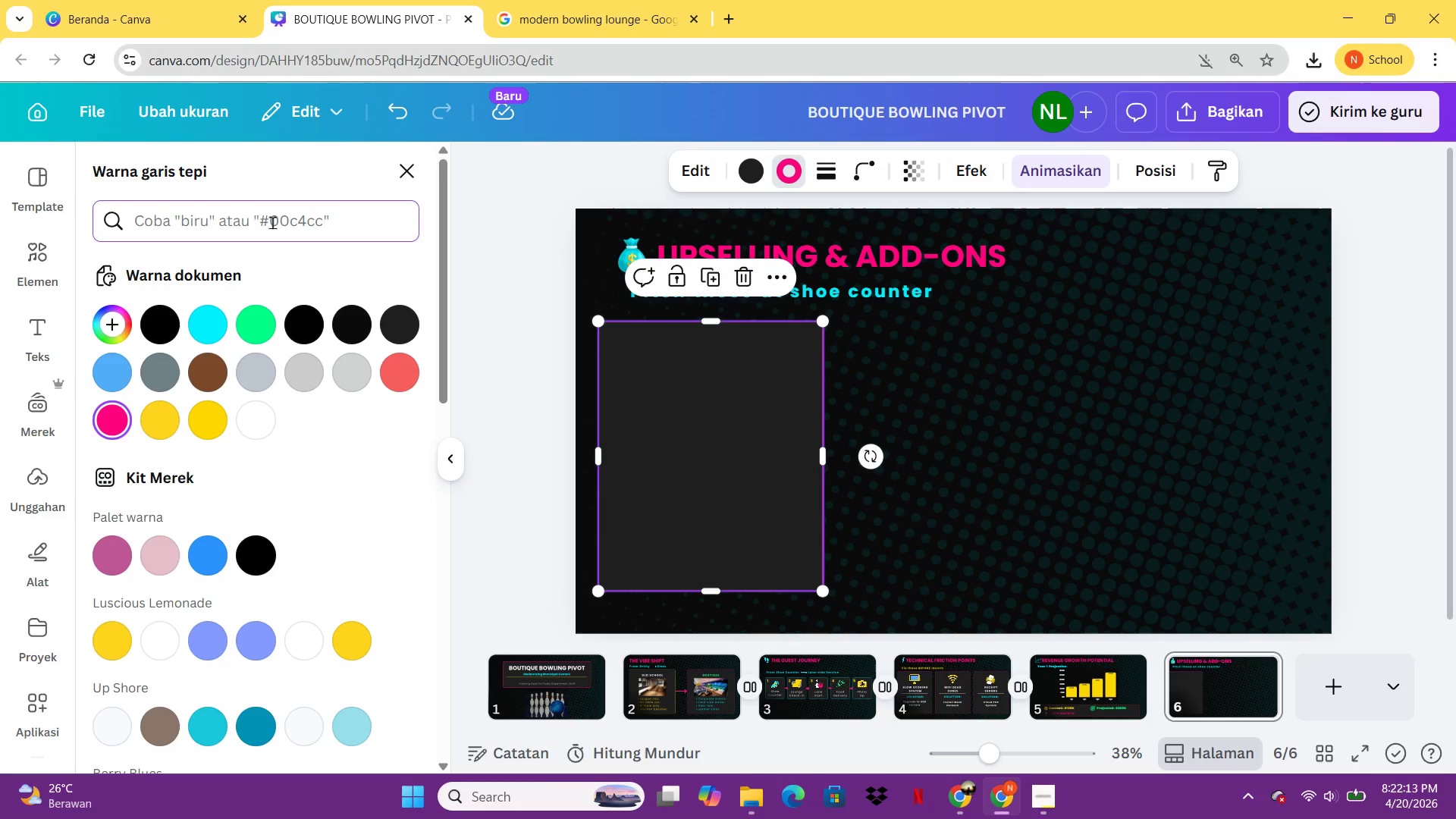 
type(cd8)
key(Backspace)
type(7f32)
 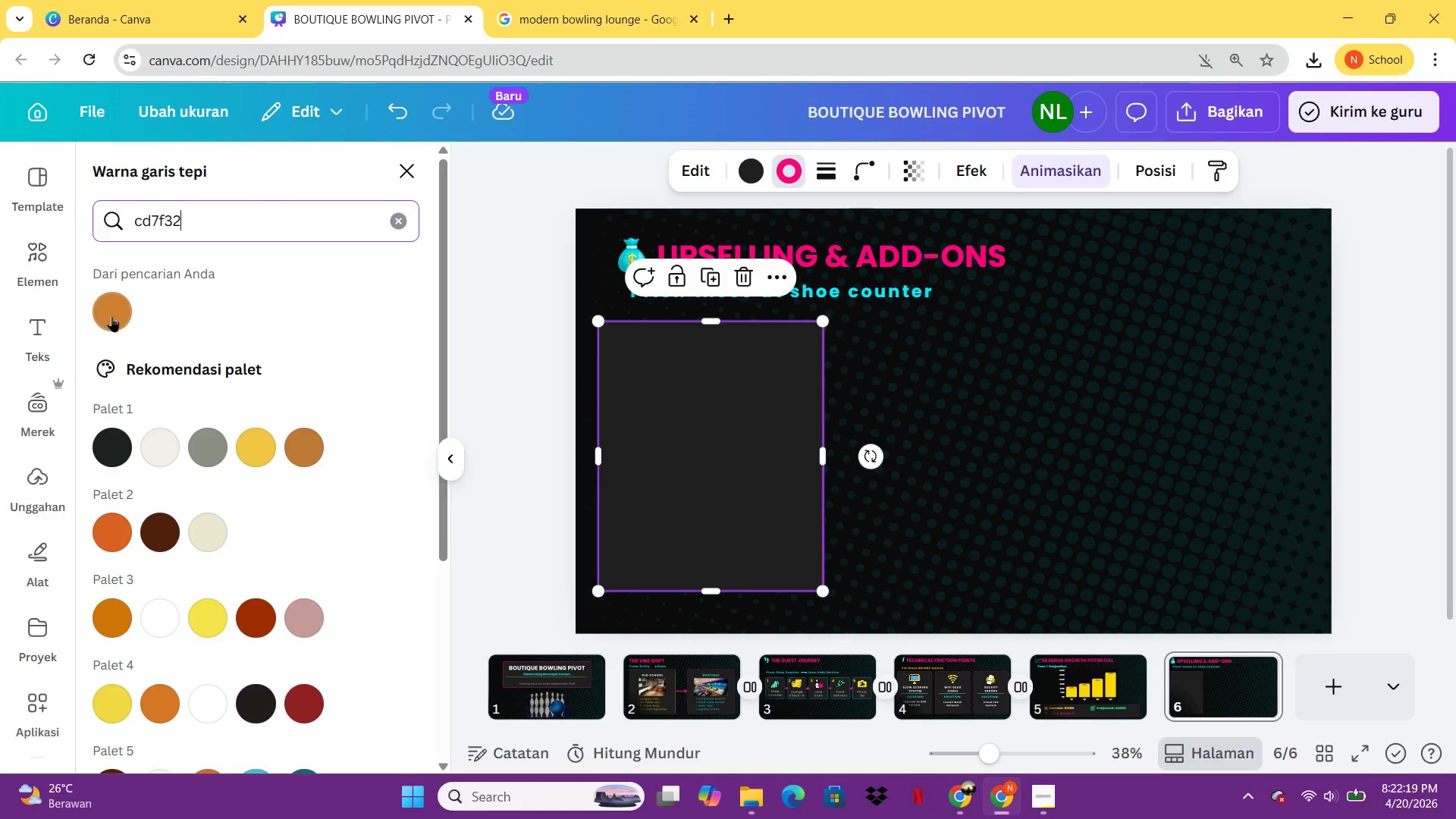 
left_click([112, 315])
 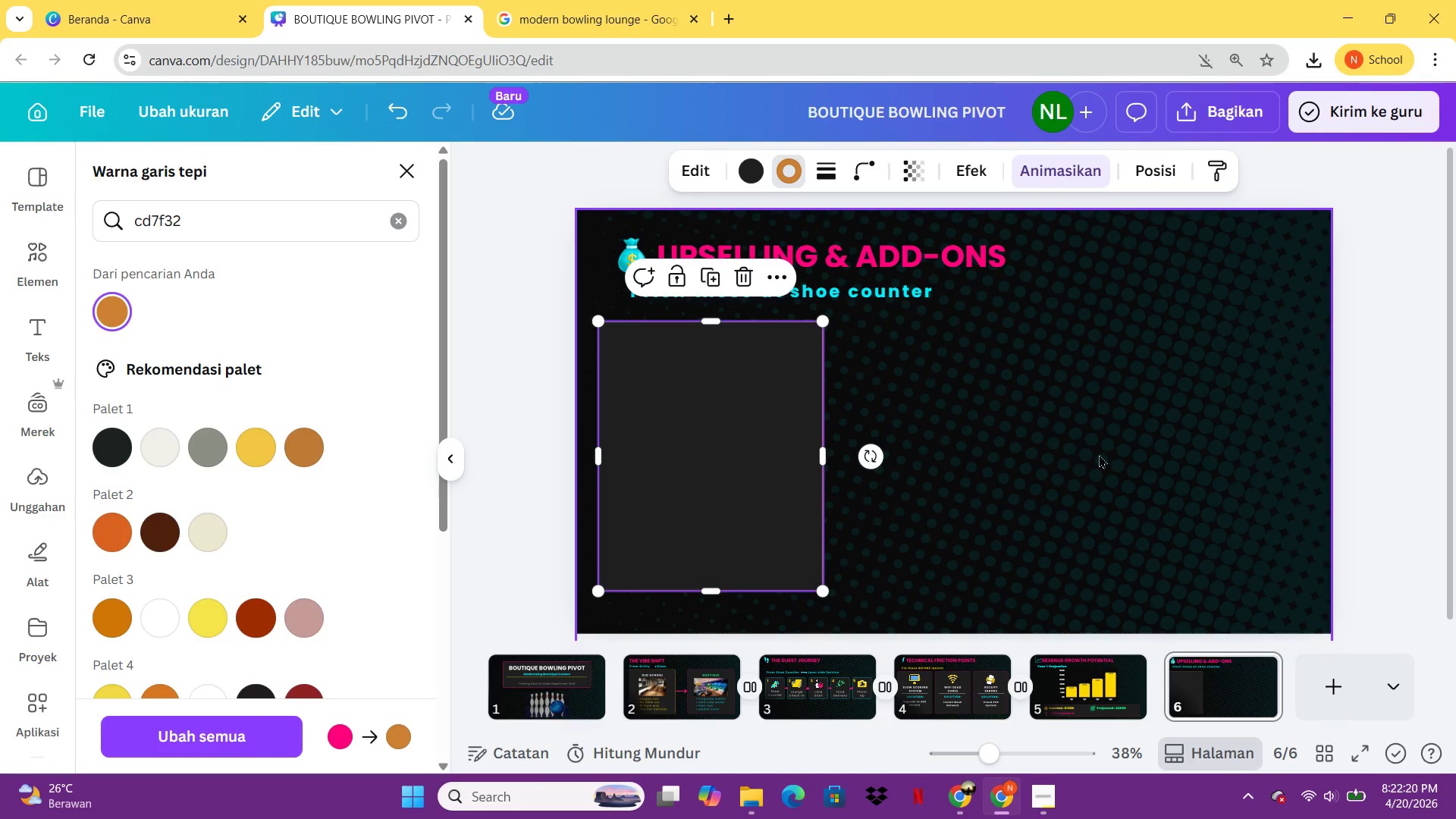 
left_click([1100, 454])
 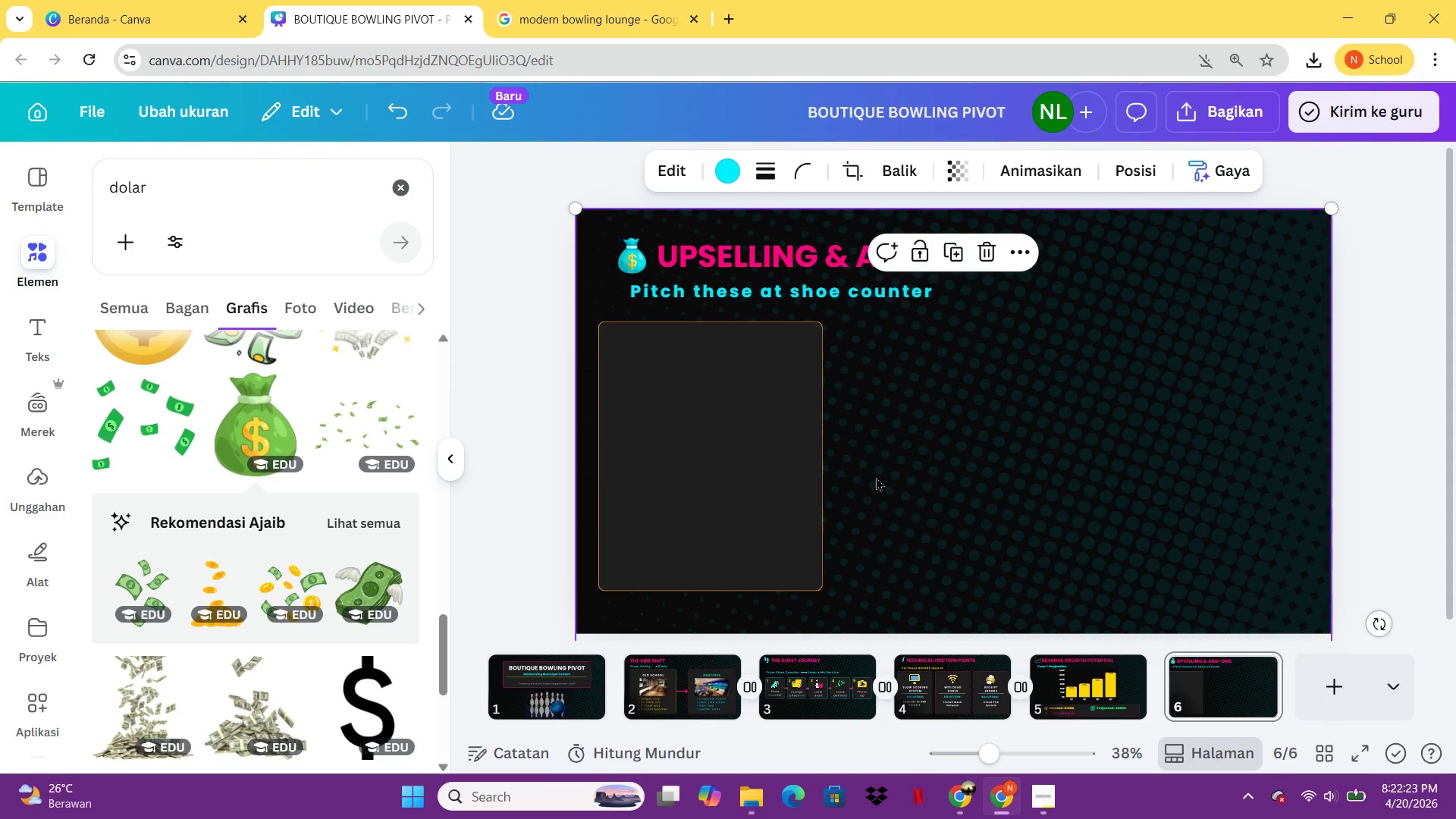 
left_click([790, 476])
 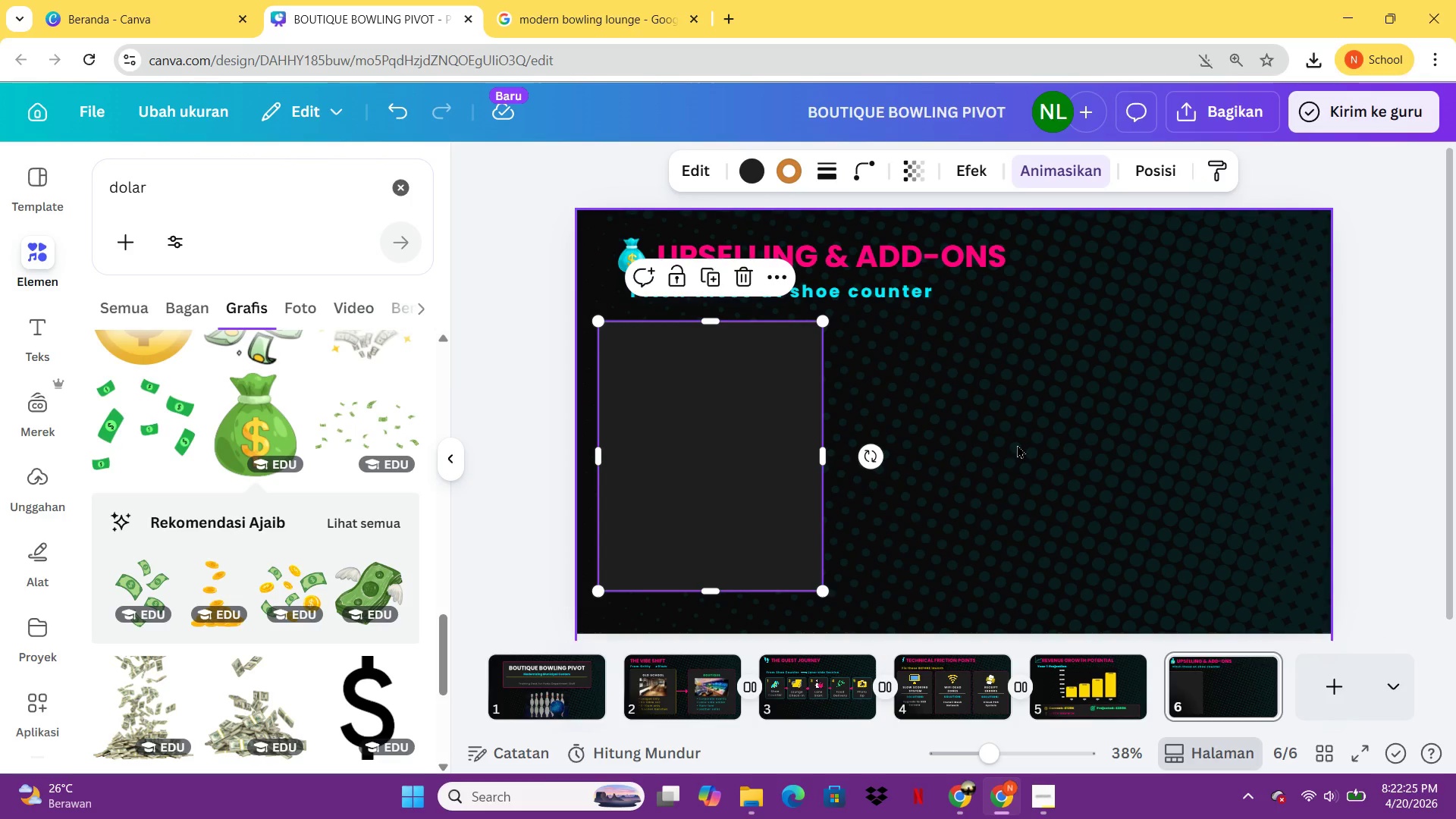 
left_click([1037, 436])
 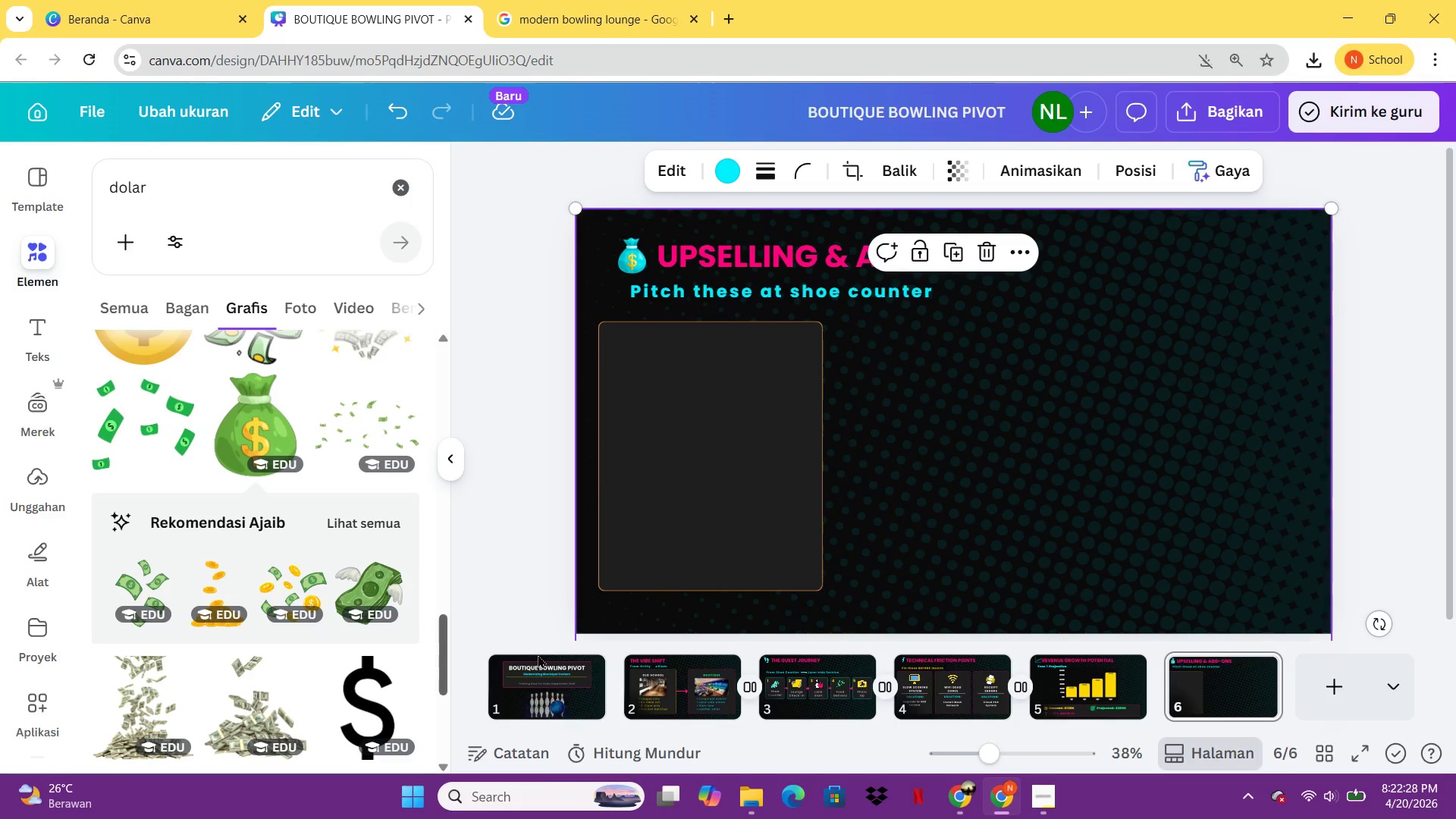 
left_click([977, 695])
 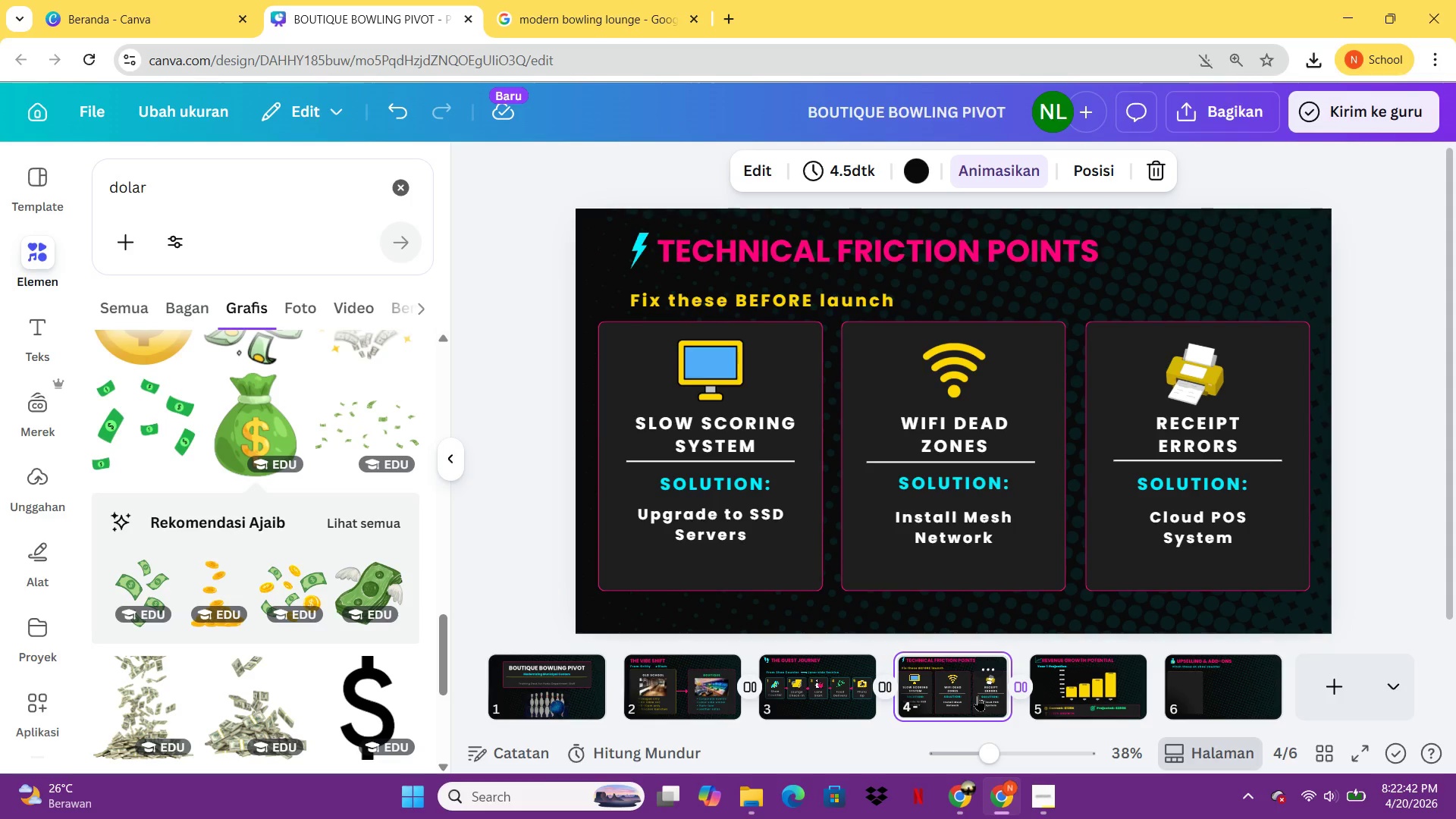 
wait(18.11)
 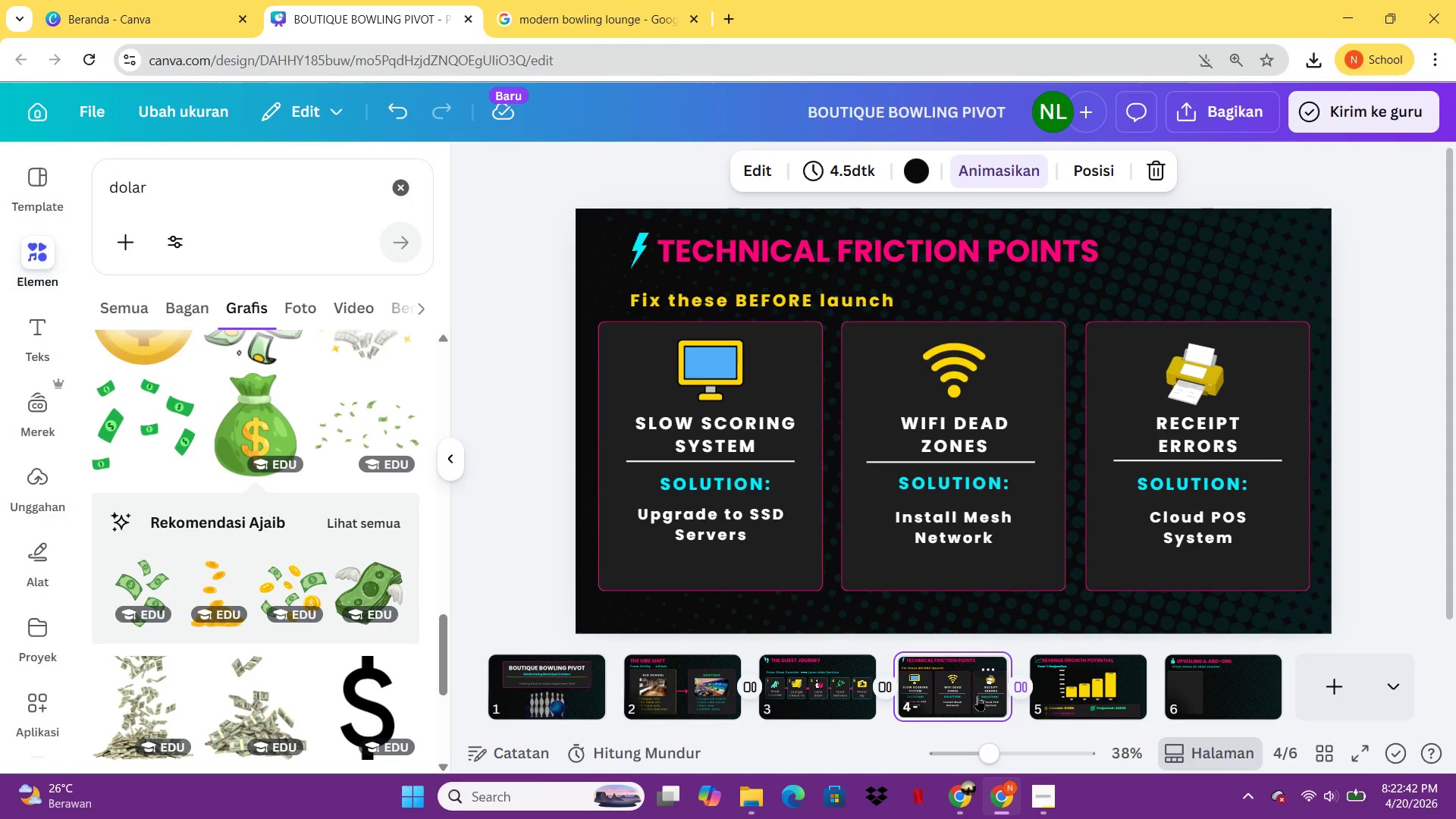 
left_click([1068, 667])
 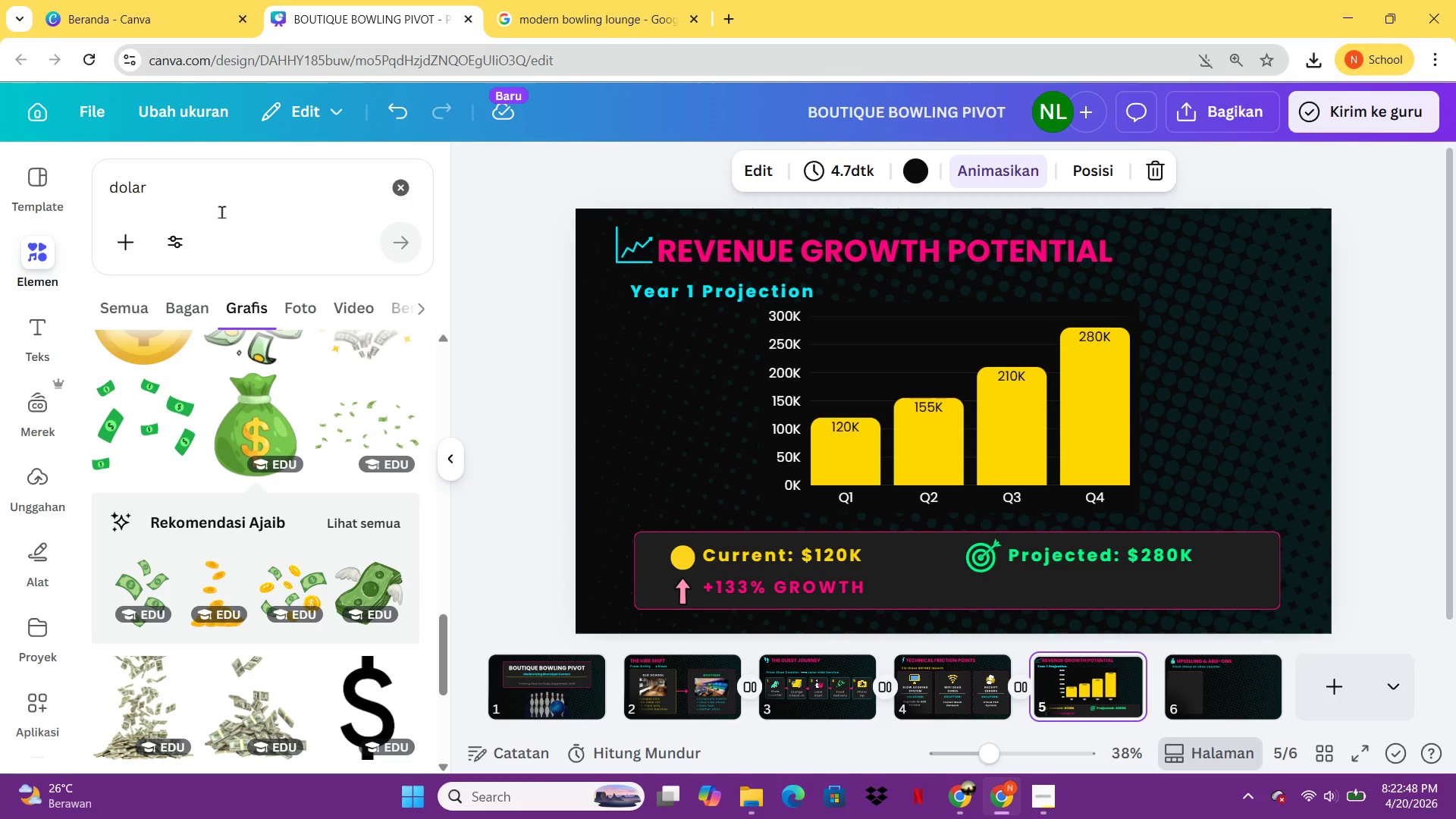 
left_click_drag(start_coordinate=[215, 206], to_coordinate=[108, 196])
 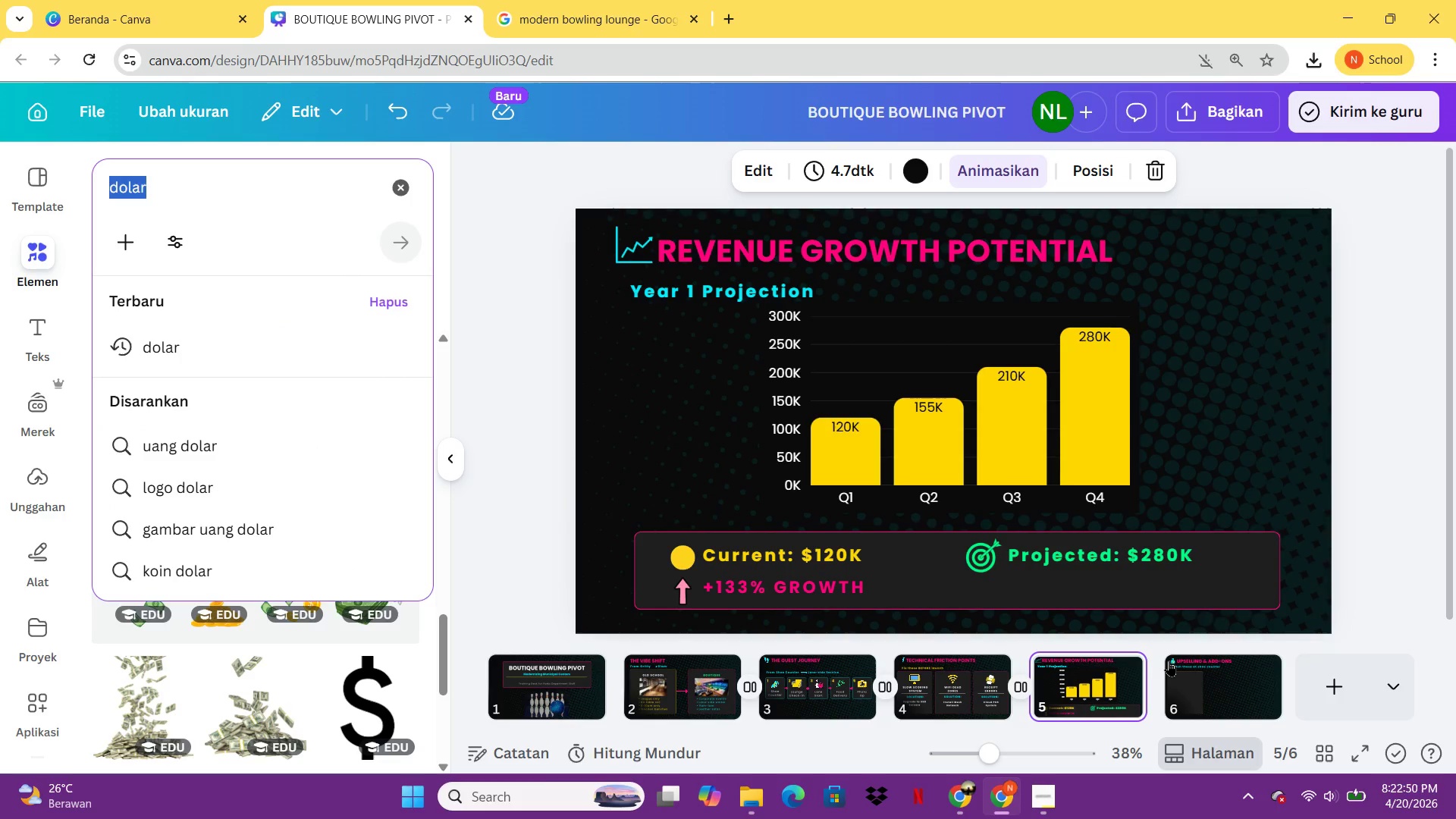 
left_click([1169, 661])
 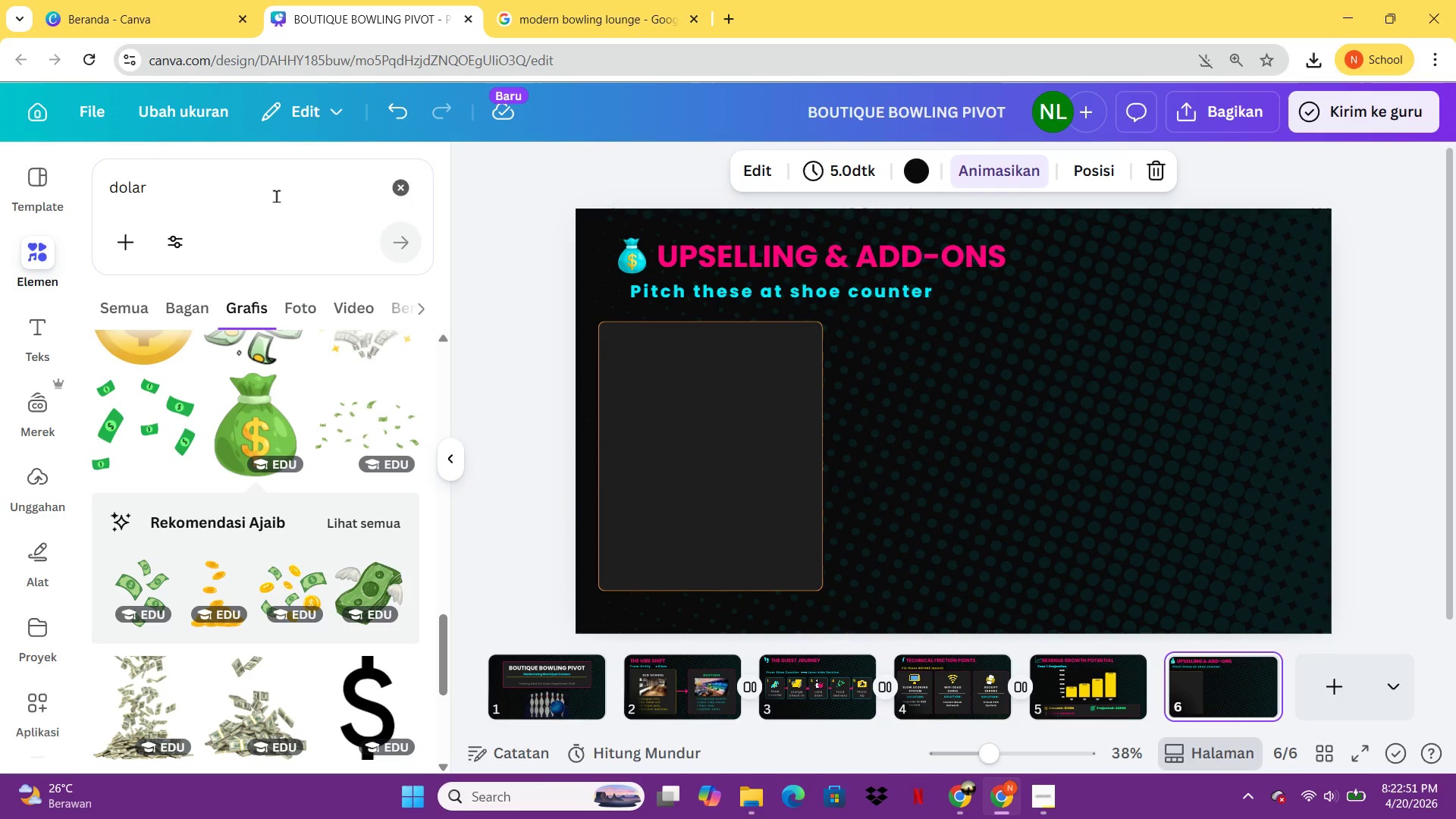 
left_click_drag(start_coordinate=[268, 181], to_coordinate=[114, 157])
 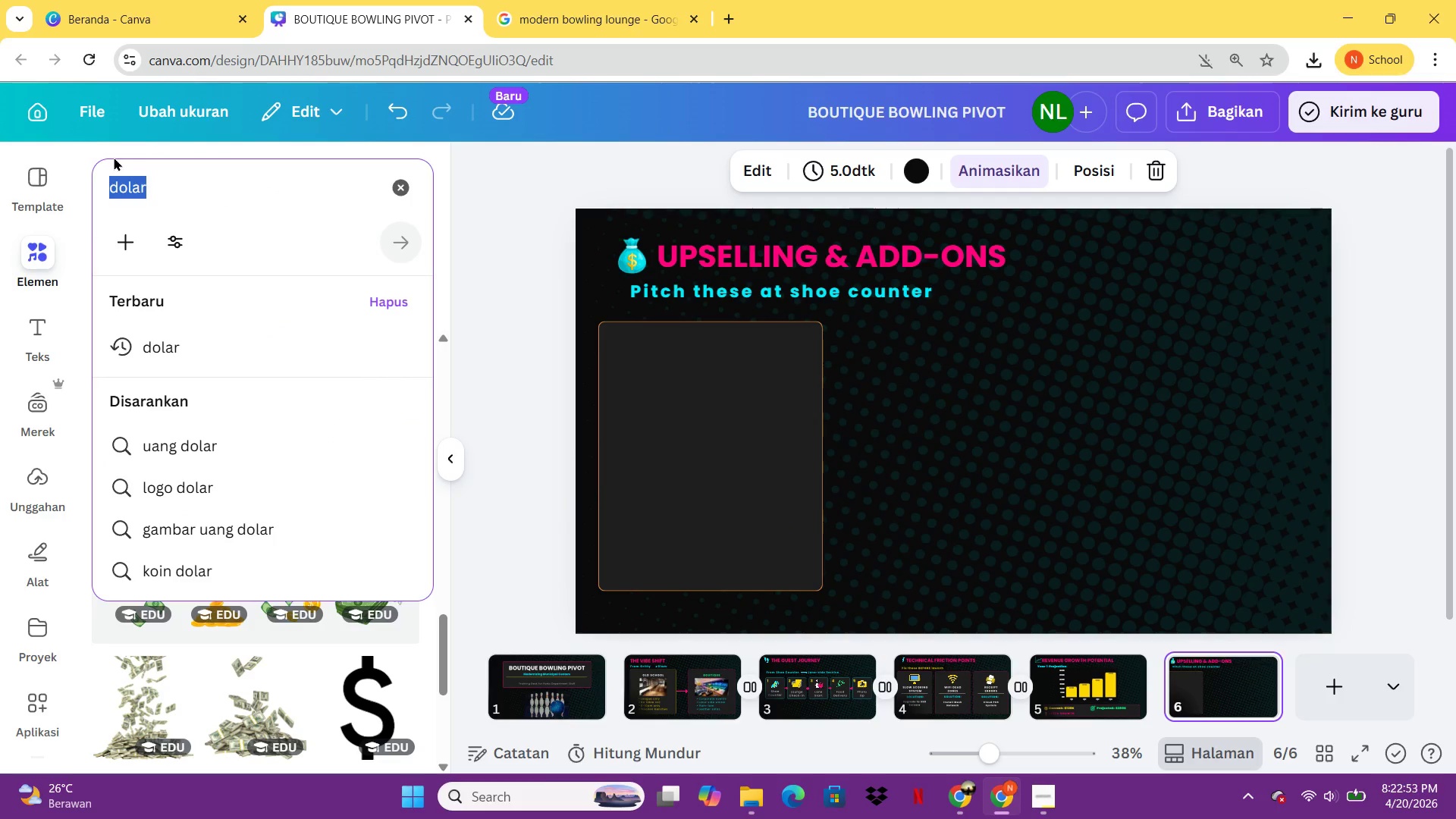 
type(bronze)
 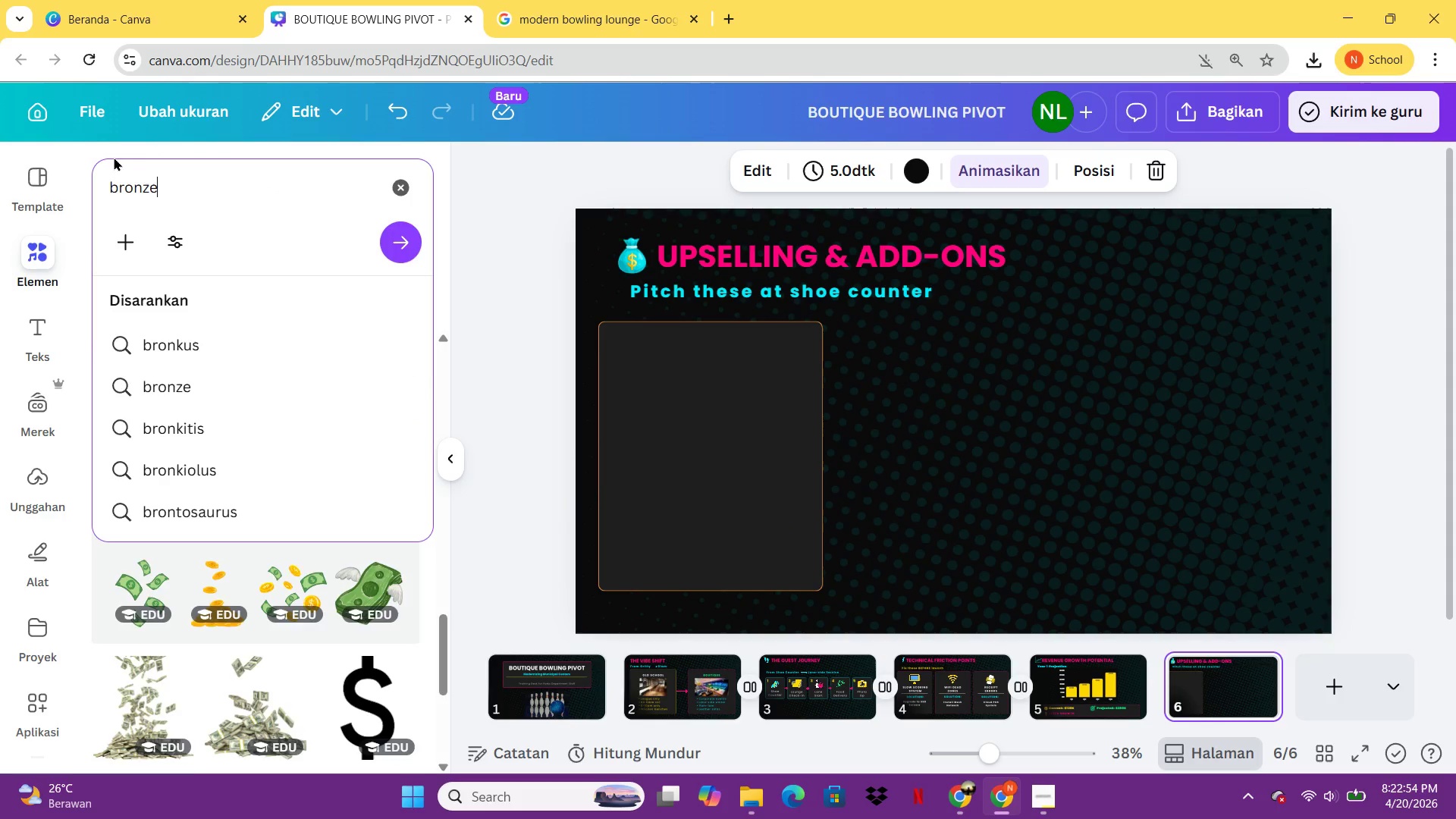 
key(Enter)
 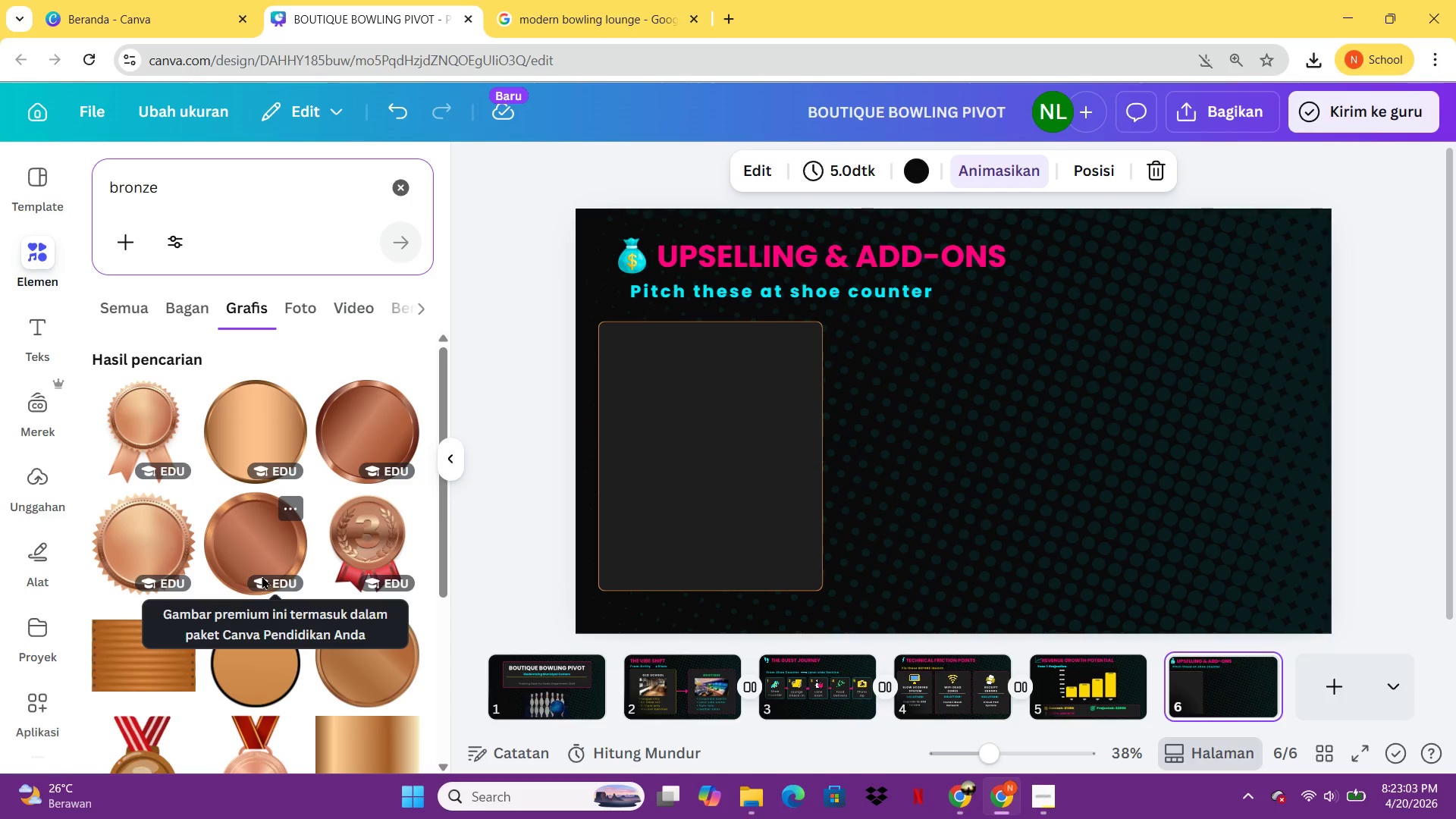 
wait(14.19)
 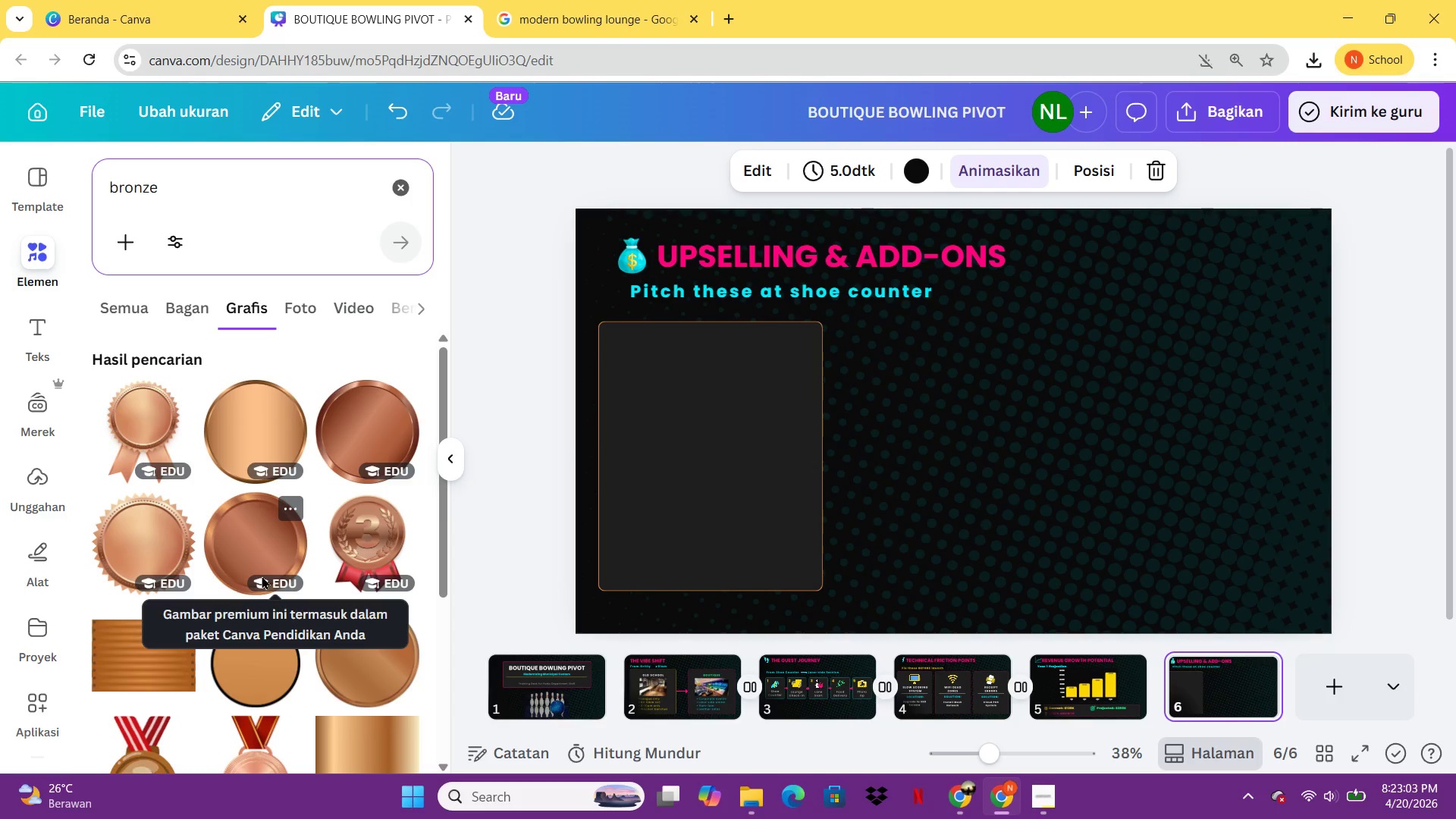 
left_click([138, 521])
 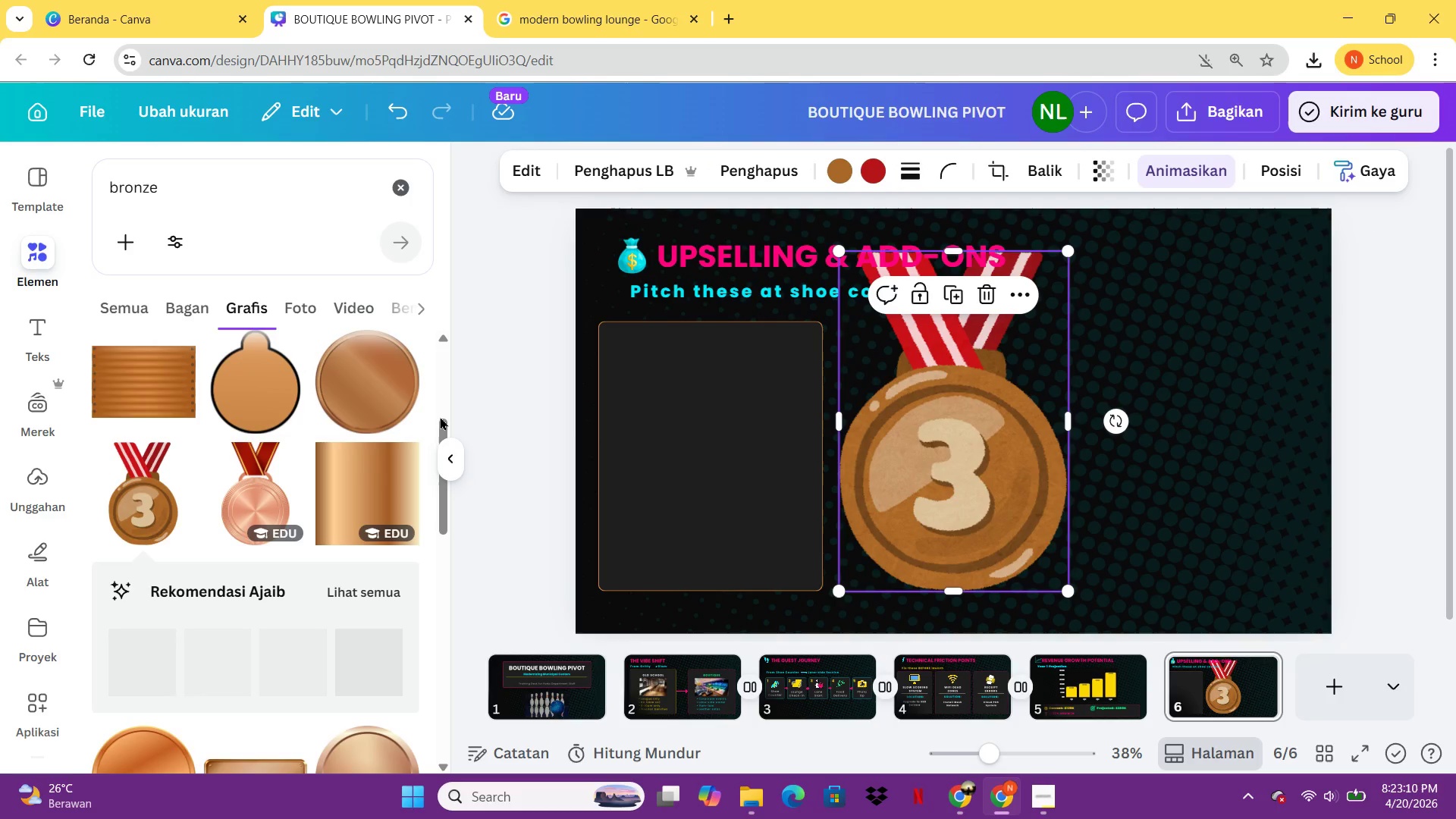 
key(Delete)
 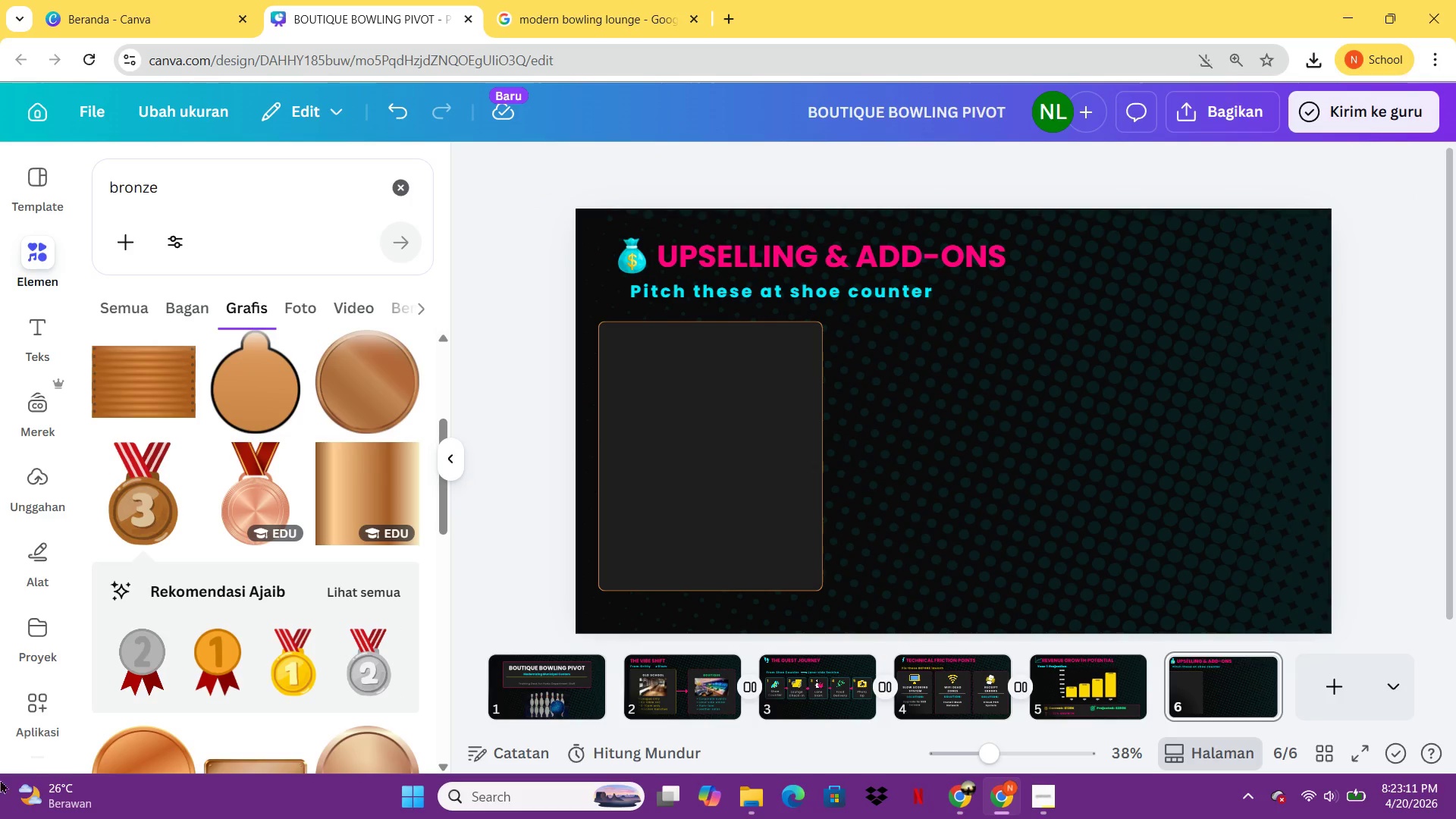 
mouse_move([365, 676])
 